 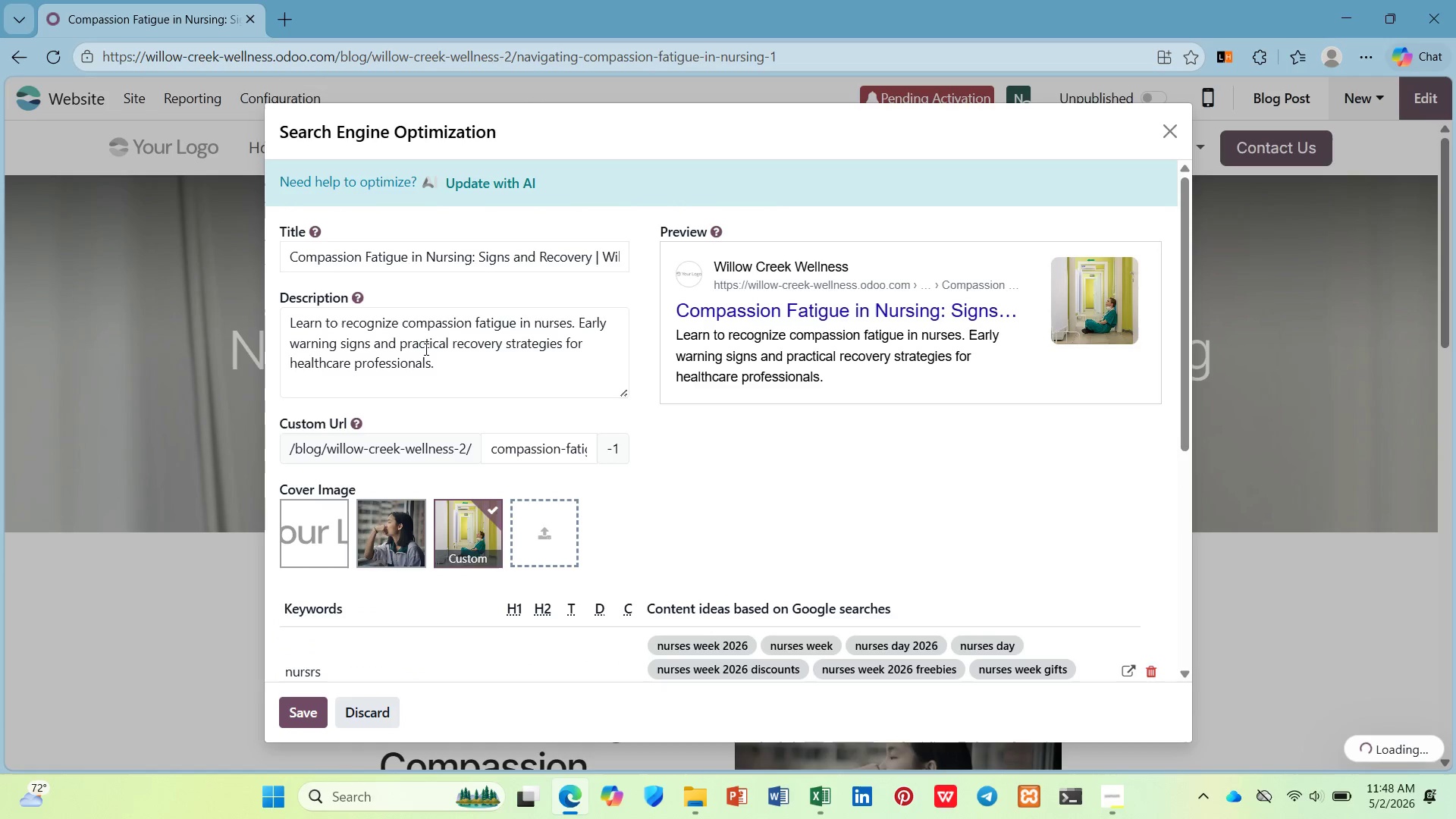 
hold_key(key=O, duration=0.33)
 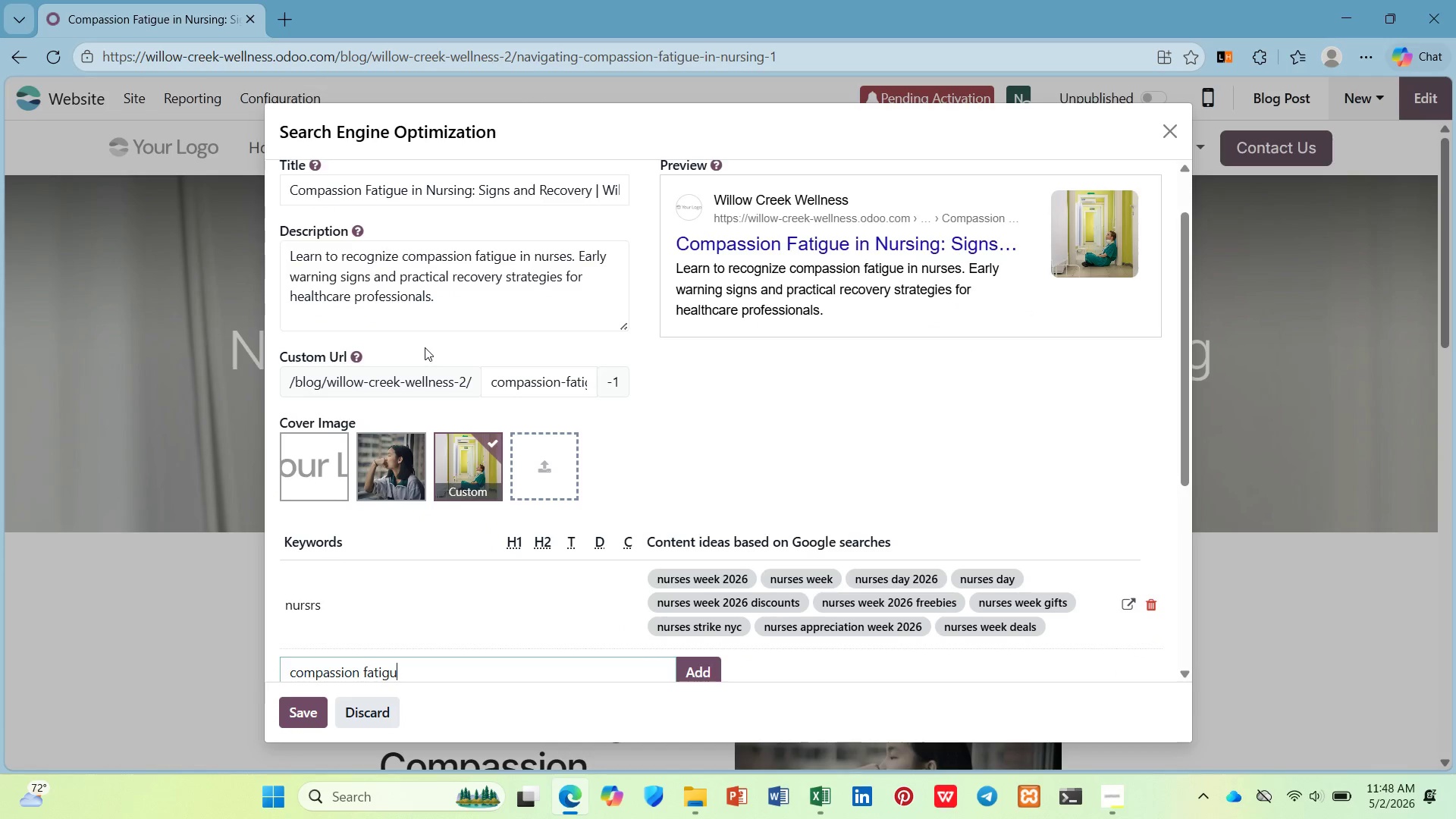 
key(Enter)
 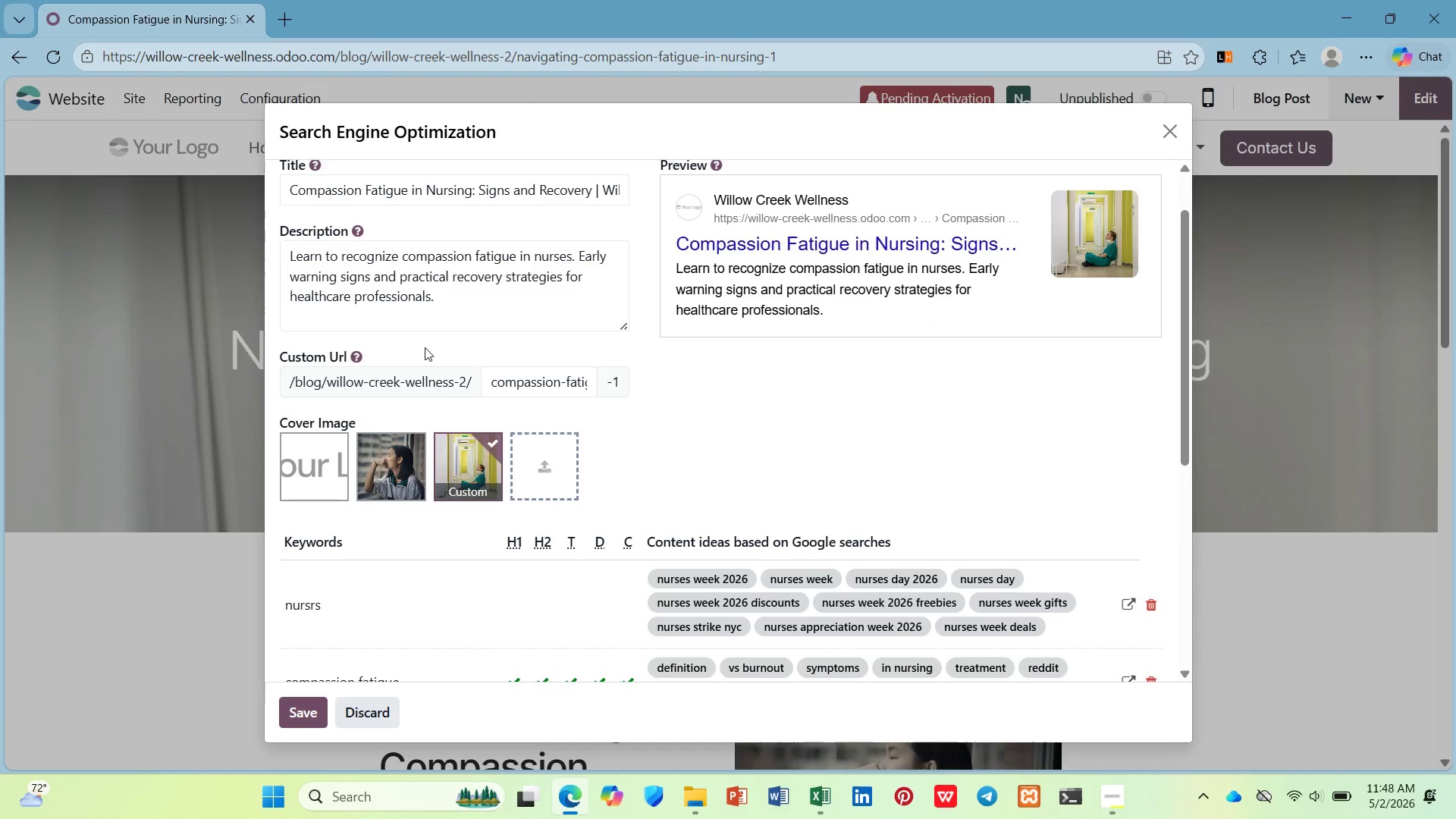 
wait(12.81)
 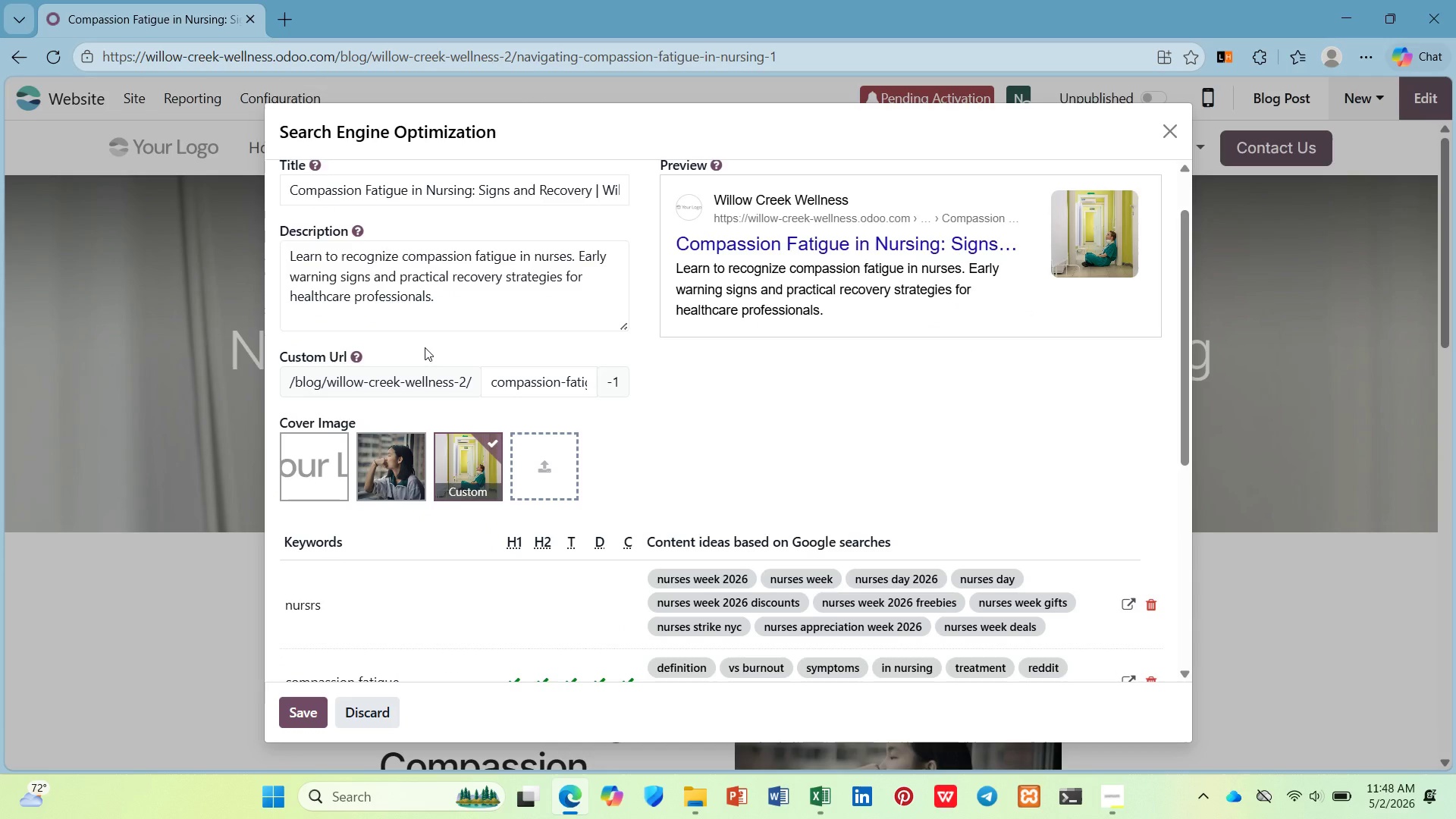 
type(recovery stratege)
key(Backspace)
type(ies)
 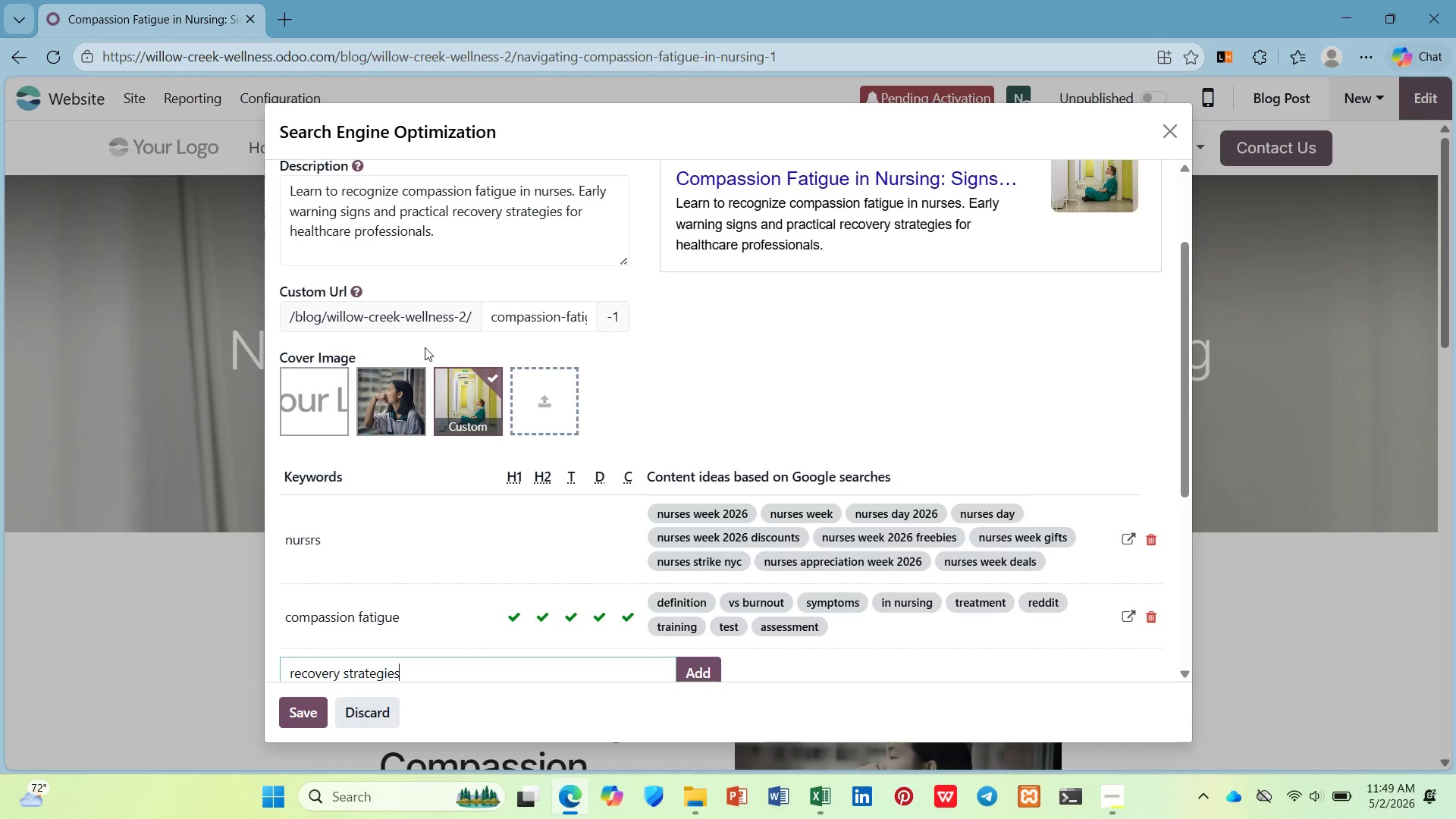 
key(Enter)
 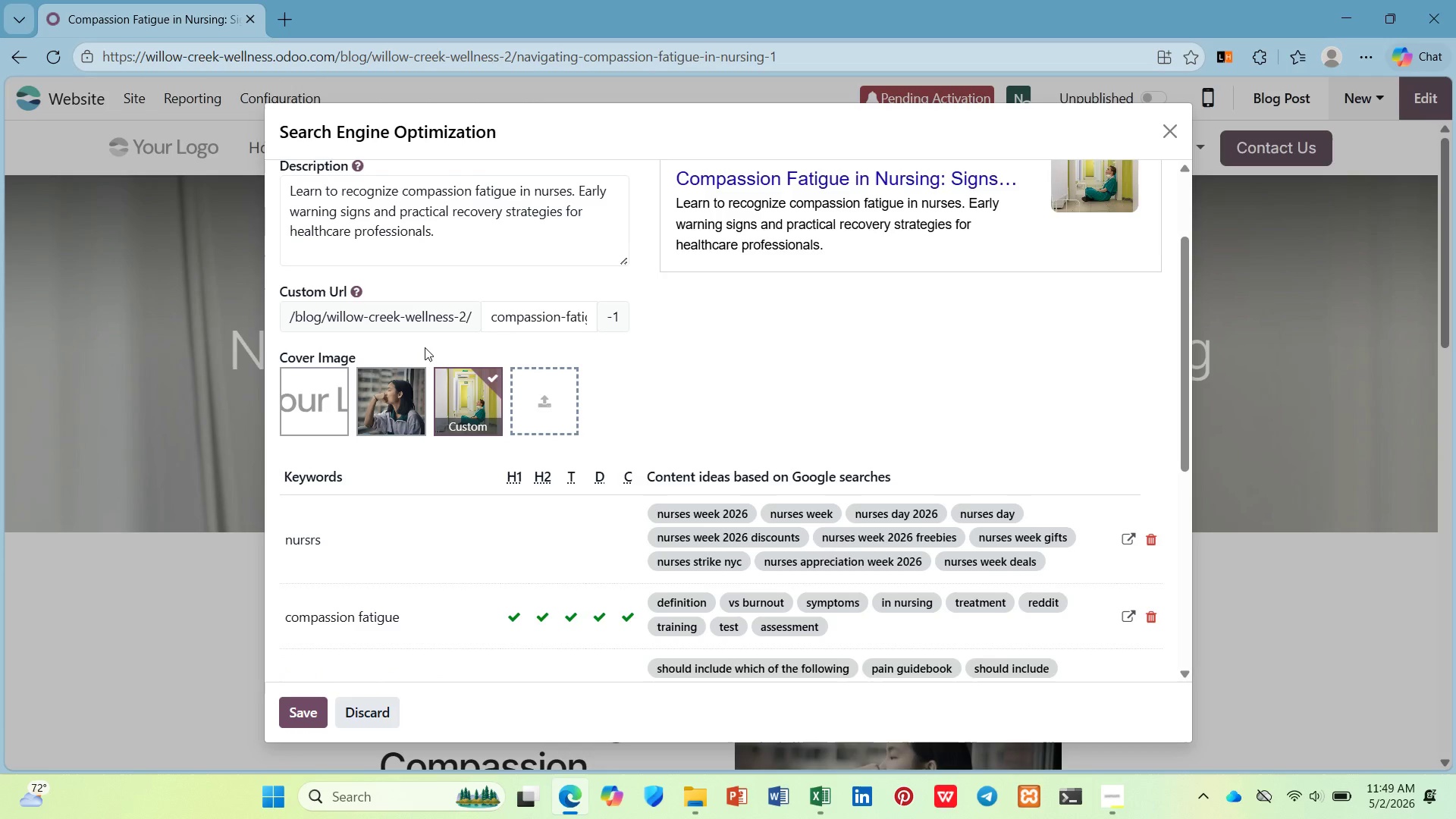 
scroll: coordinate [424, 347], scroll_direction: down, amount: 7.0
 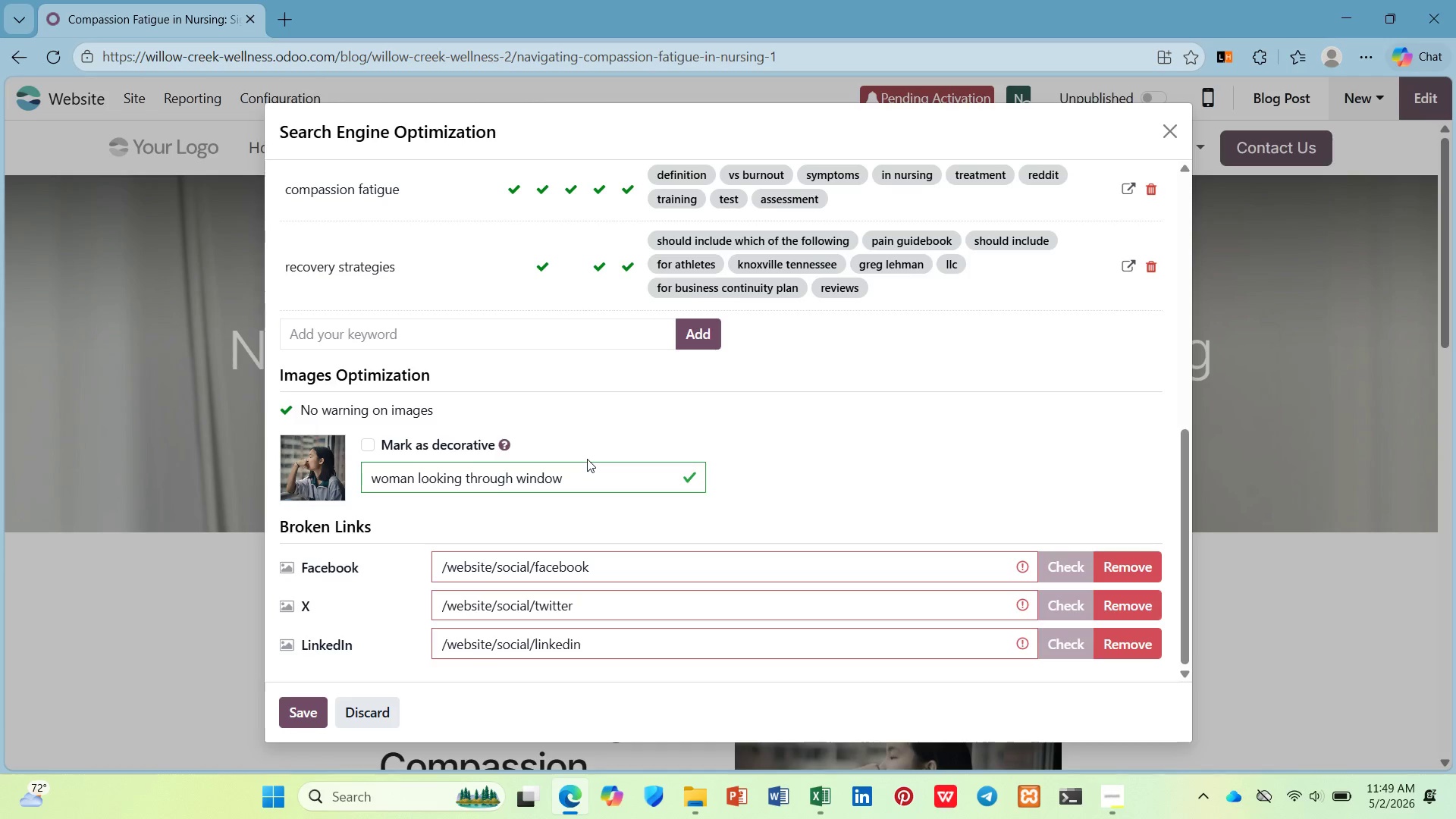 
wait(8.48)
 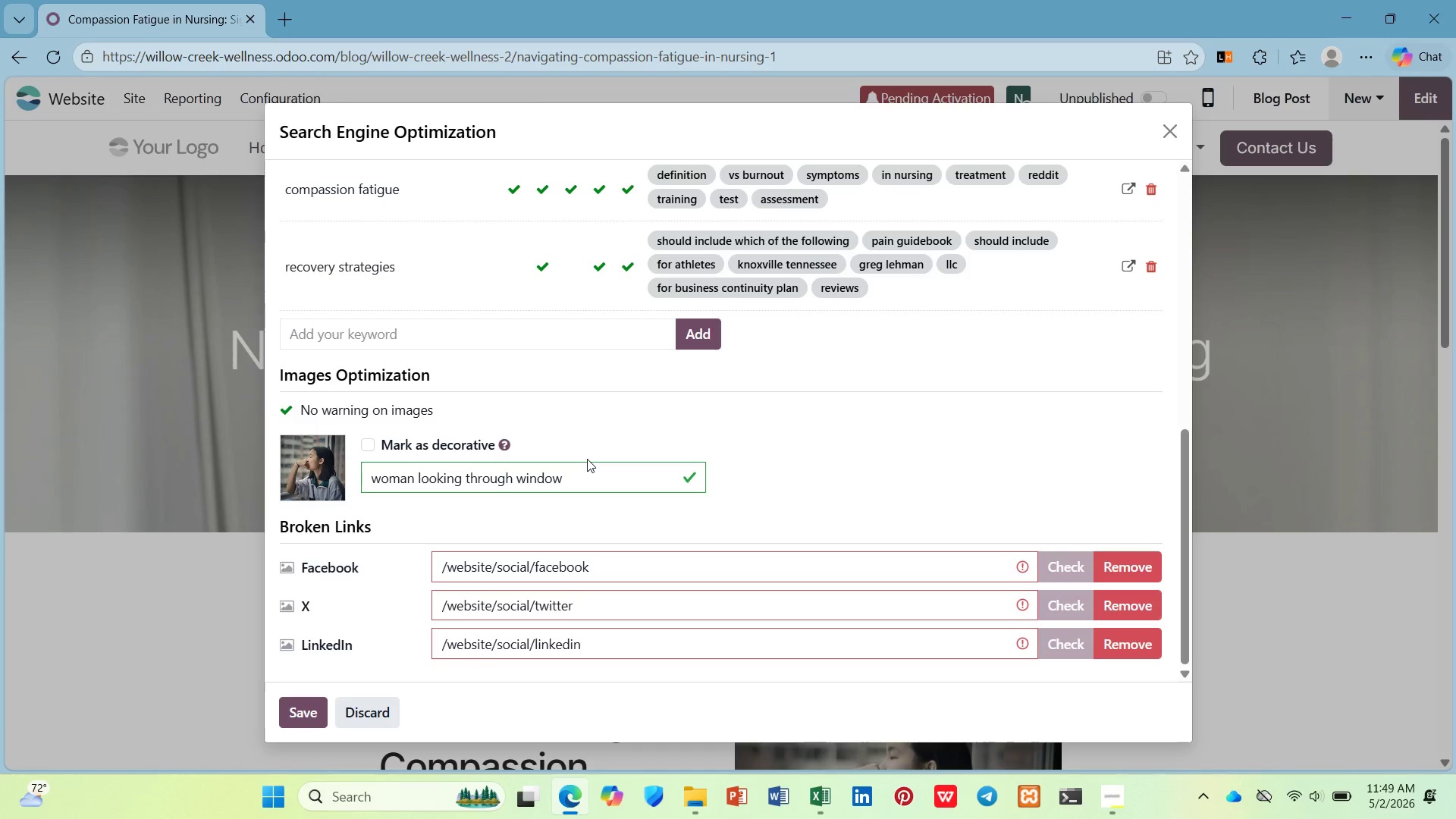 
left_click_drag(start_coordinate=[584, 474], to_coordinate=[313, 500])
 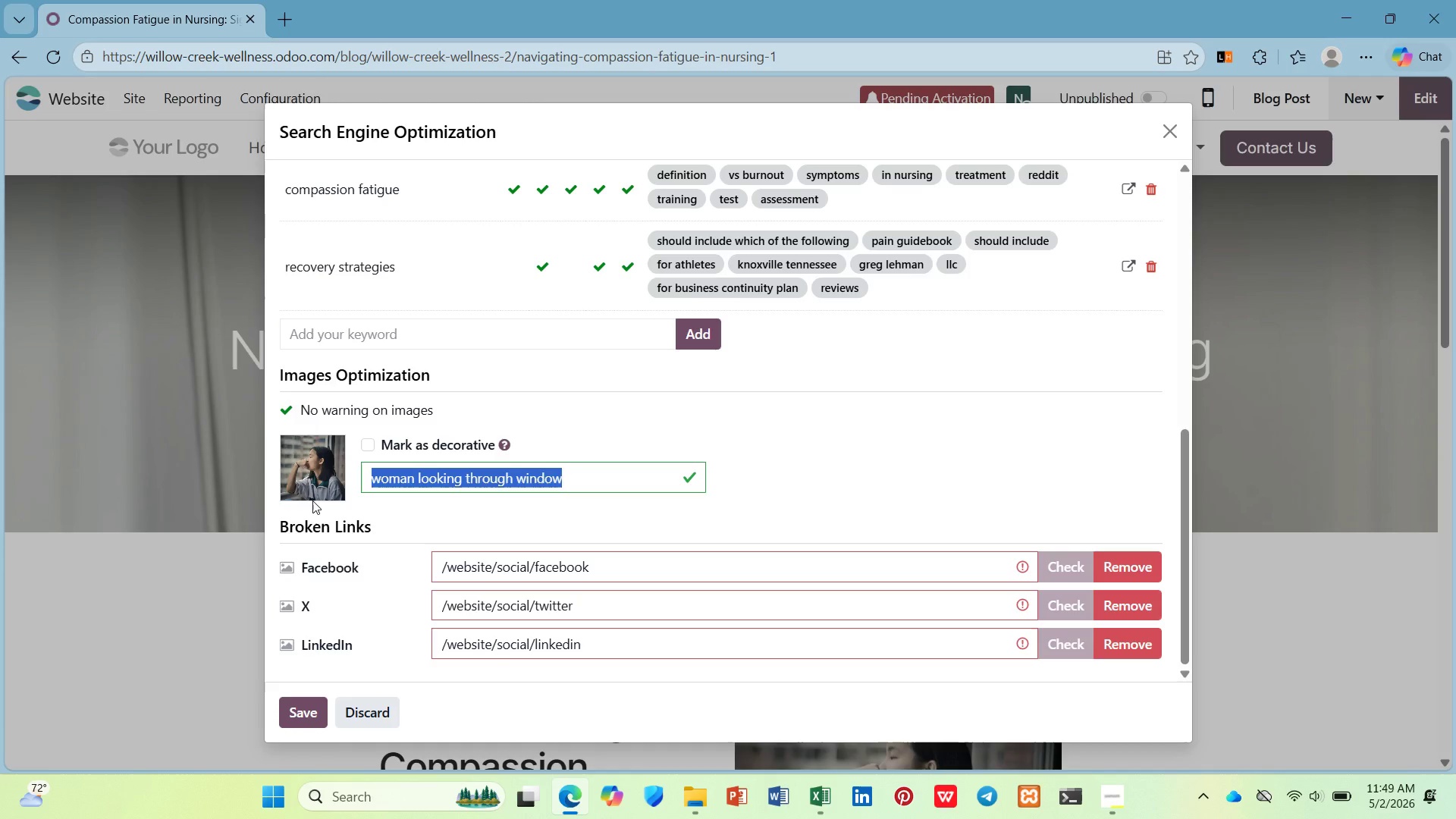 
type(Nurse resting during break shoi)
key(Backspace)
type(iw)
key(Backspace)
key(Backspace)
type(wing signs of compassion fatigue)
 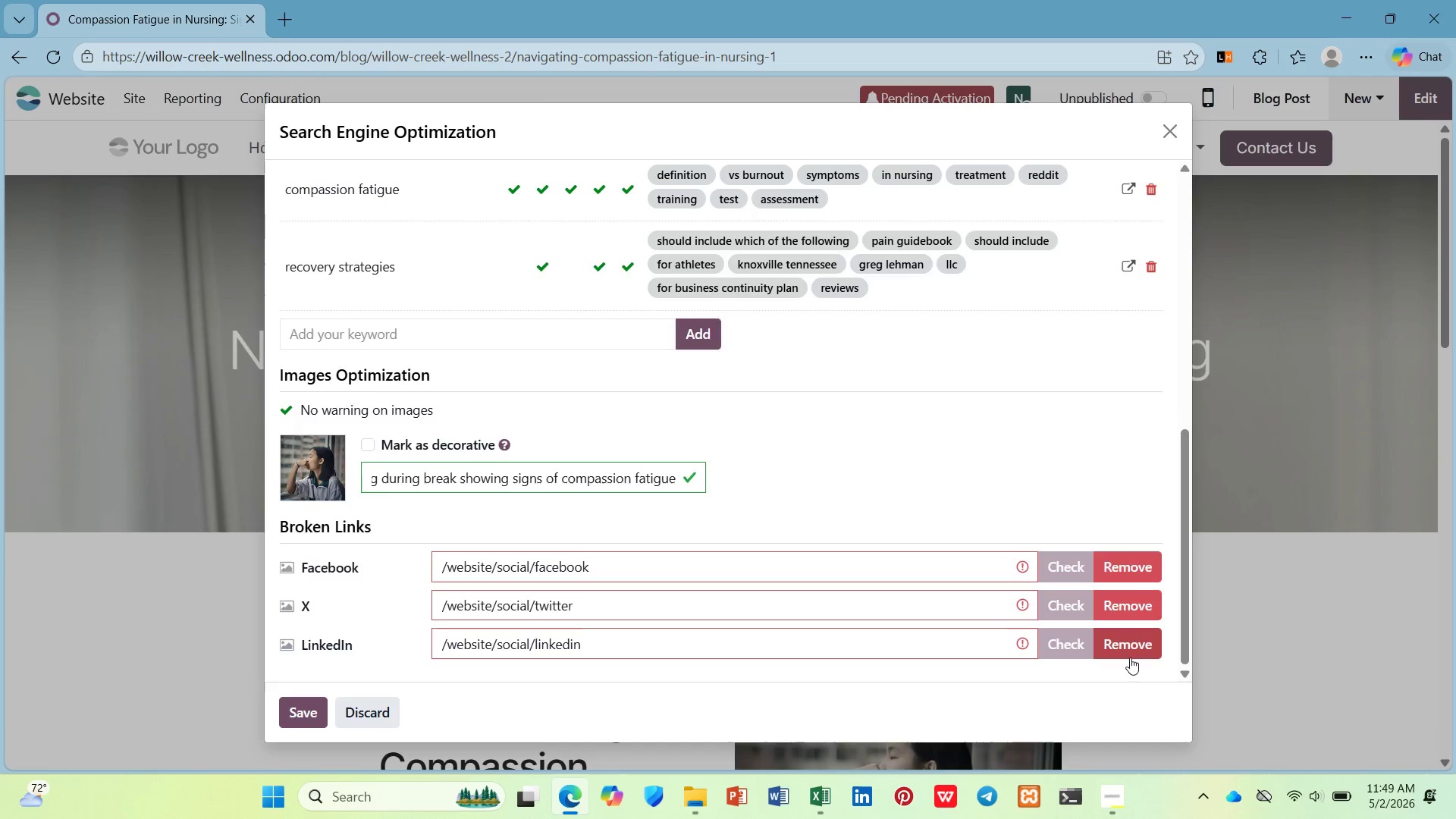 
double_click([1131, 644])
 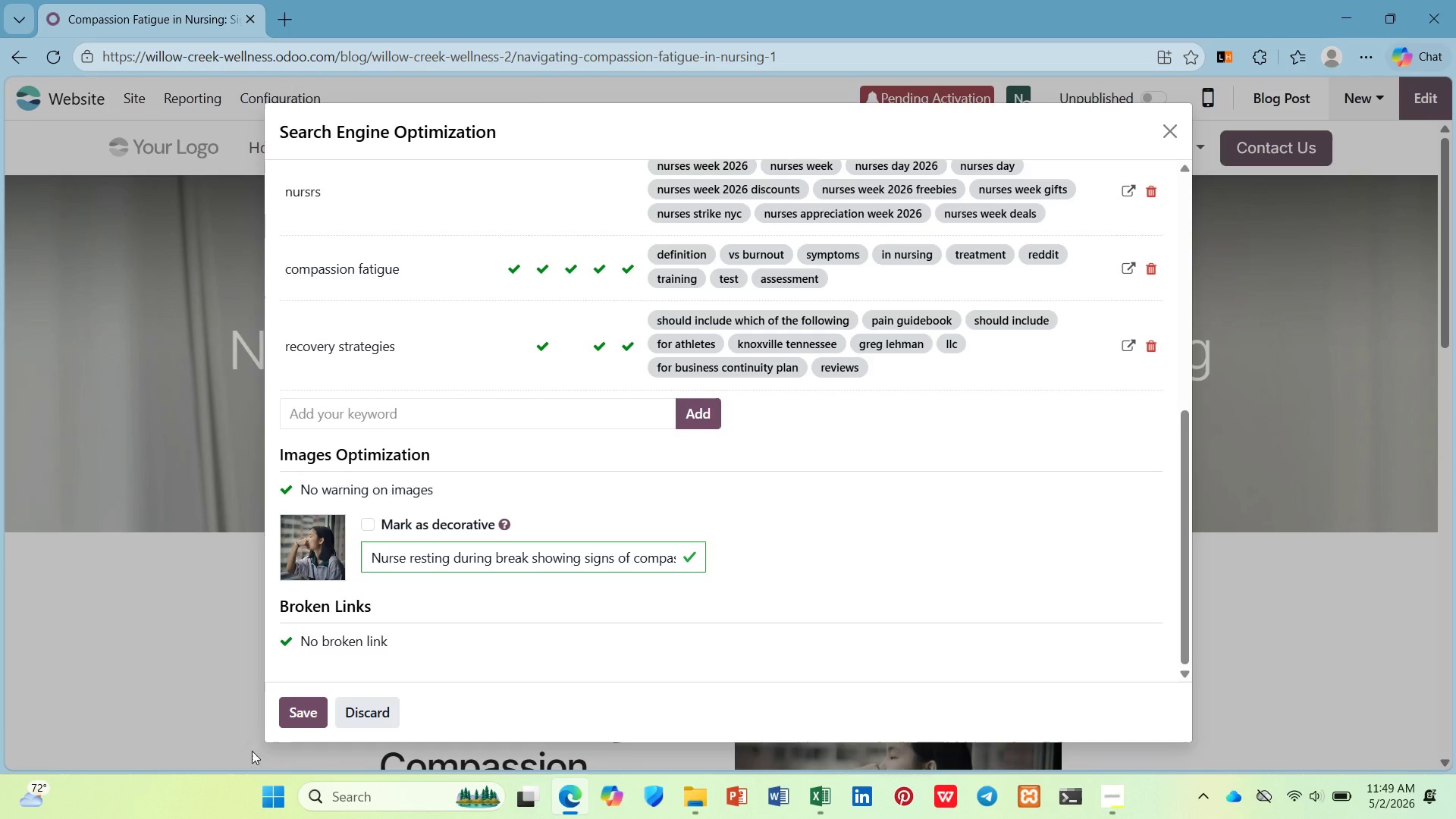 
left_click([287, 720])
 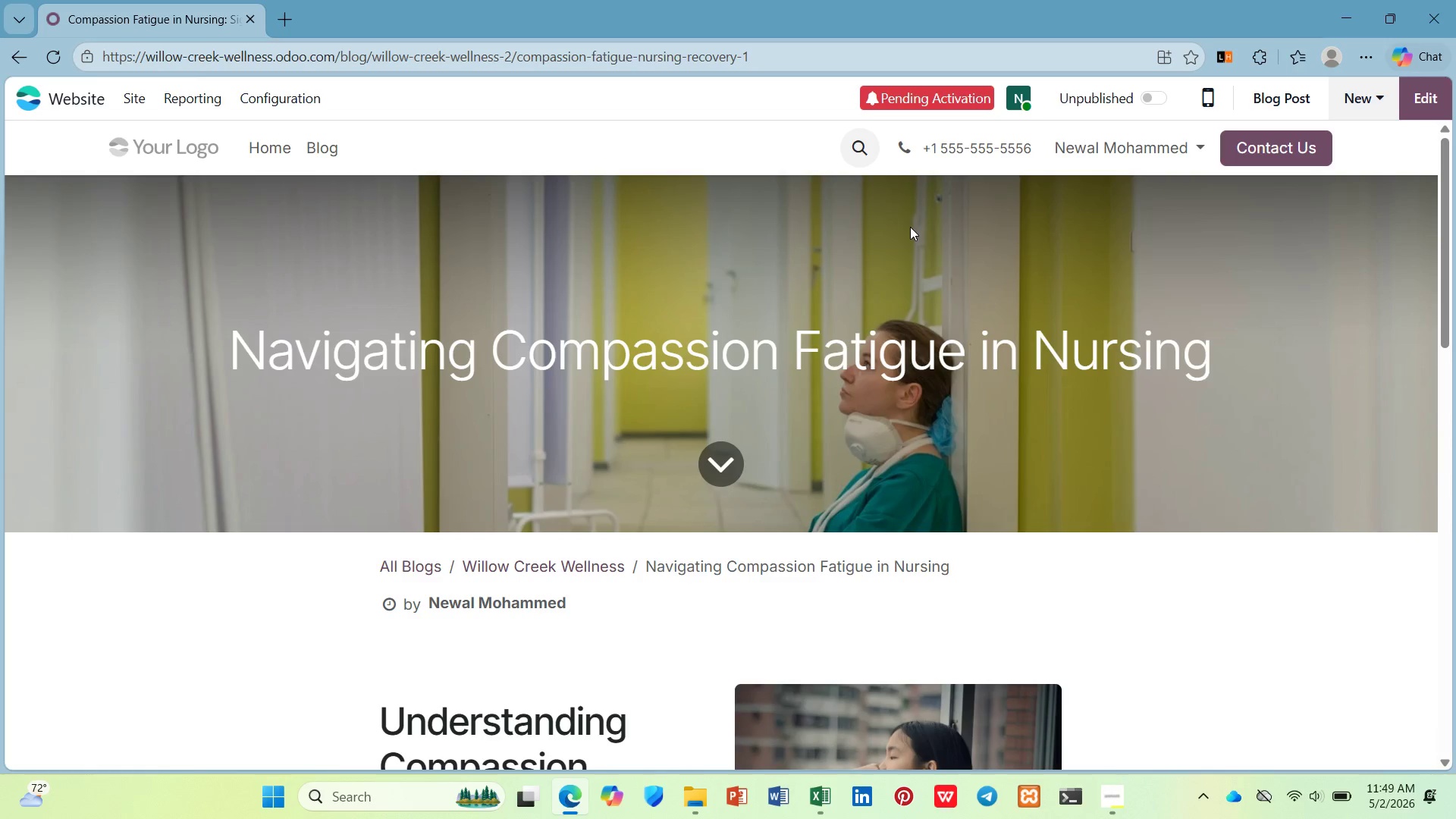 
wait(8.55)
 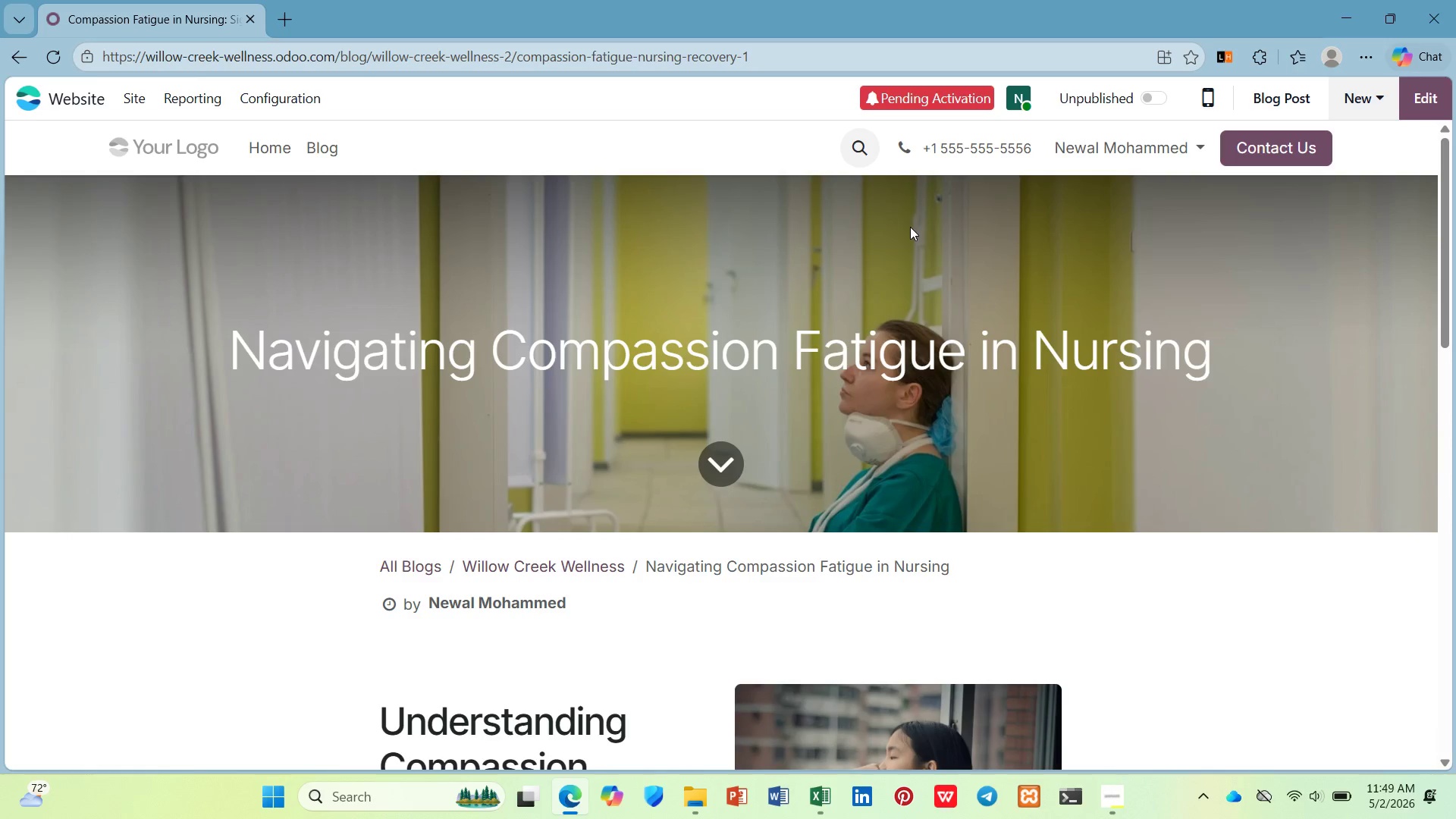 
left_click([143, 107])
 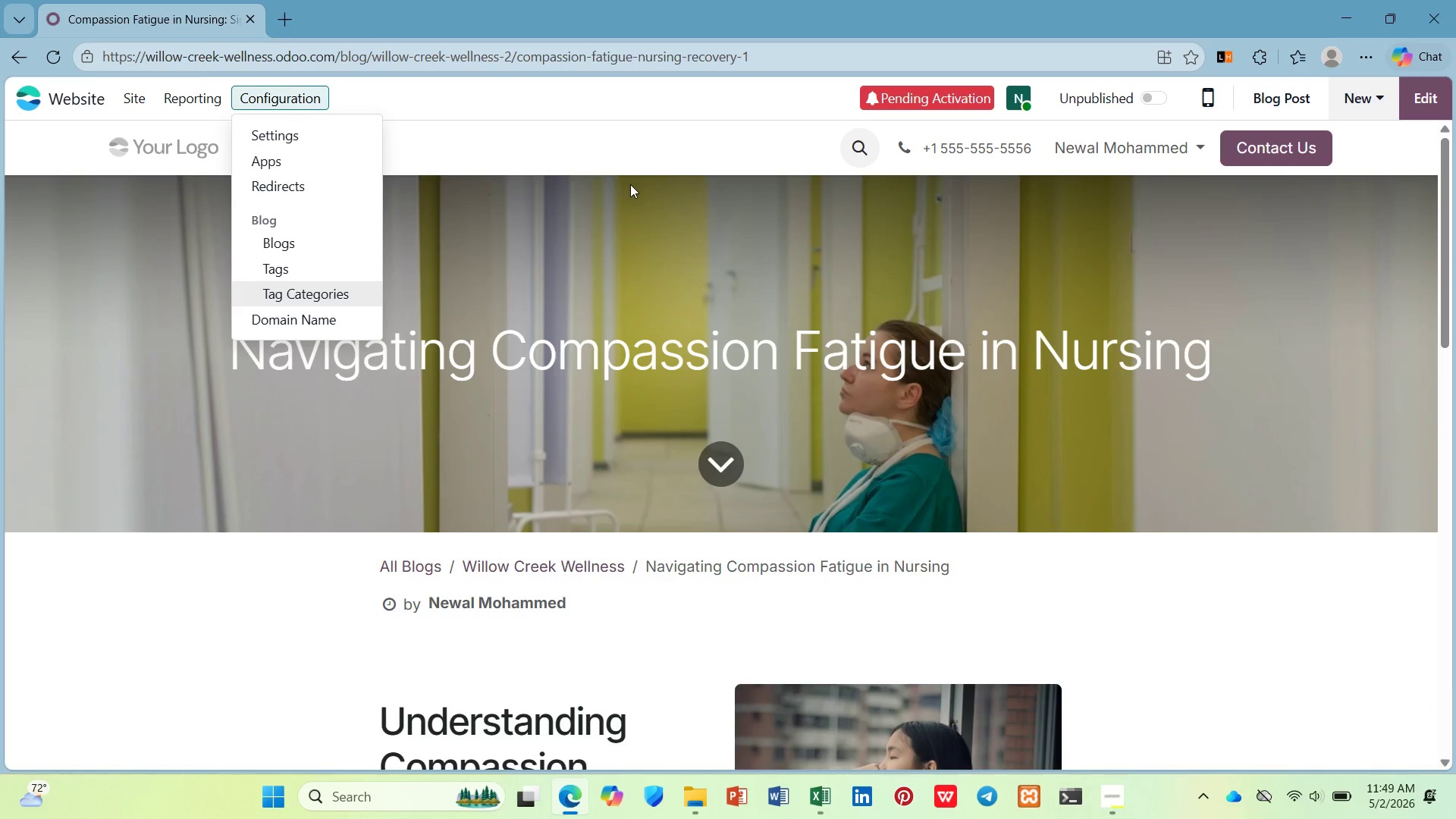 
left_click([132, 93])
 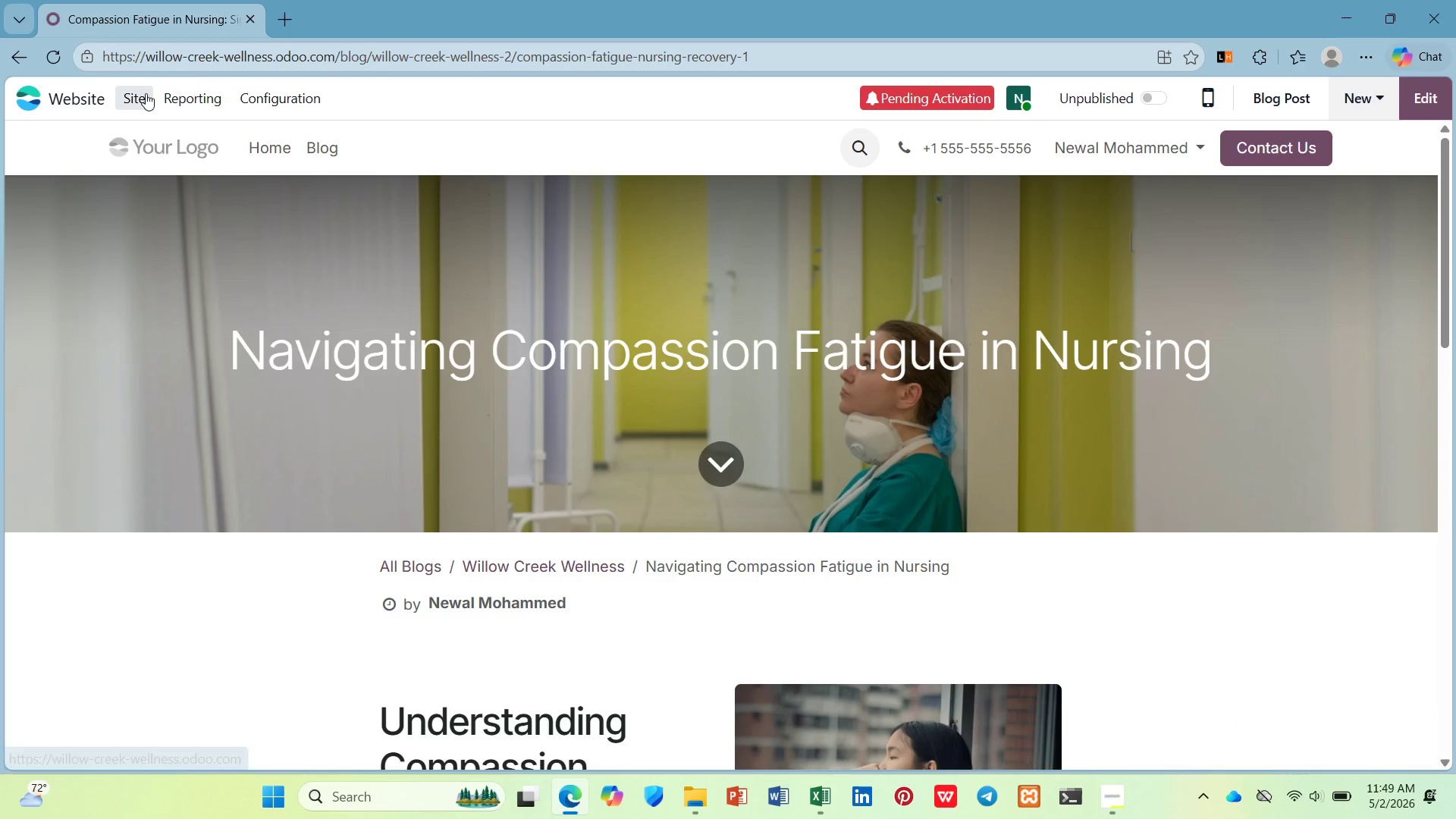 
left_click([146, 93])
 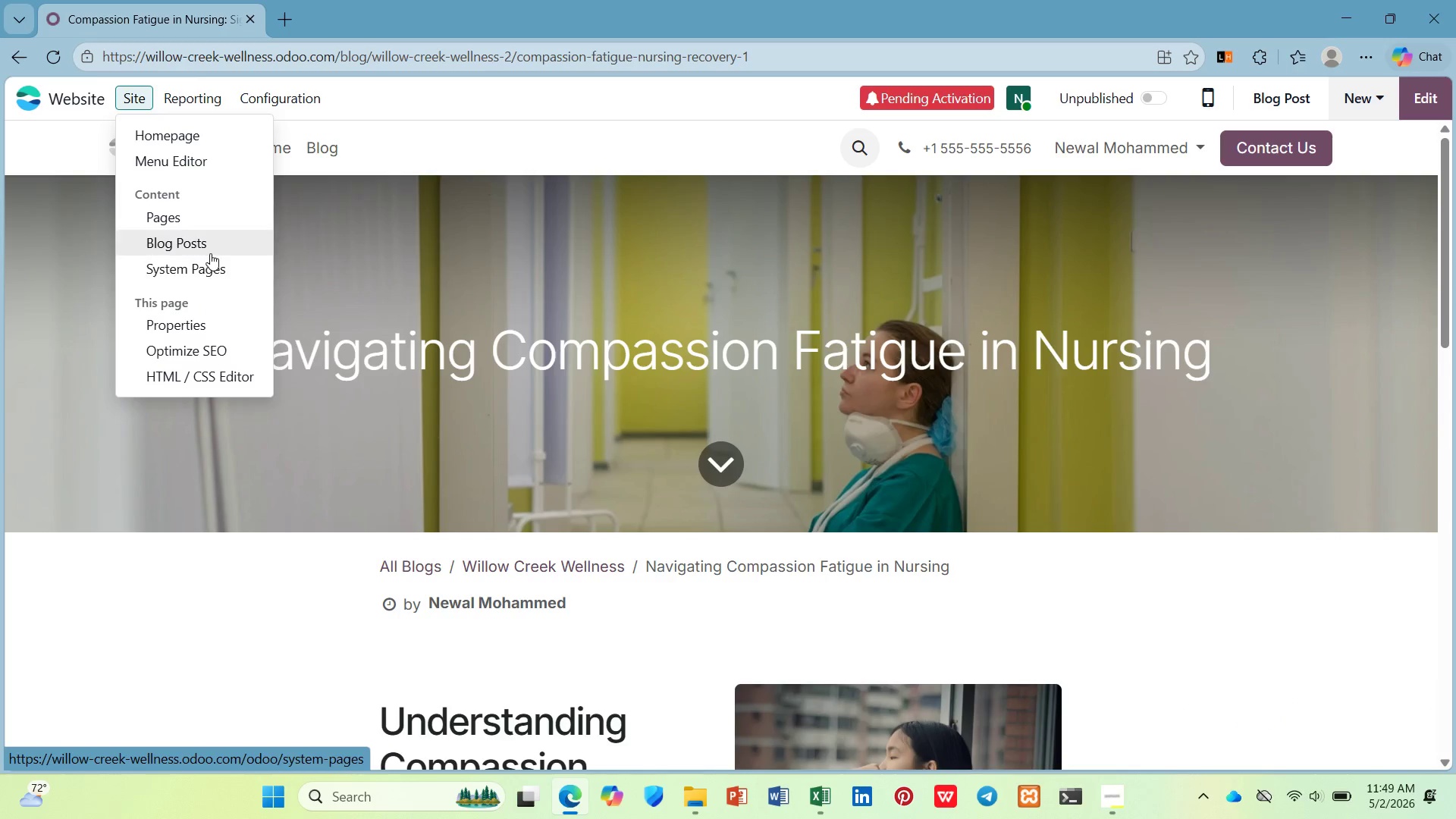 
left_click([210, 253])
 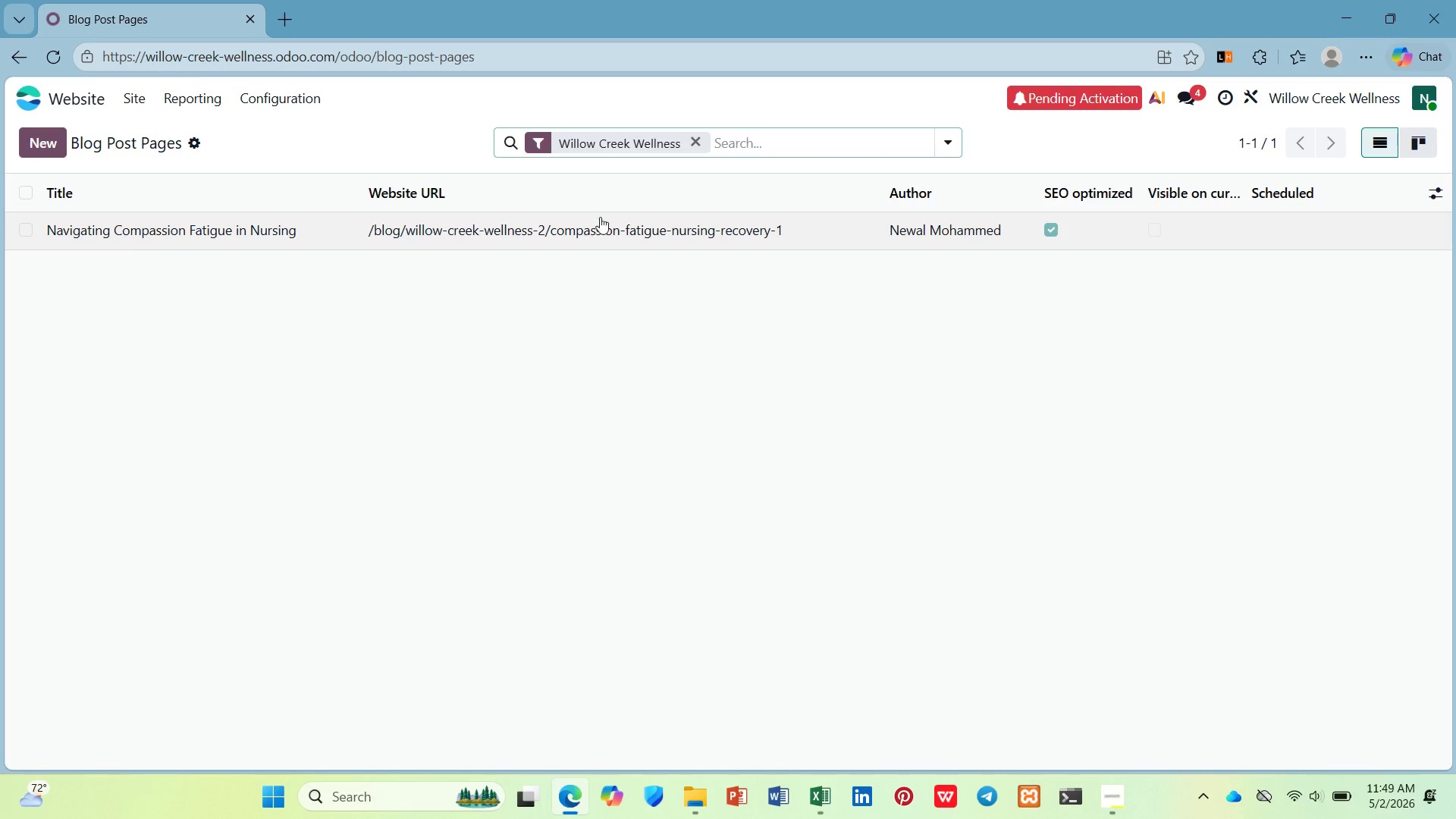 
left_click([1316, 225])
 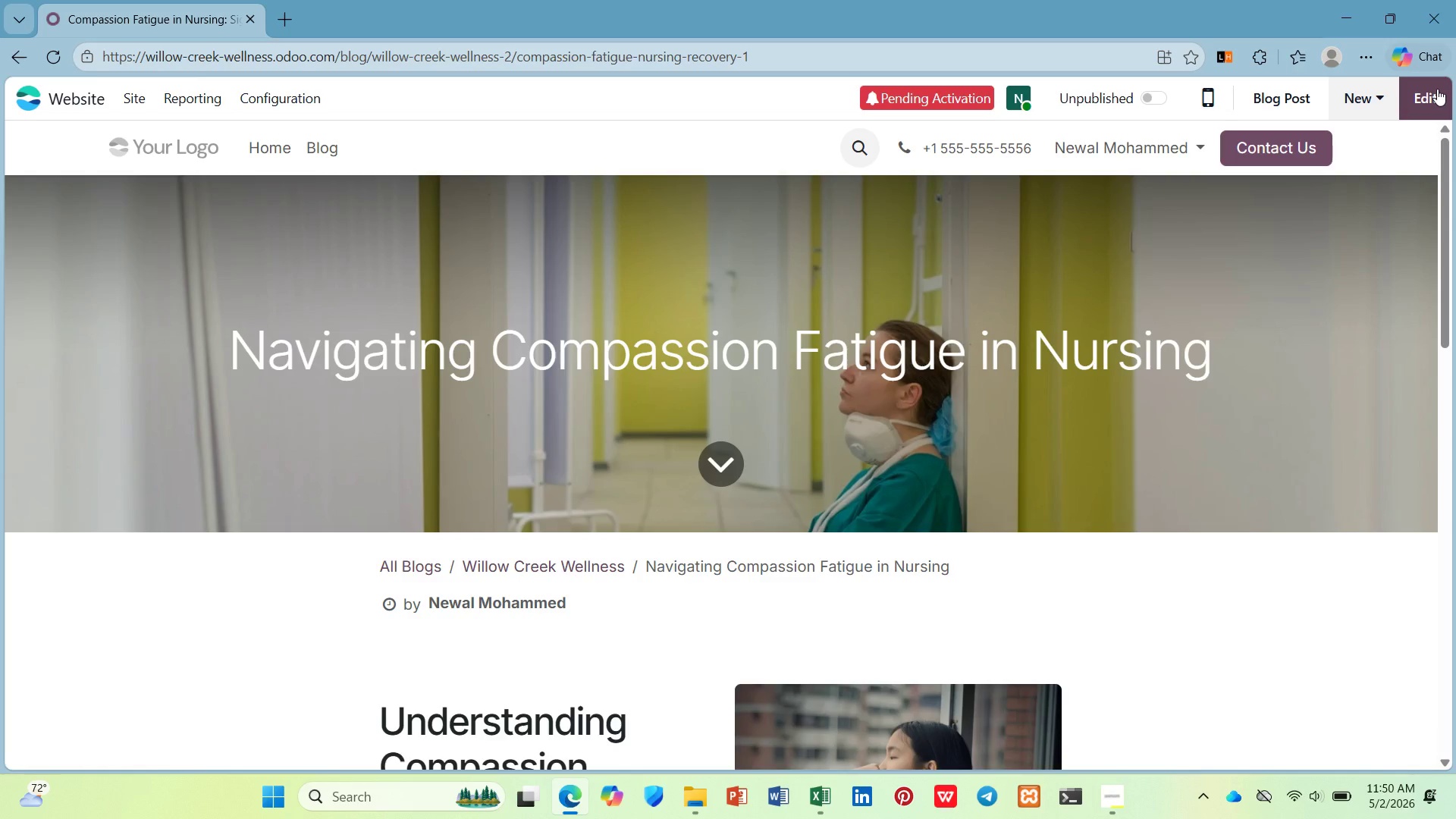 
left_click([1437, 89])
 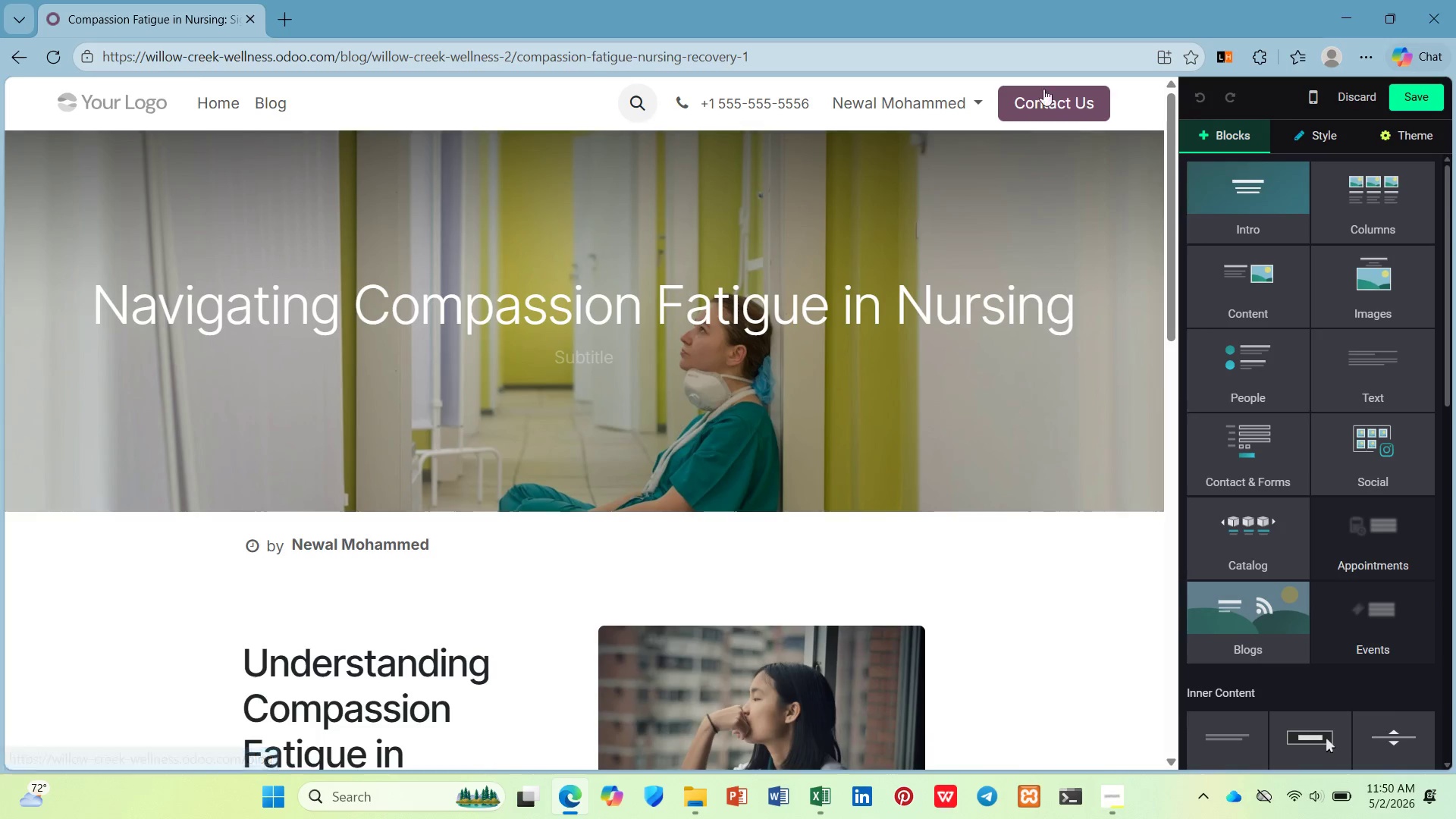 
left_click([1369, 95])
 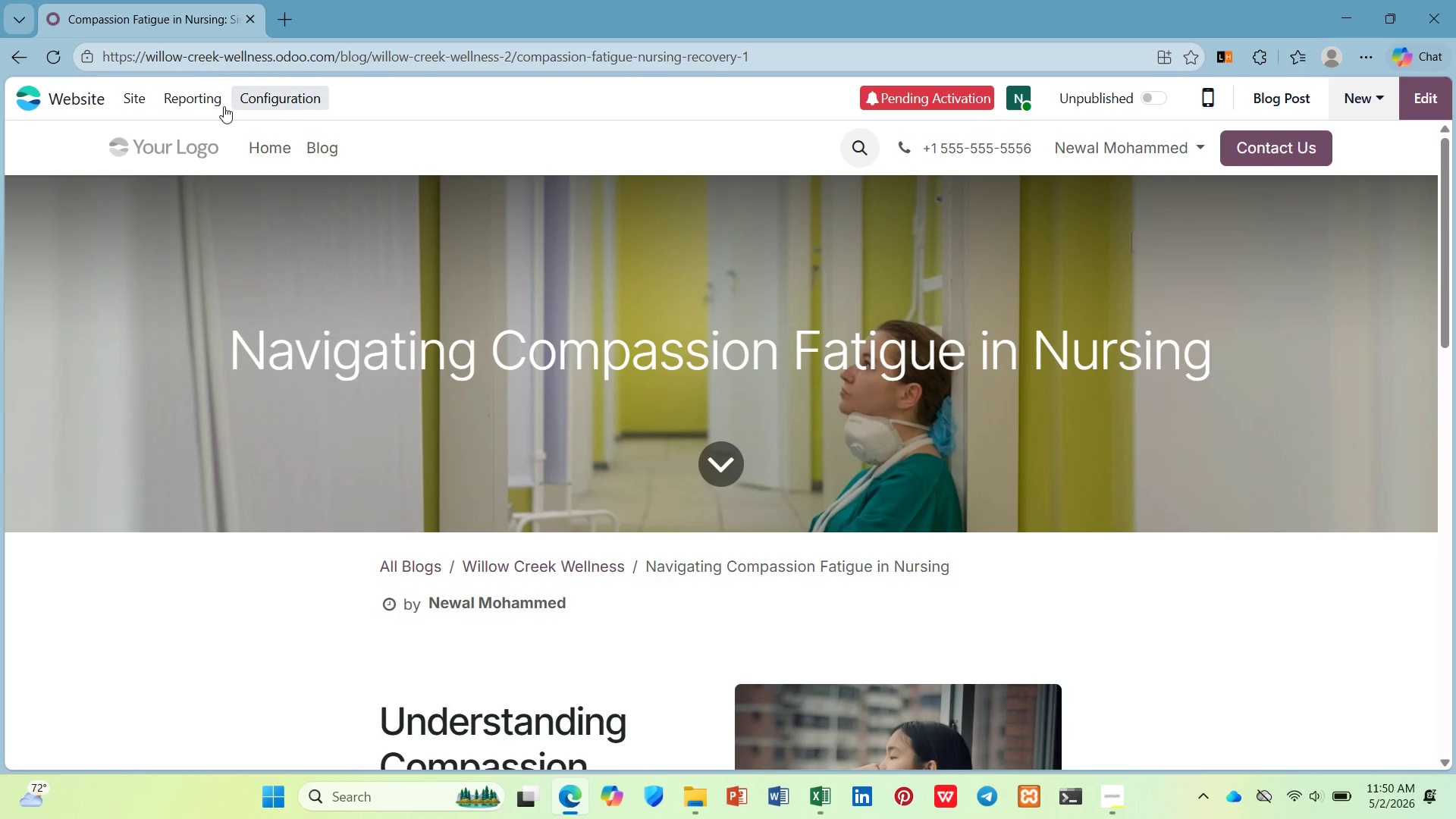 
left_click([152, 102])
 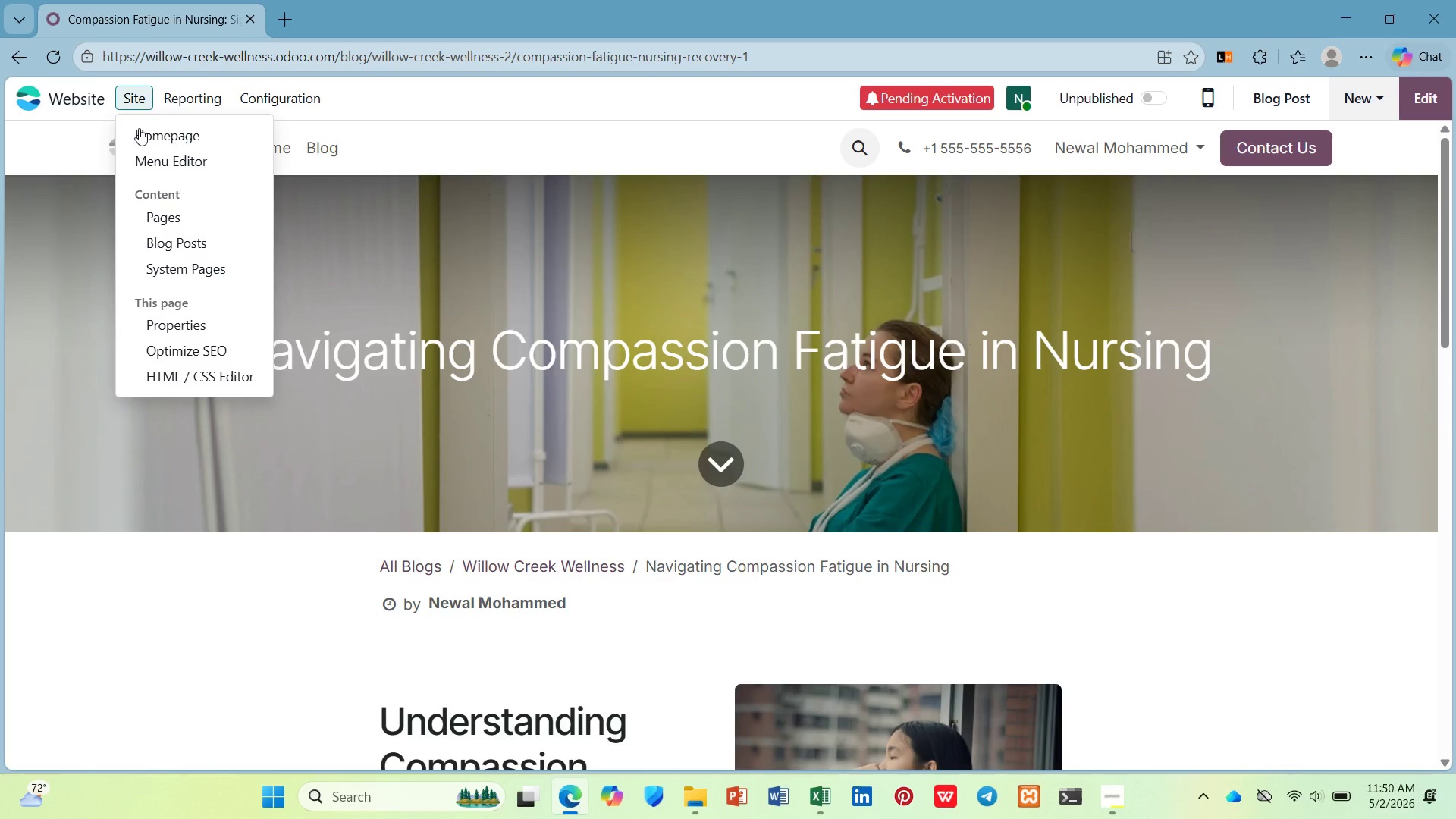 
wait(6.11)
 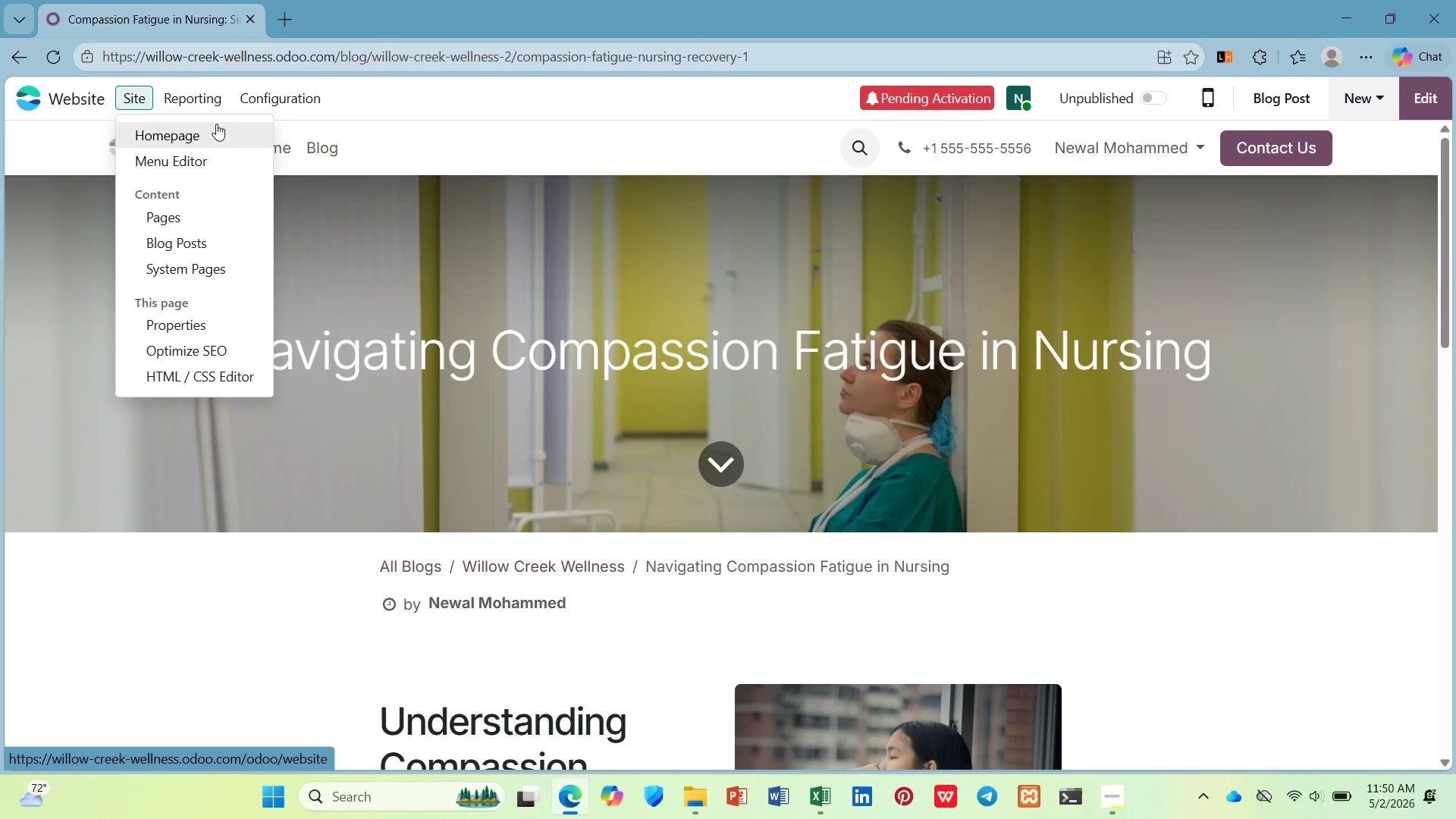 
left_click([168, 130])
 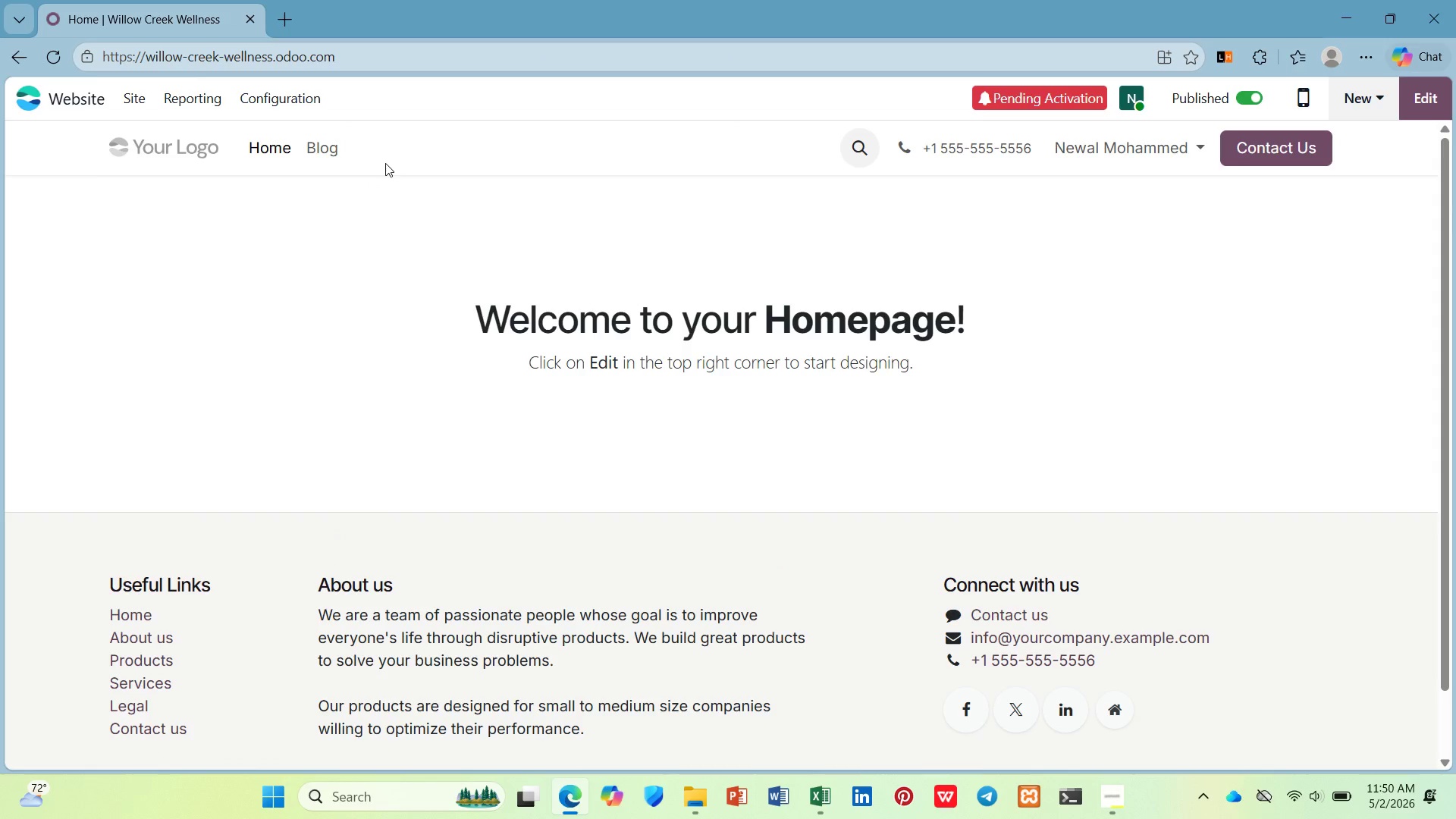 
left_click([331, 158])
 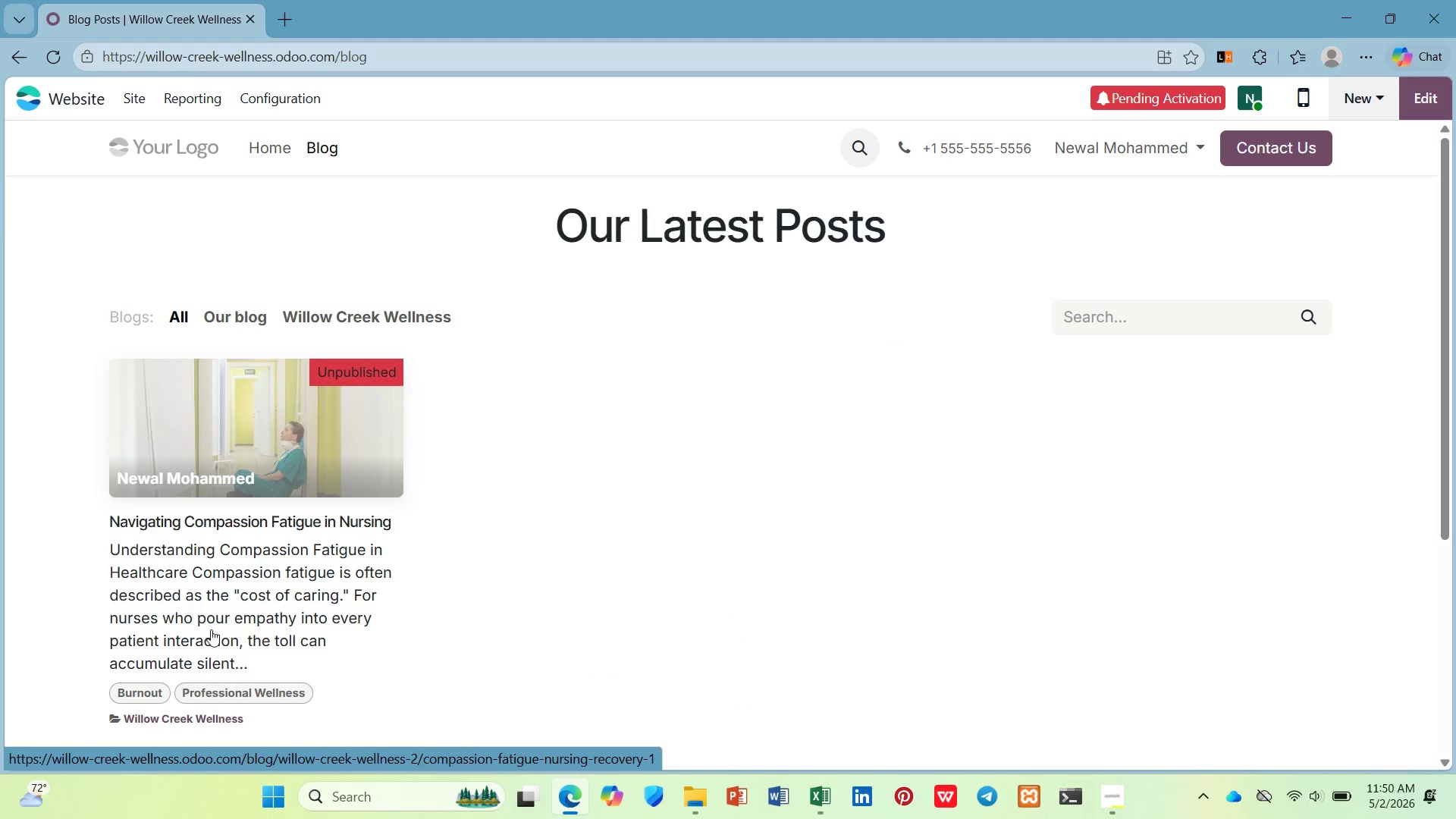 
left_click([151, 692])
 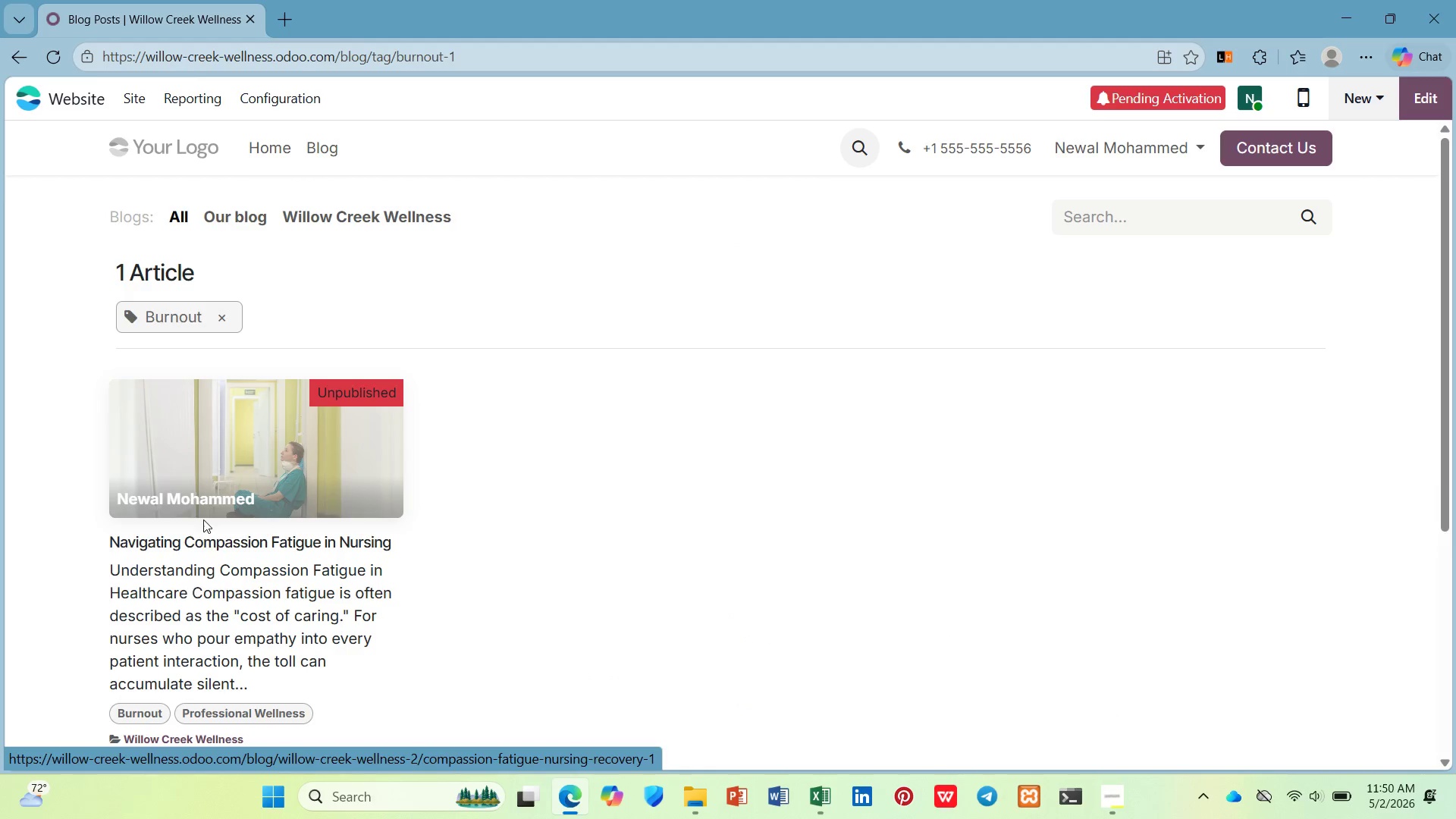 
 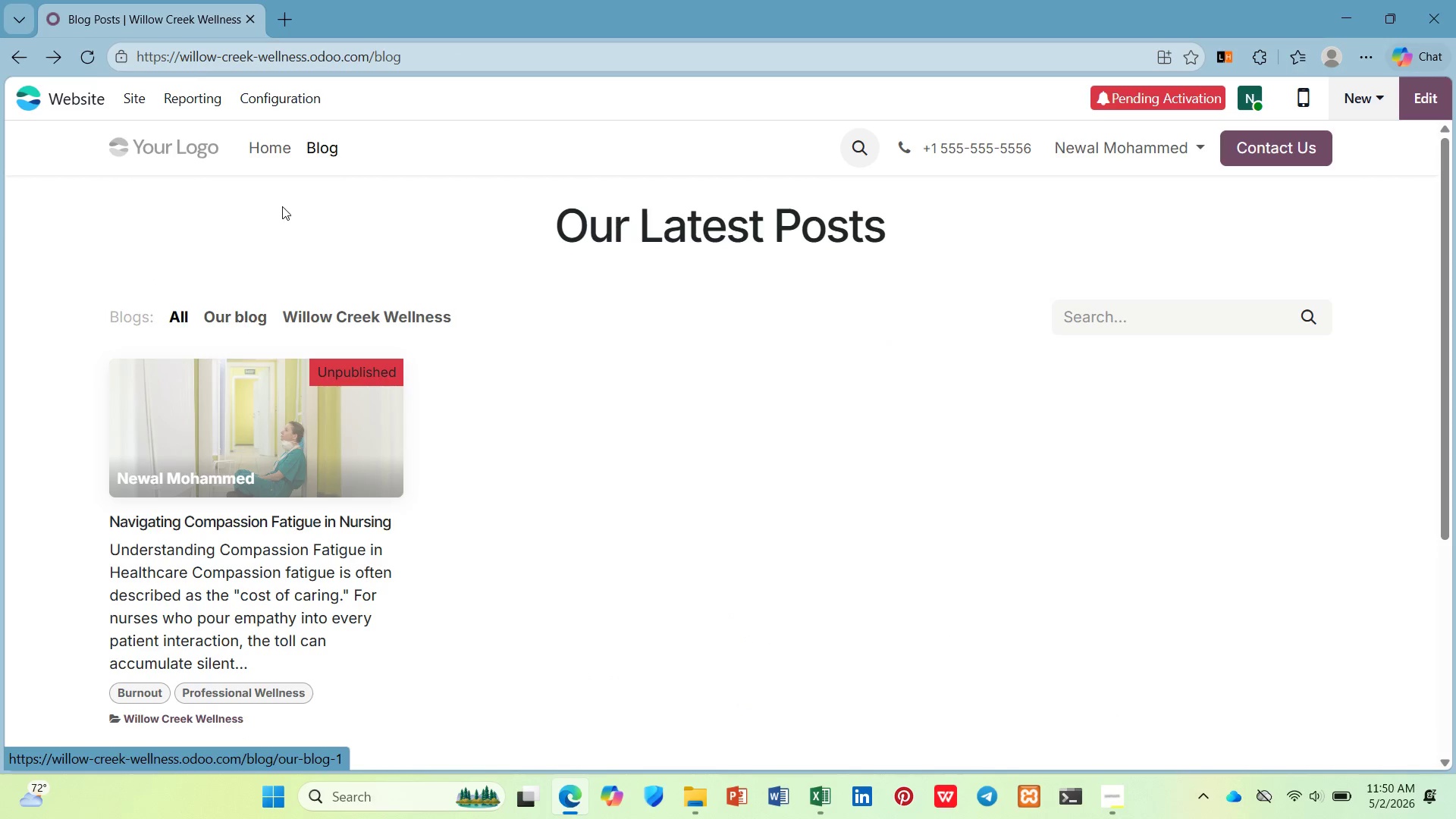 
left_click([354, 585])
 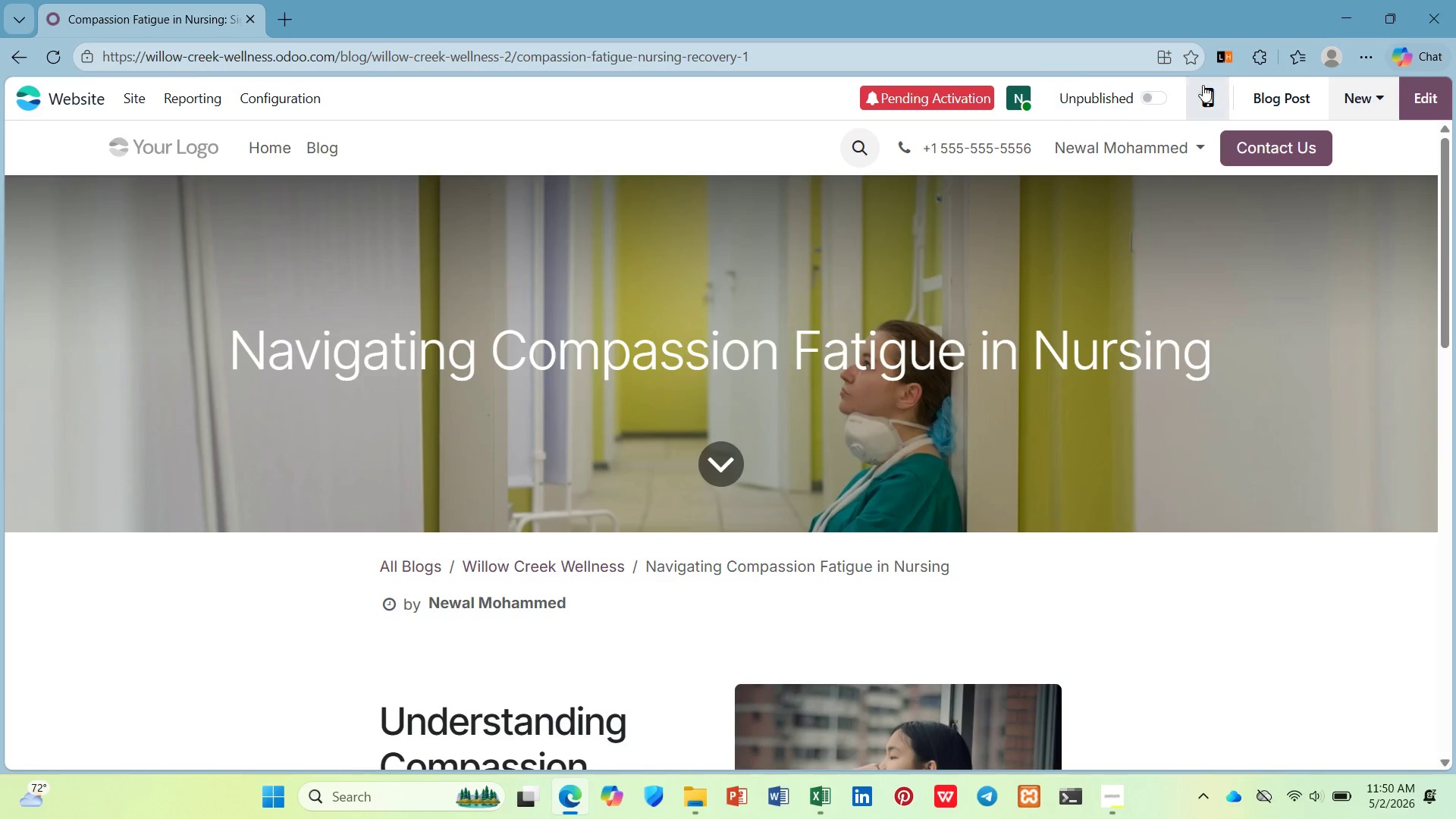 
left_click([1298, 101])
 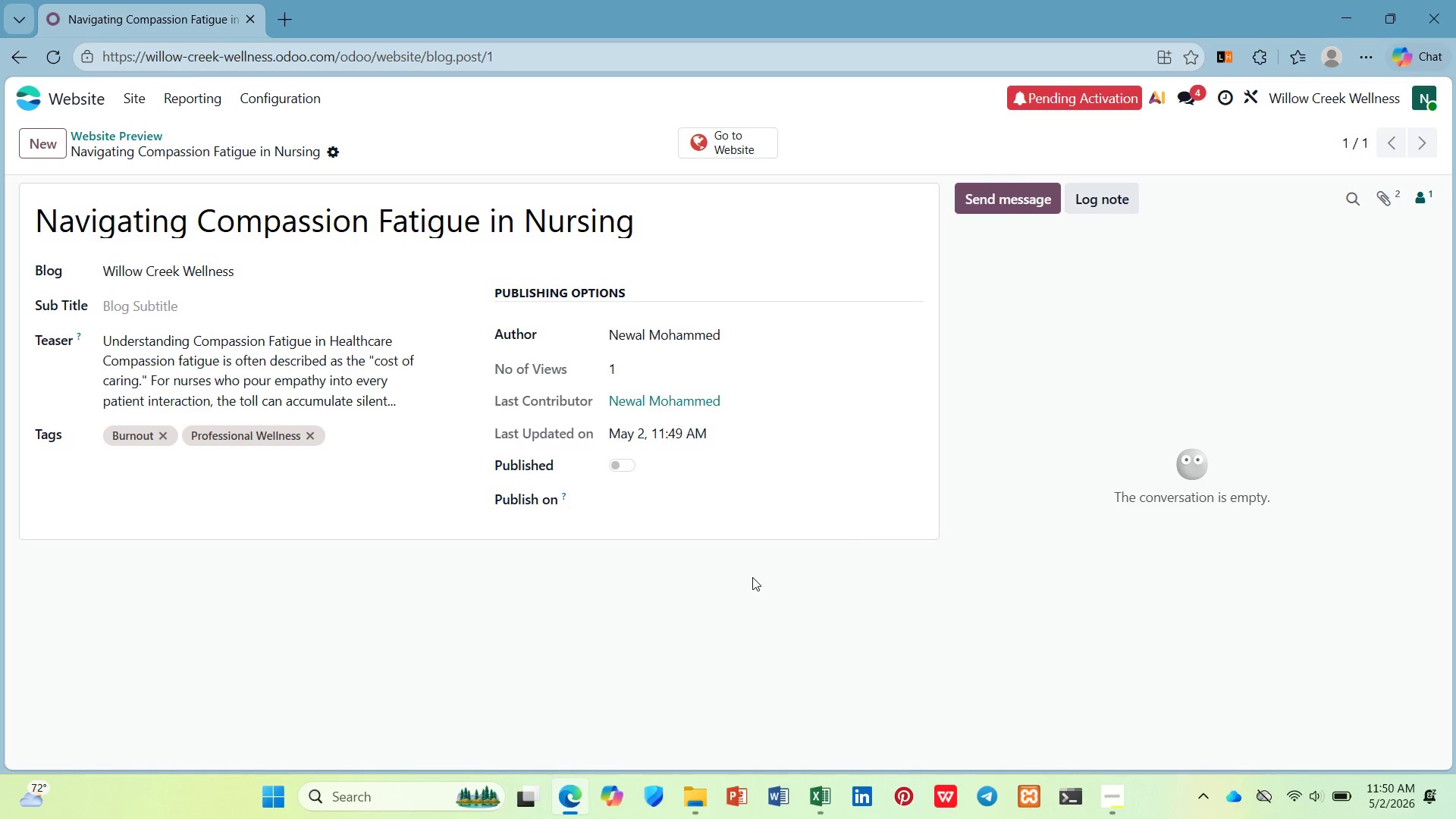 
left_click([673, 507])
 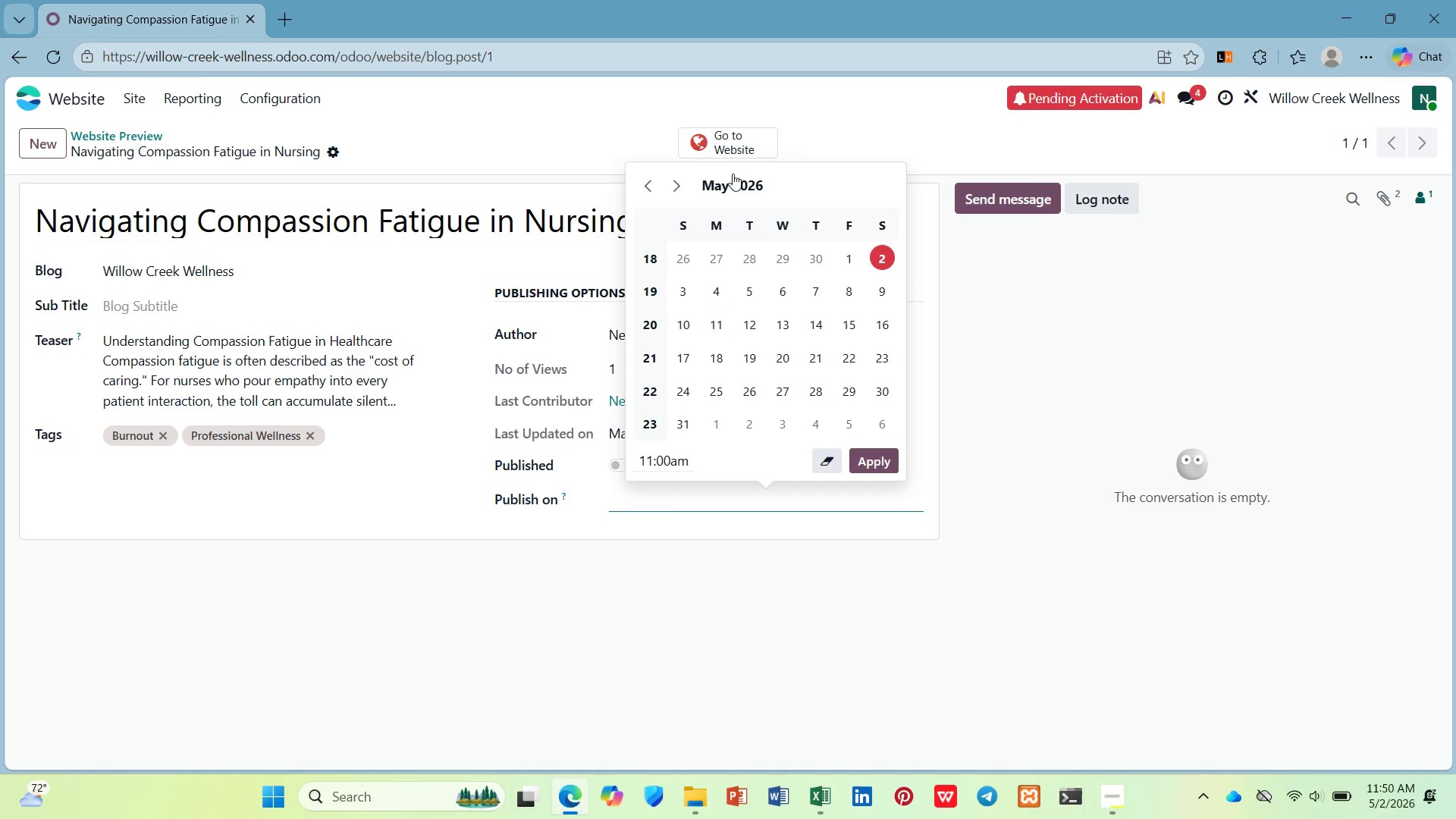 
wait(7.84)
 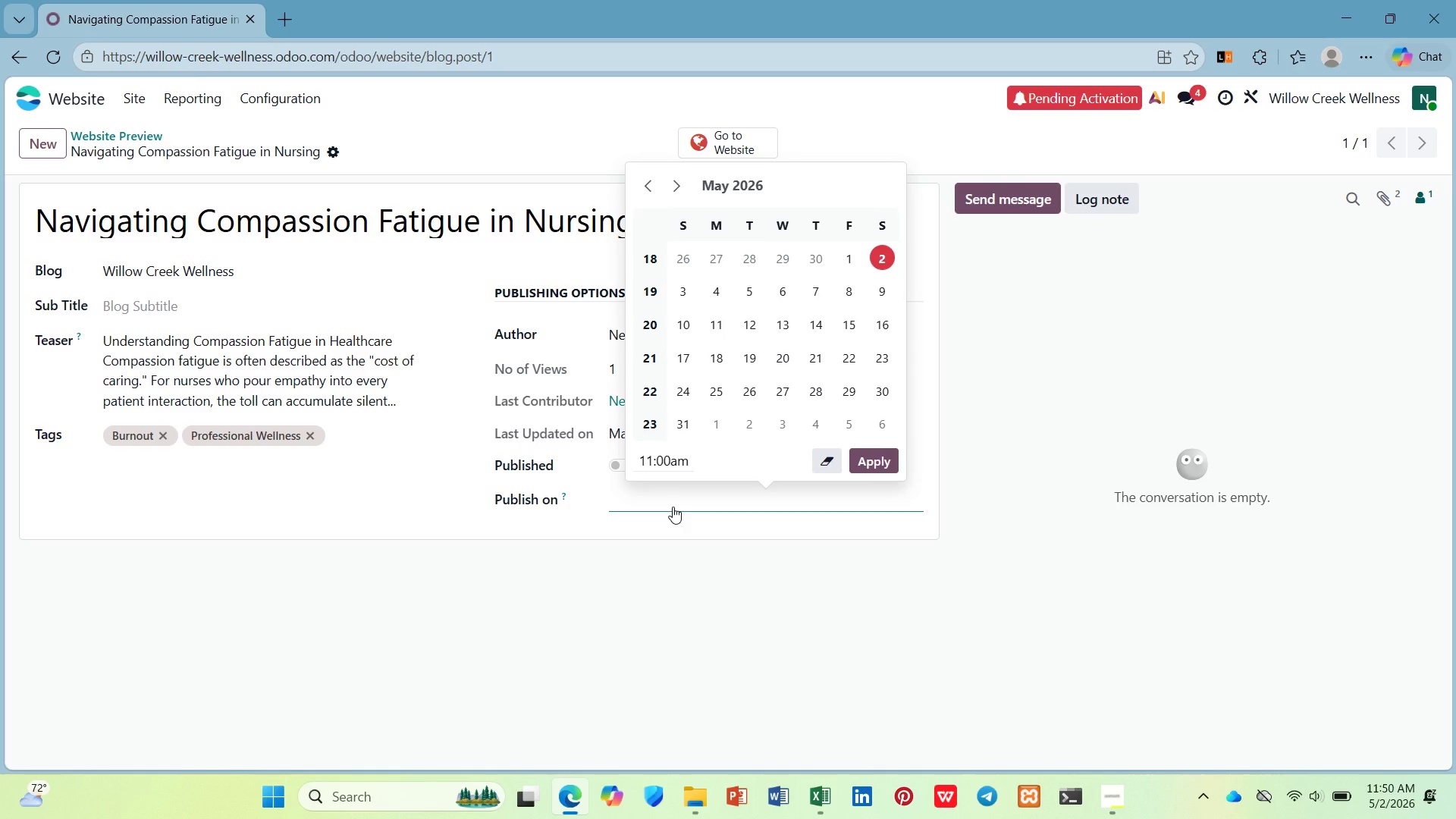 
left_click([718, 251])
 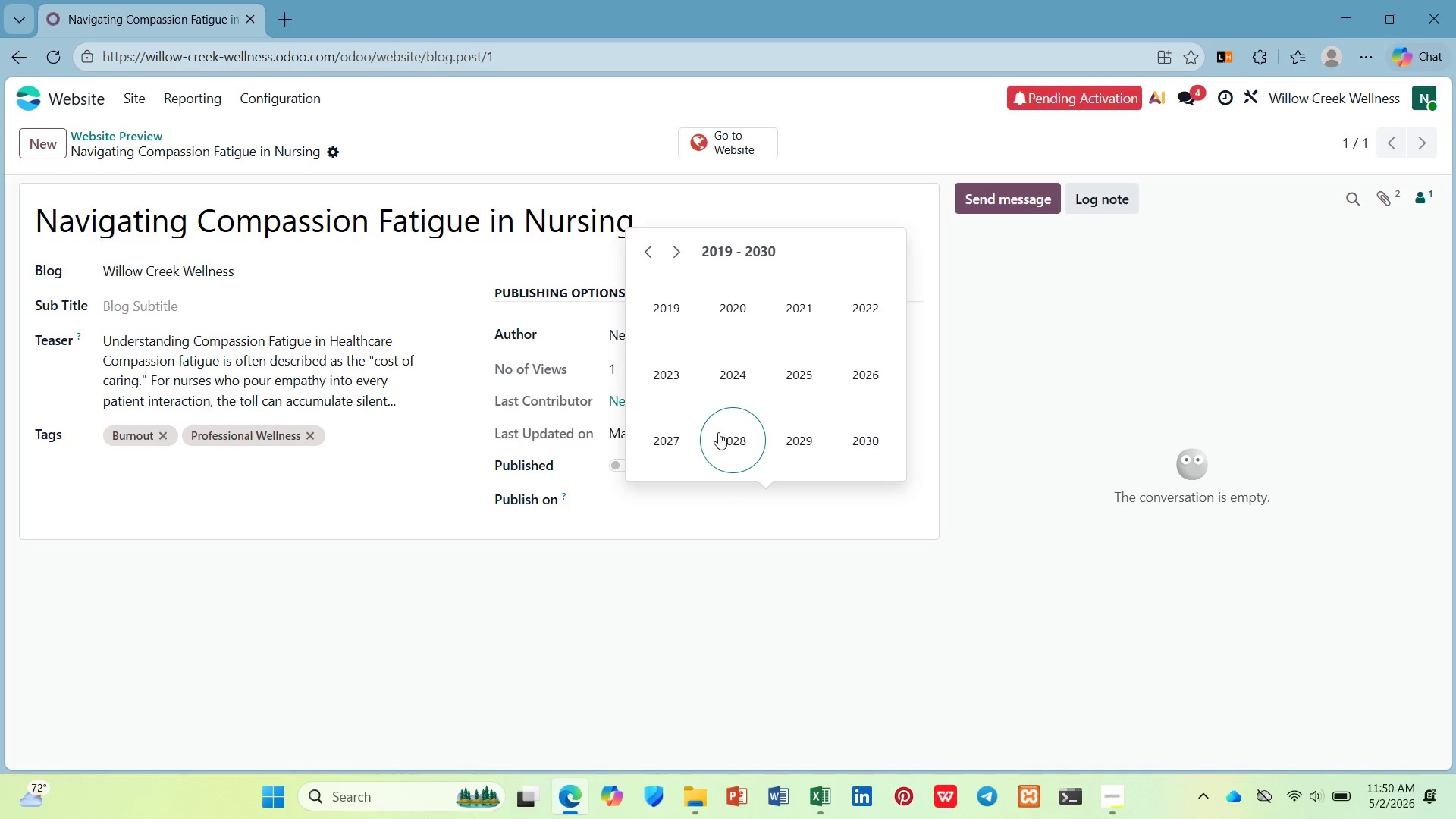 
left_click([738, 387])
 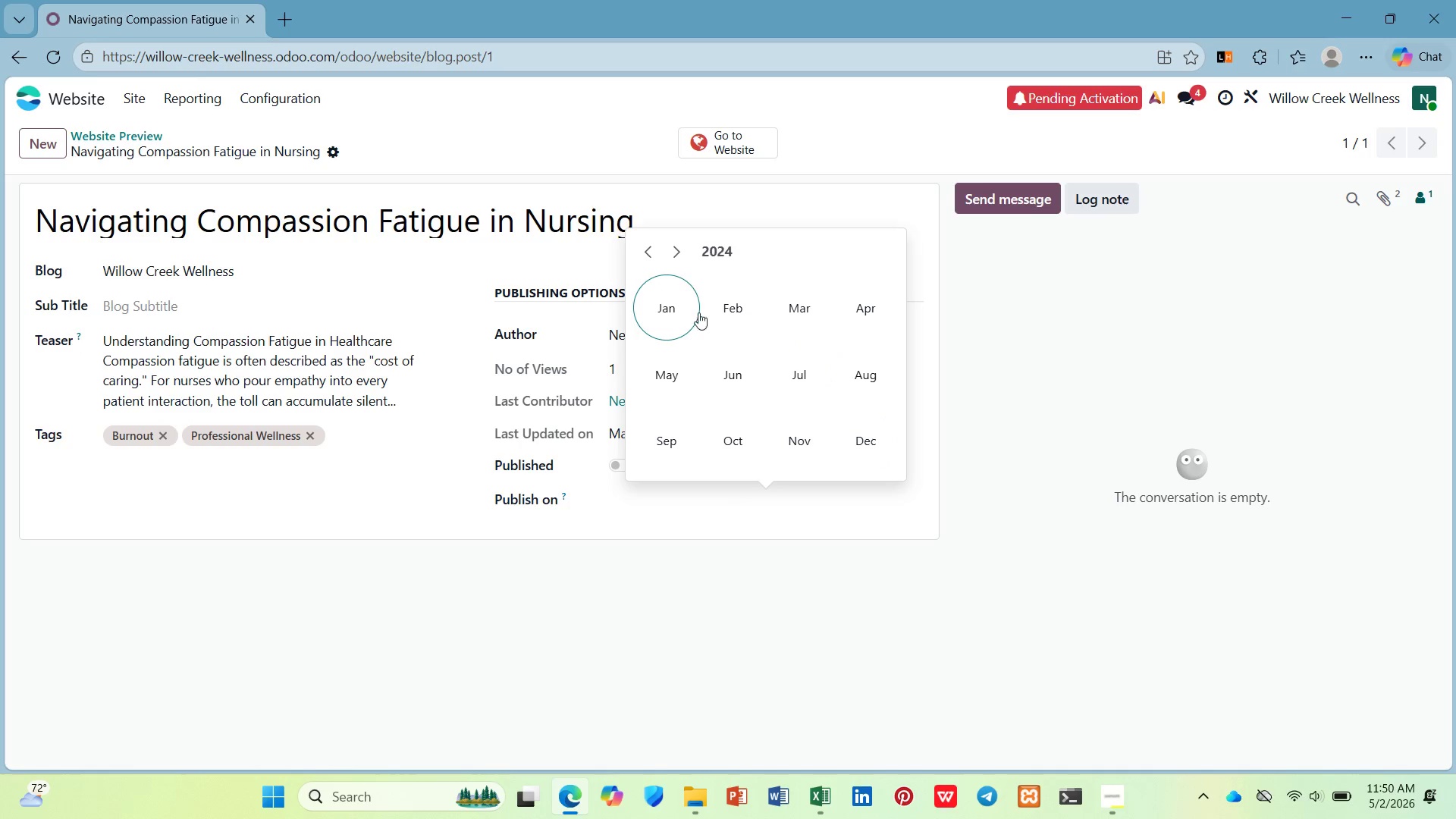 
wait(11.7)
 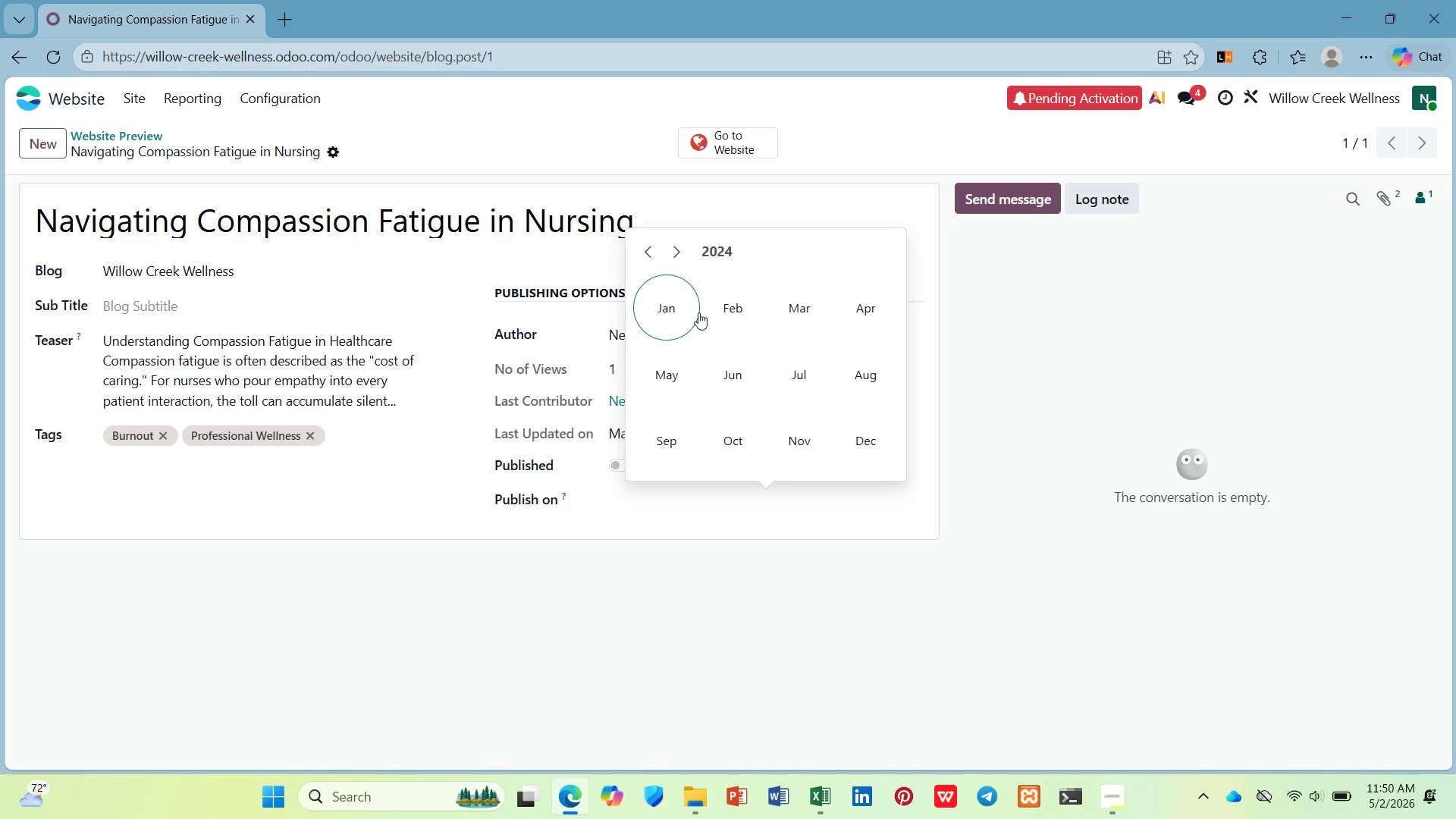 
left_click([792, 443])
 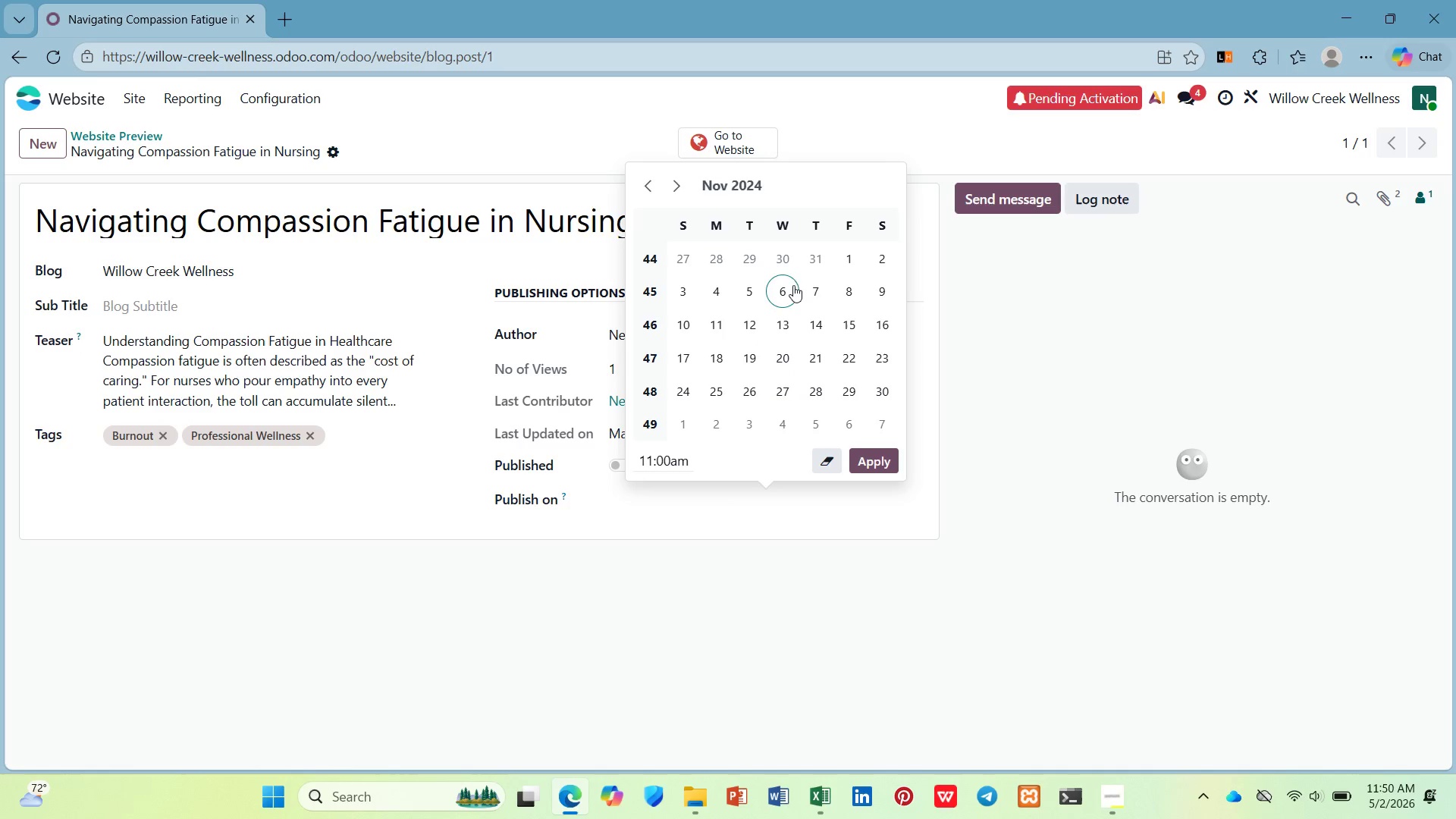 
left_click([811, 290])
 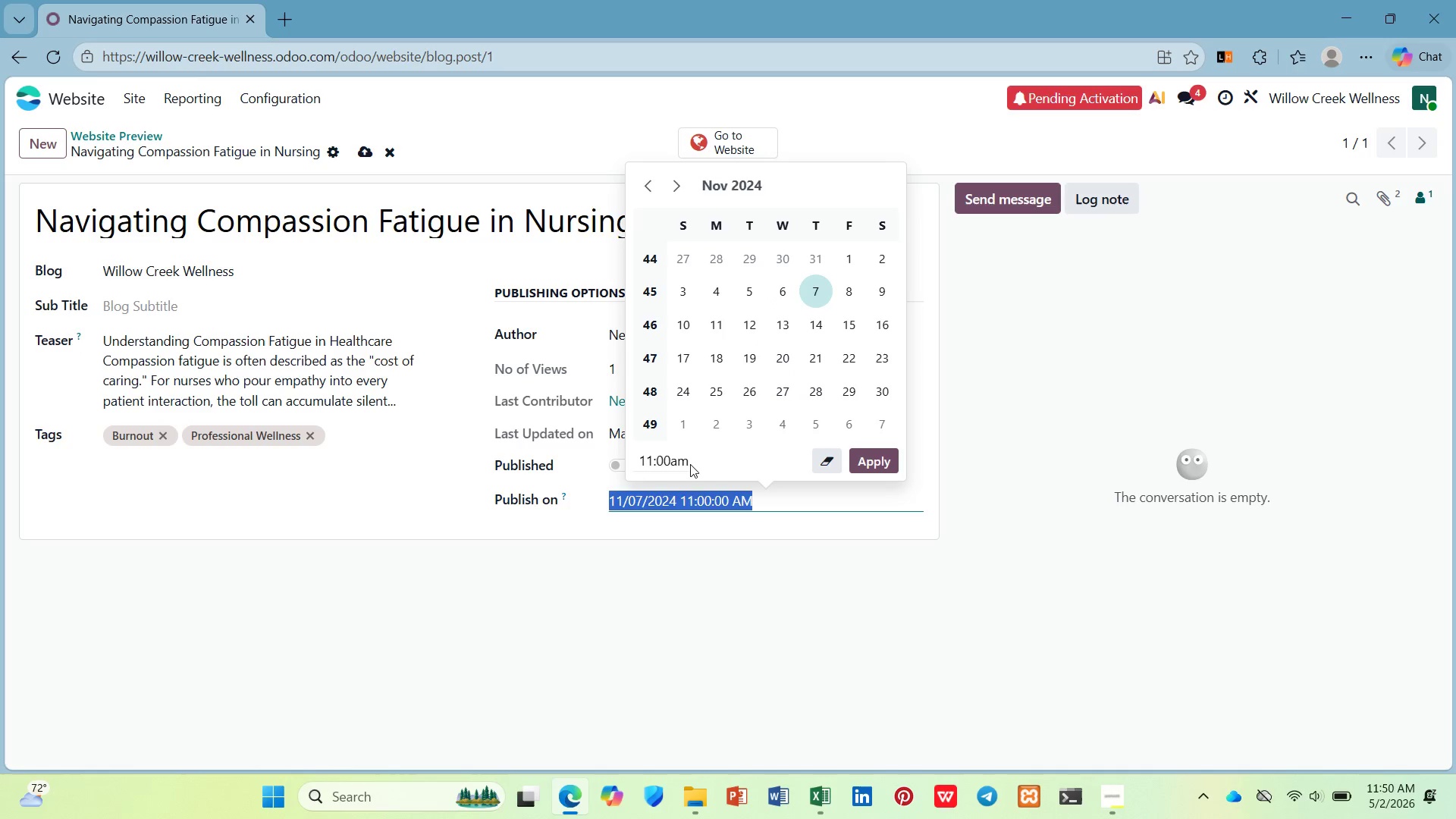 
left_click([659, 460])
 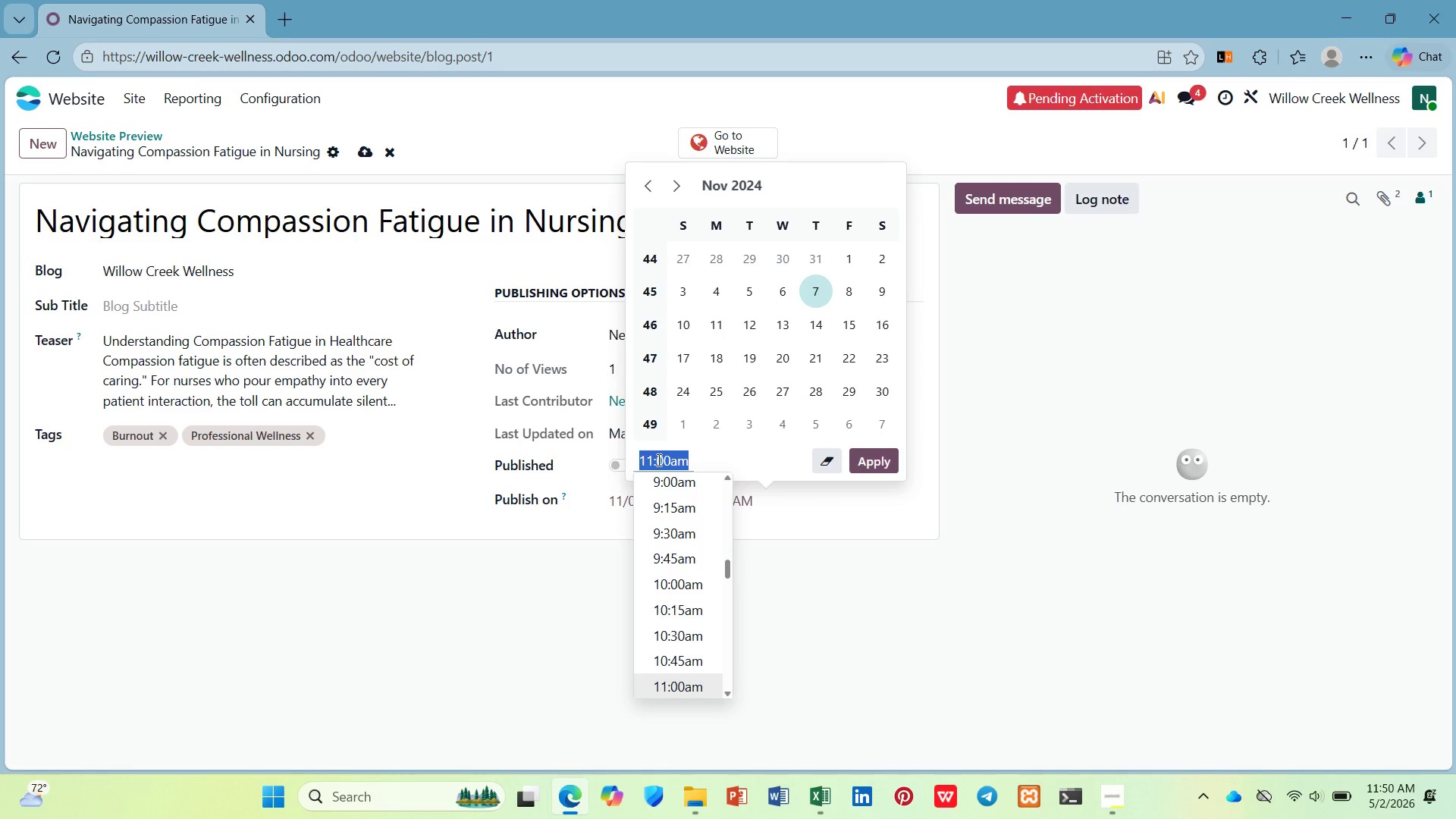 
key(9)
 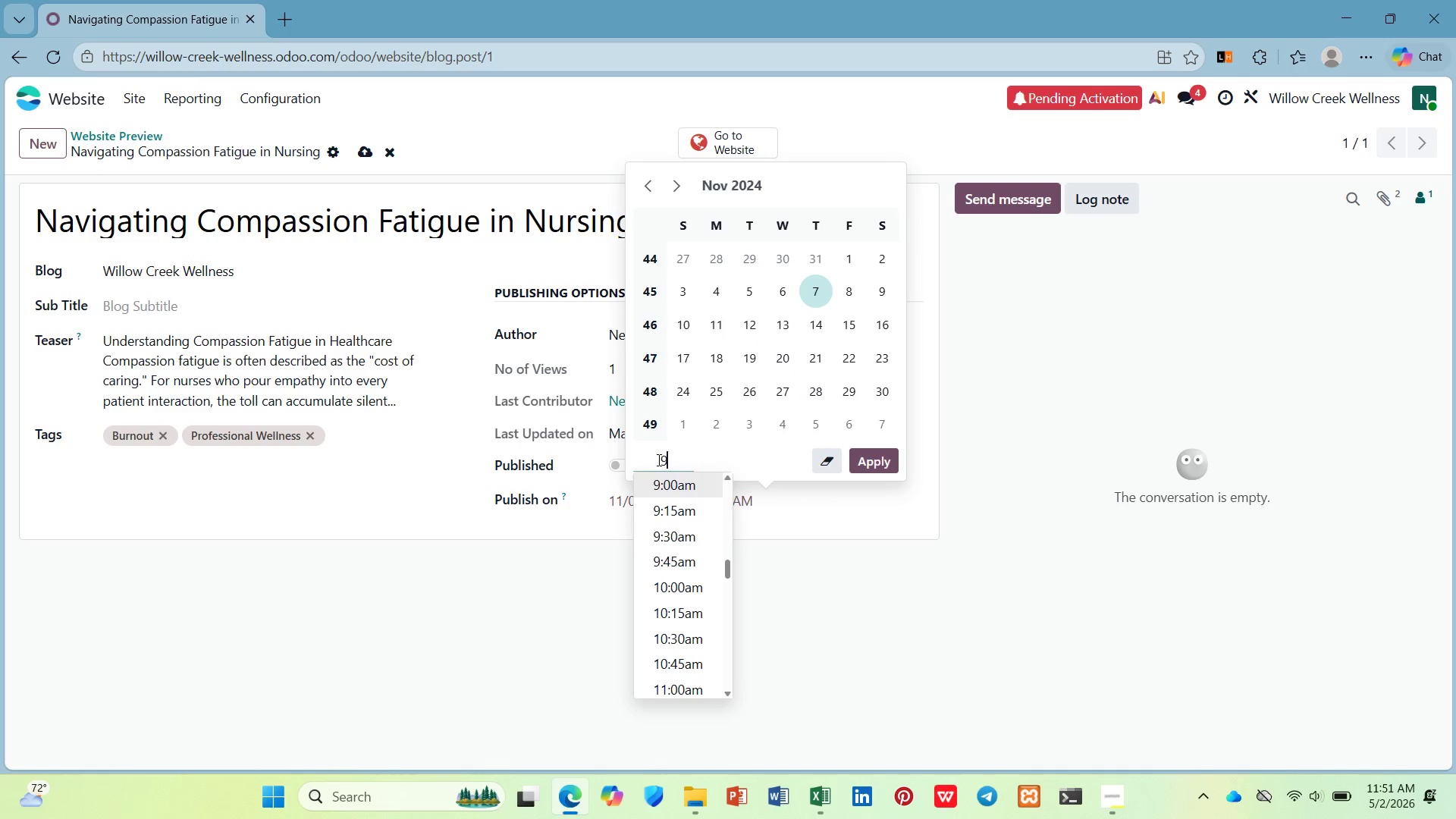 
key(Enter)
 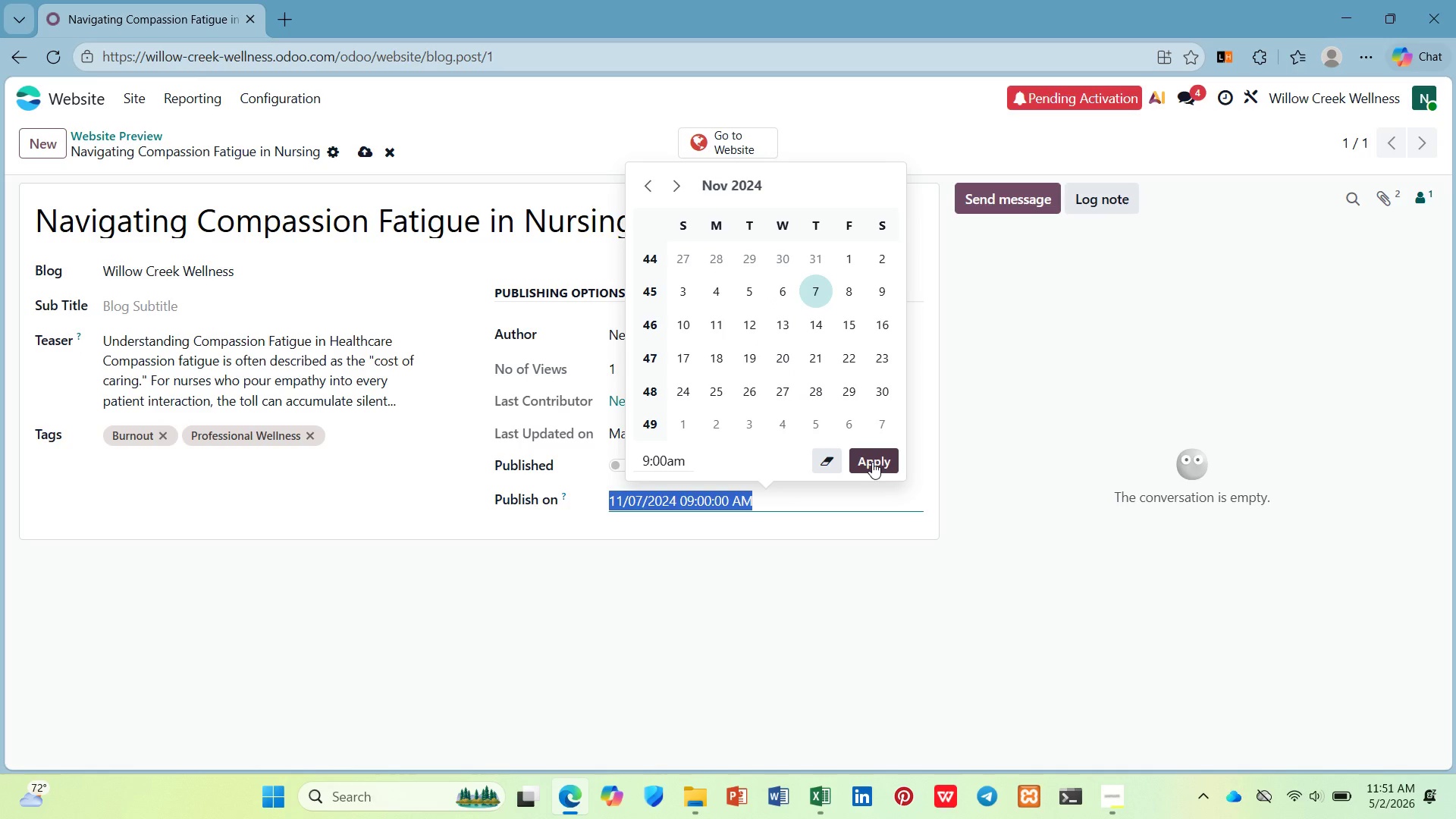 
left_click([872, 462])
 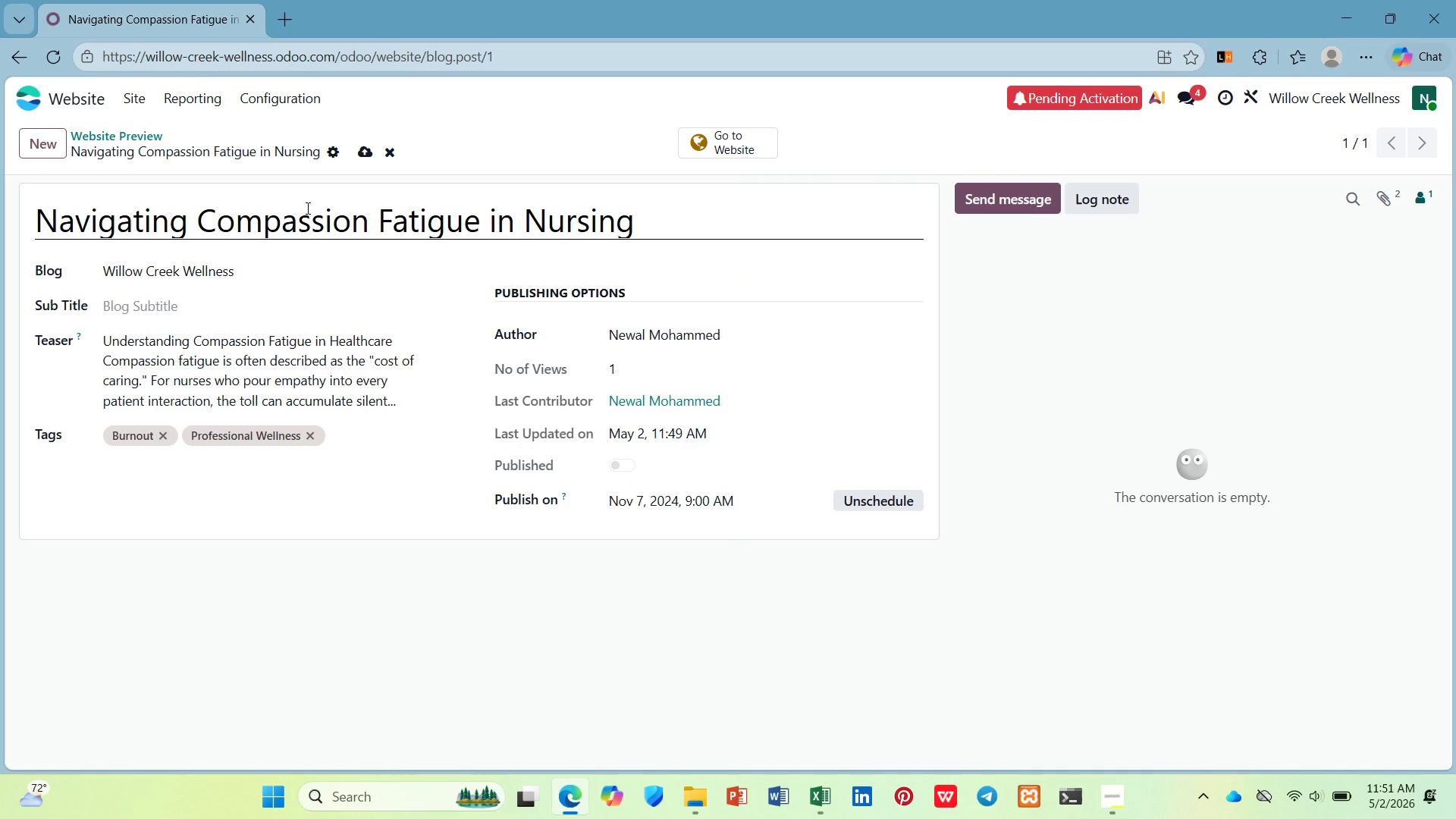 
left_click([359, 155])
 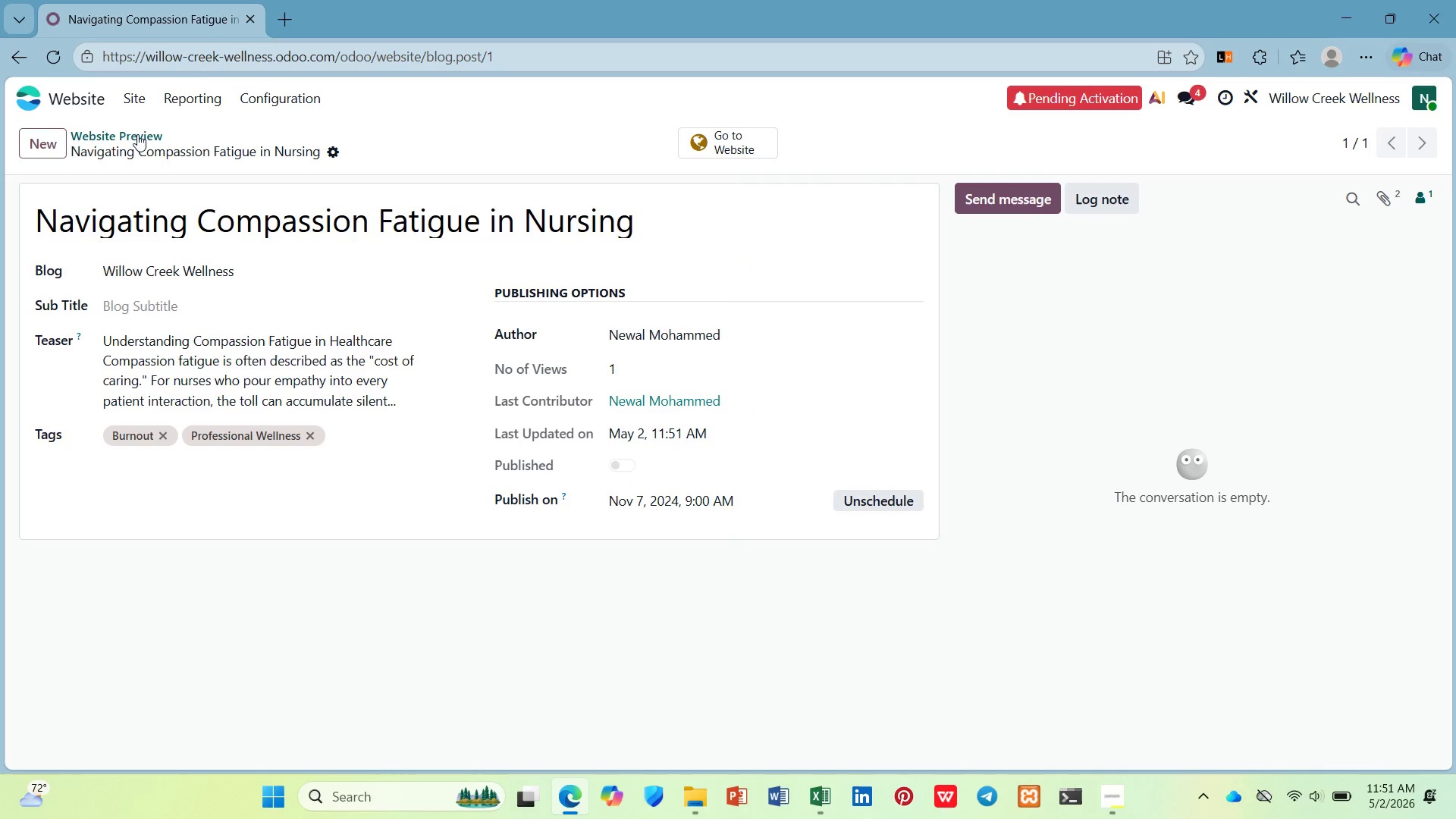 
mouse_move([119, 133])
 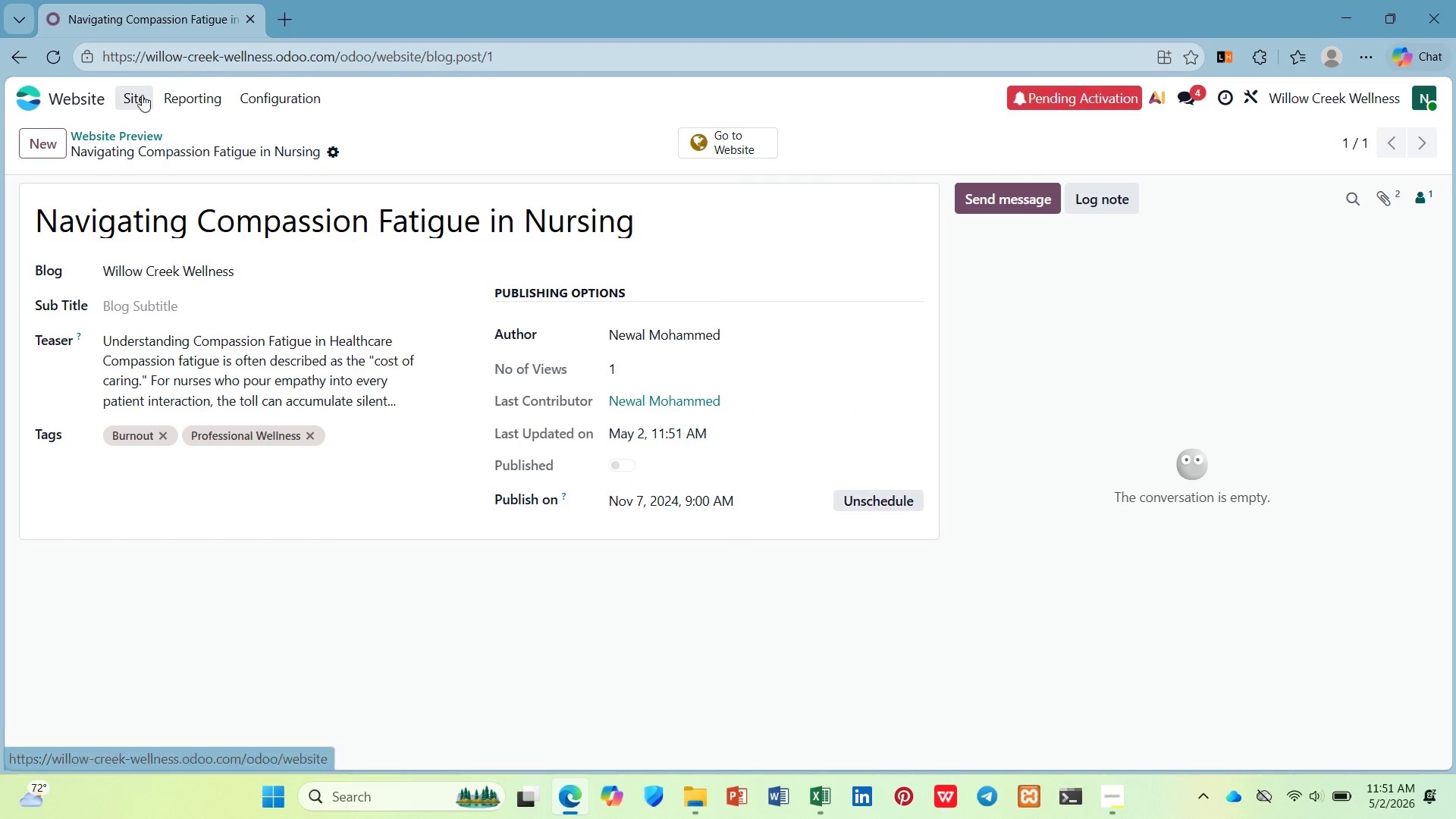 
left_click([142, 95])
 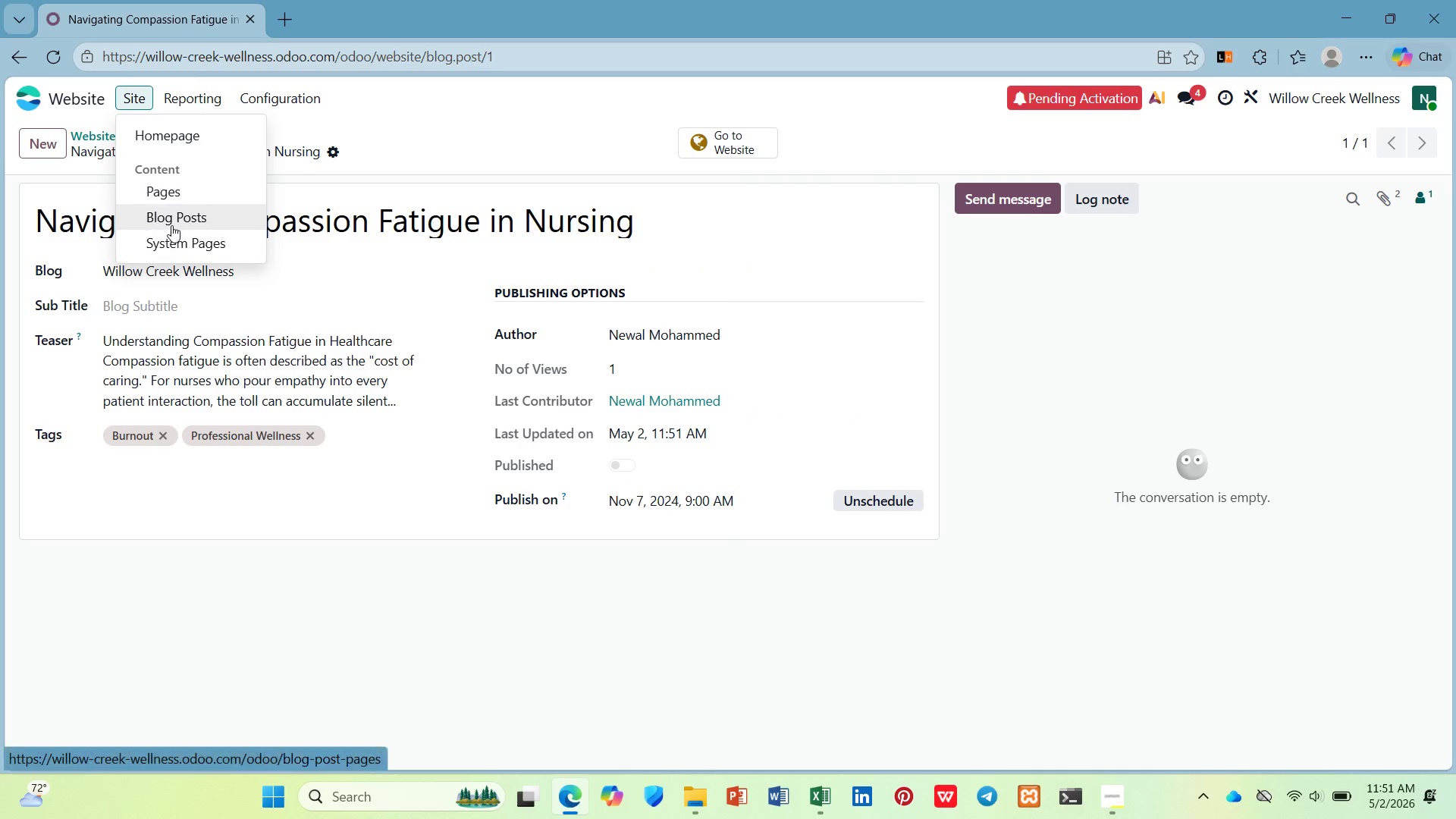 
left_click([174, 217])
 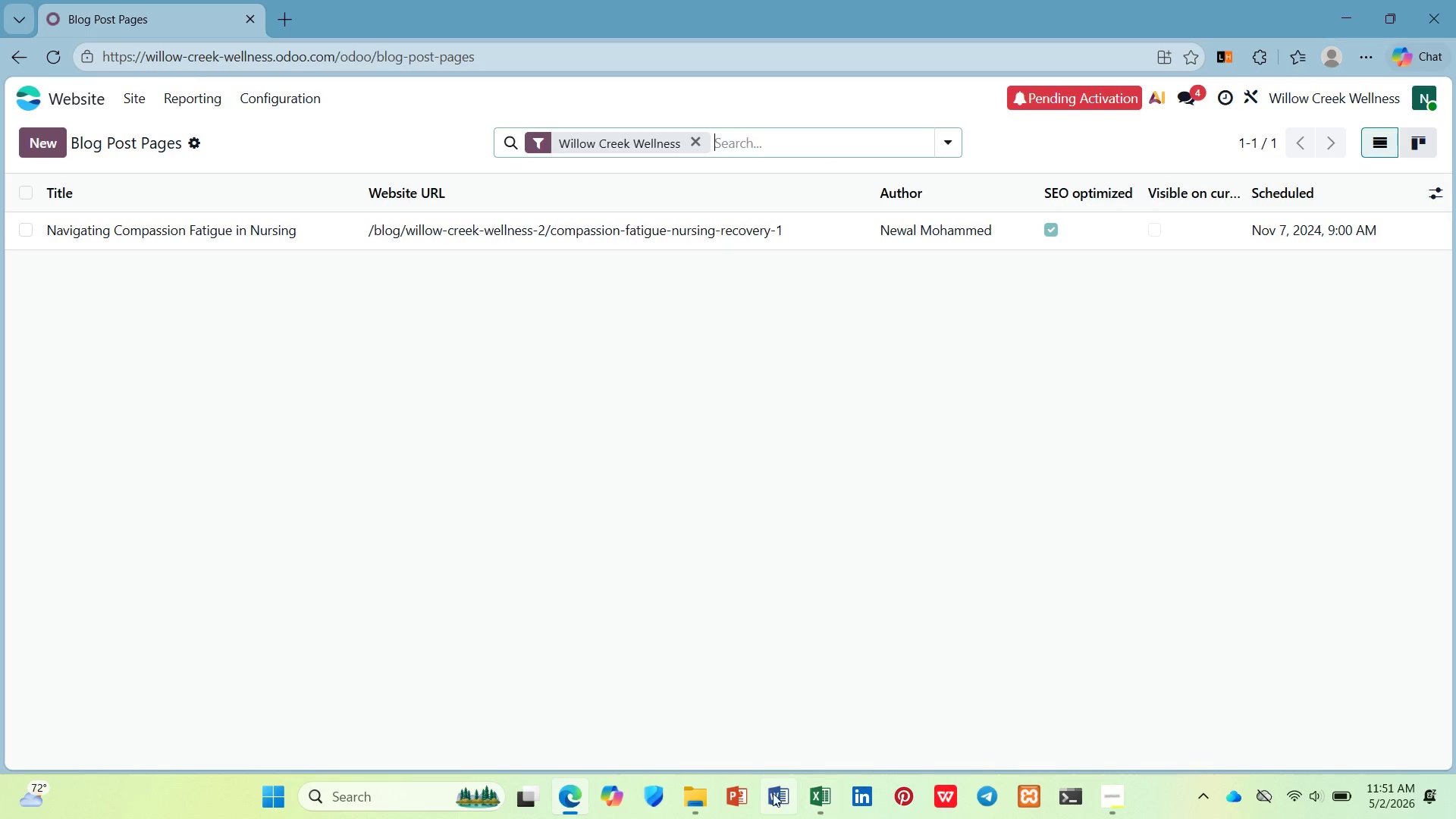 
wait(5.58)
 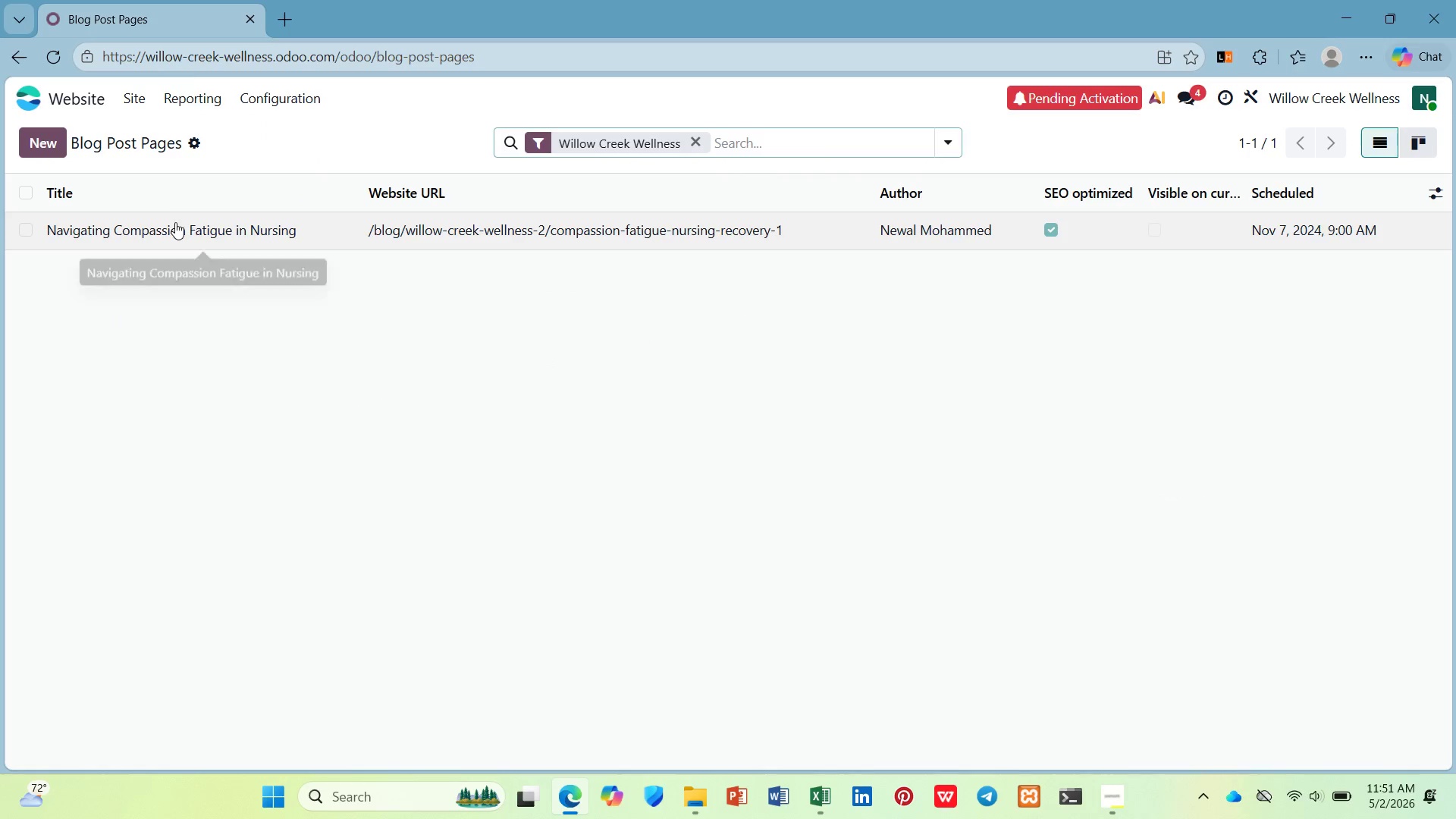 
left_click([811, 789])
 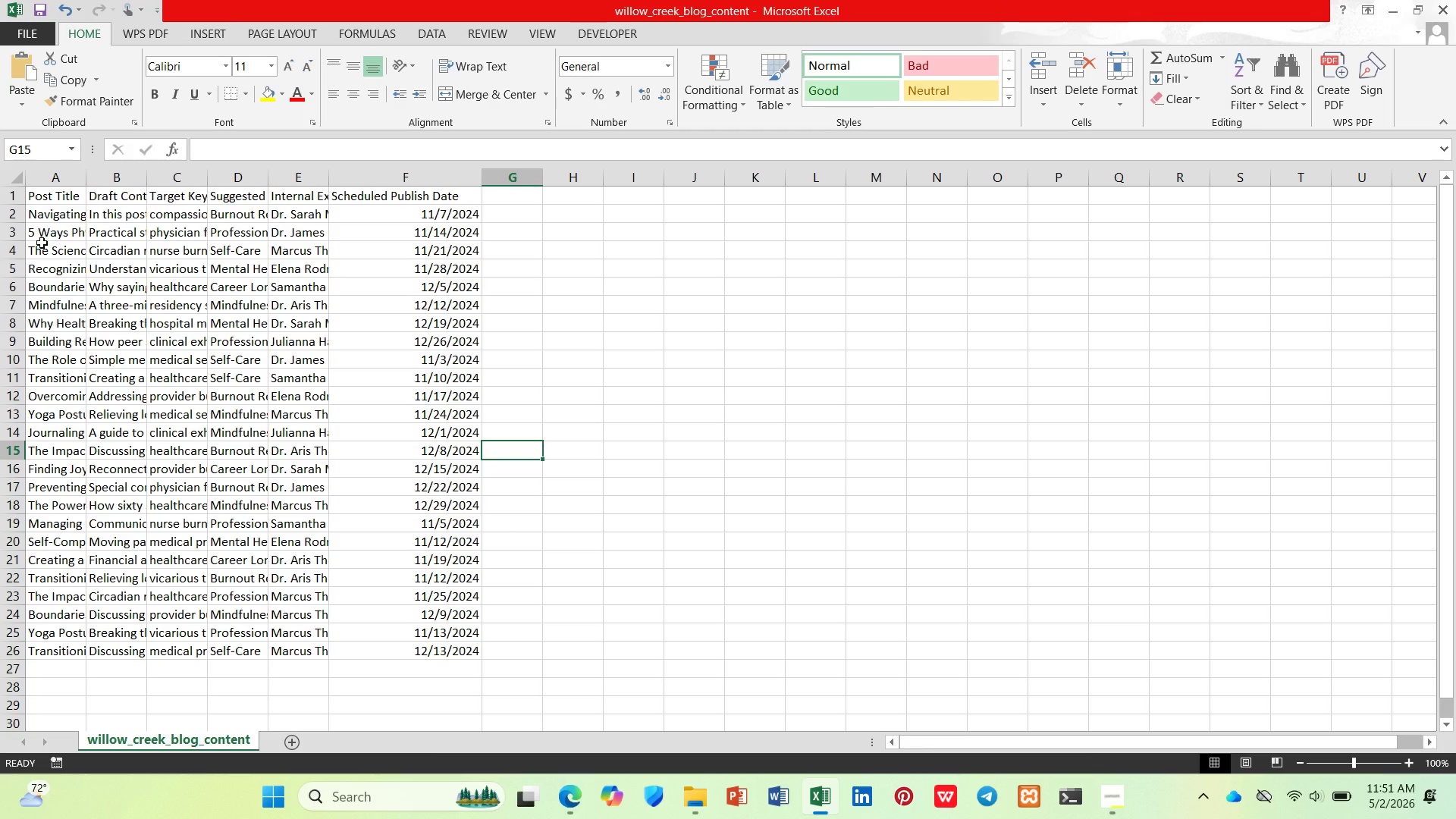 
wait(18.05)
 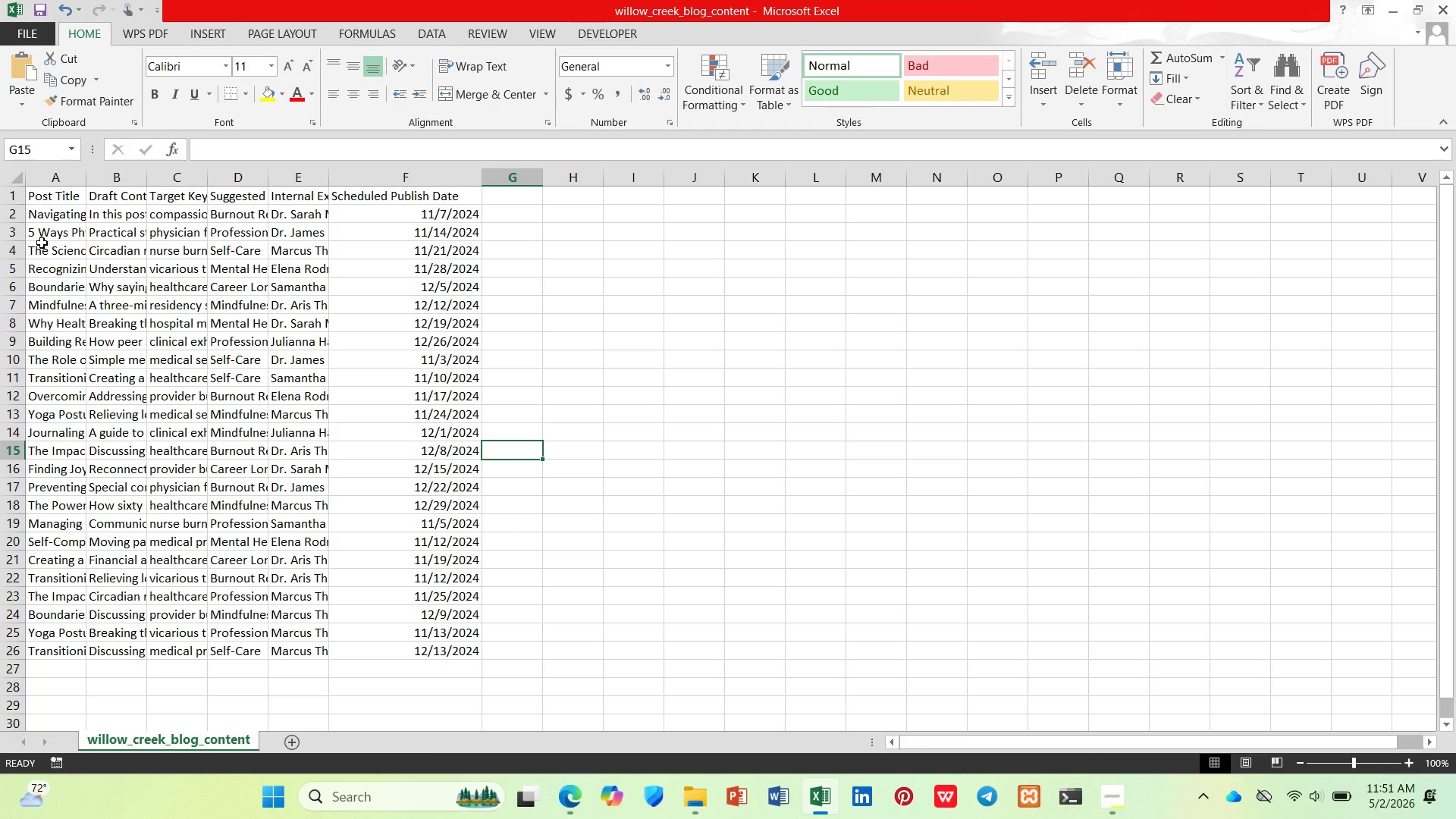 
left_click([566, 795])
 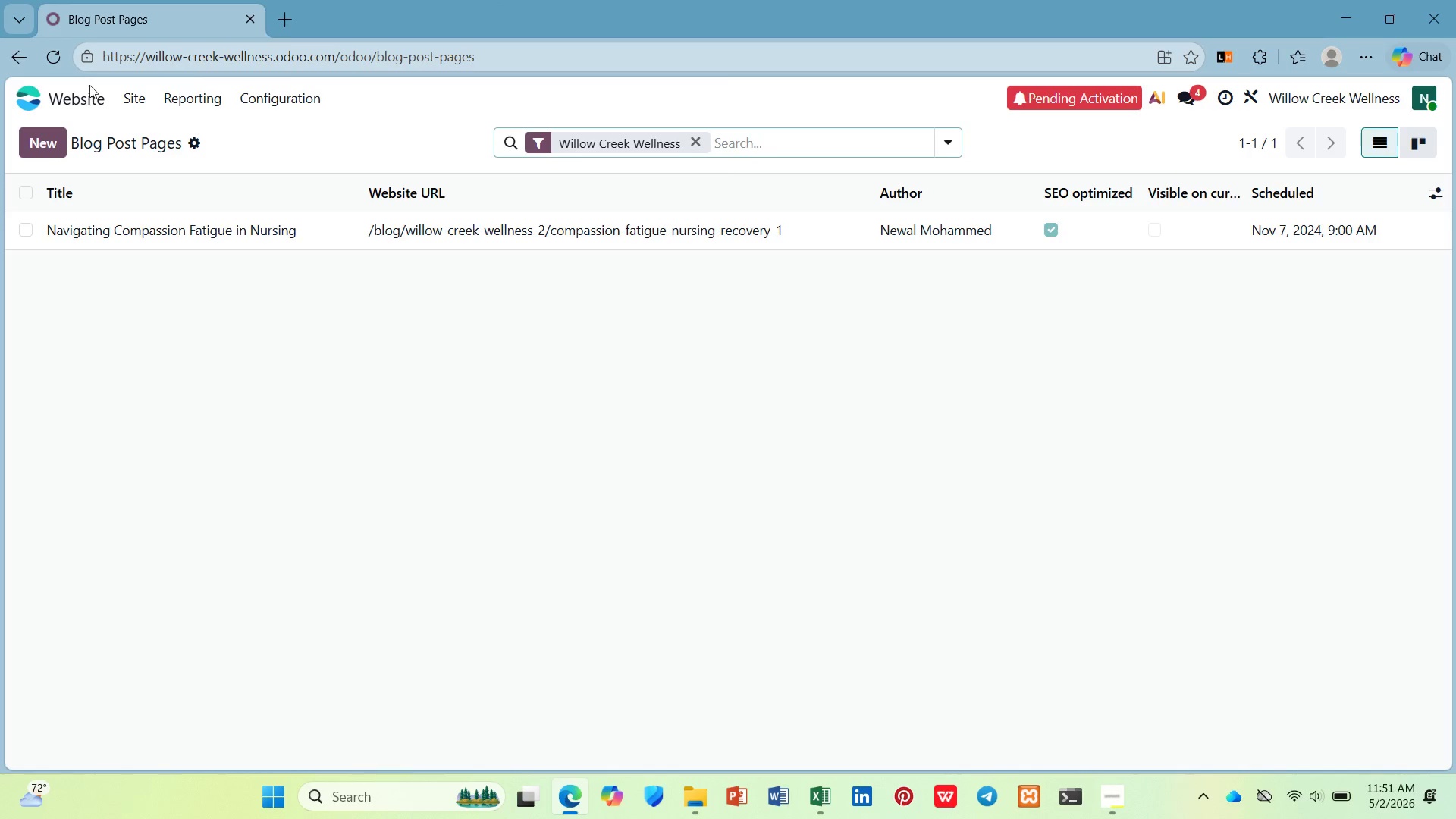 
left_click([78, 92])
 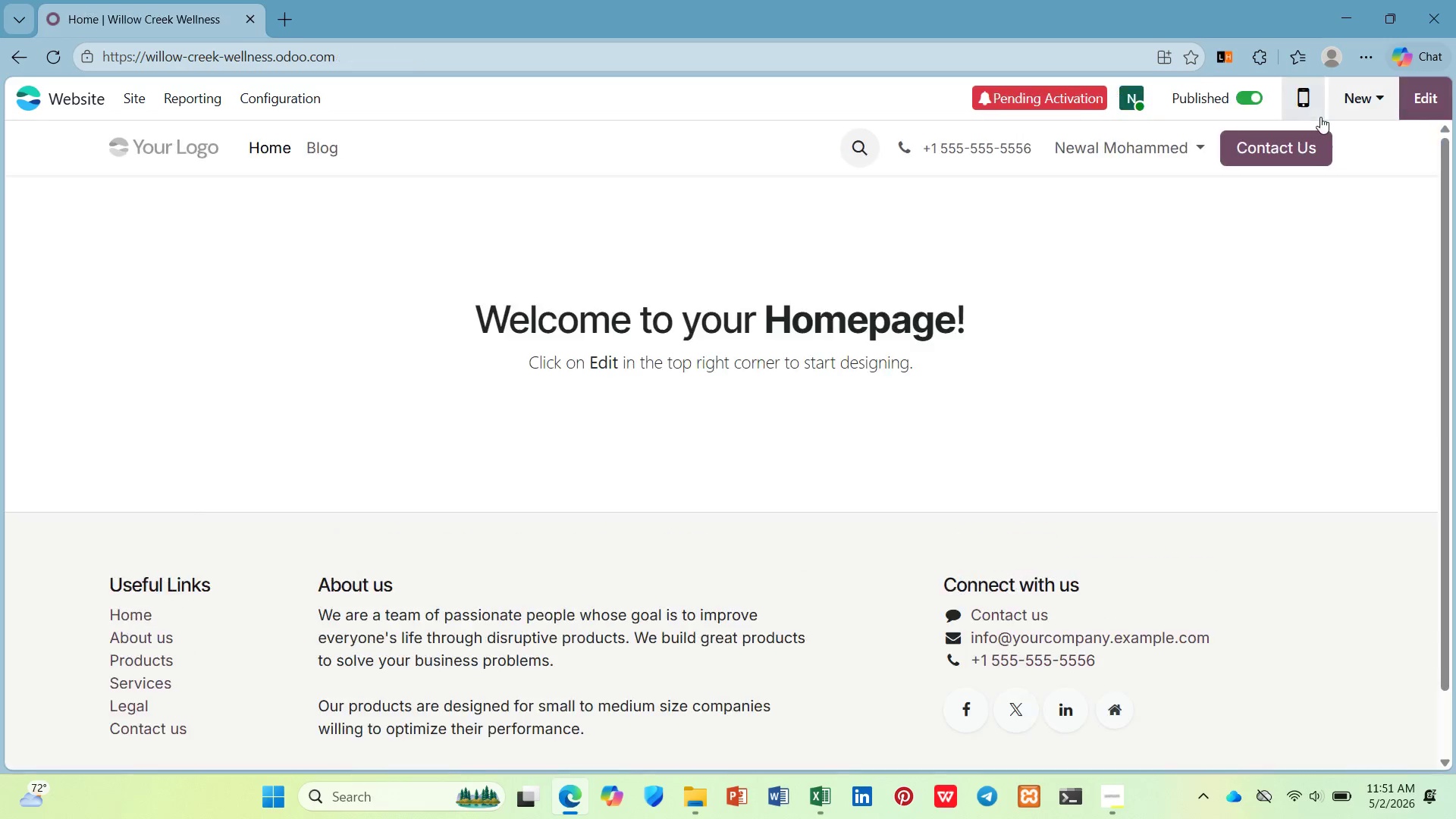 
left_click([1359, 80])
 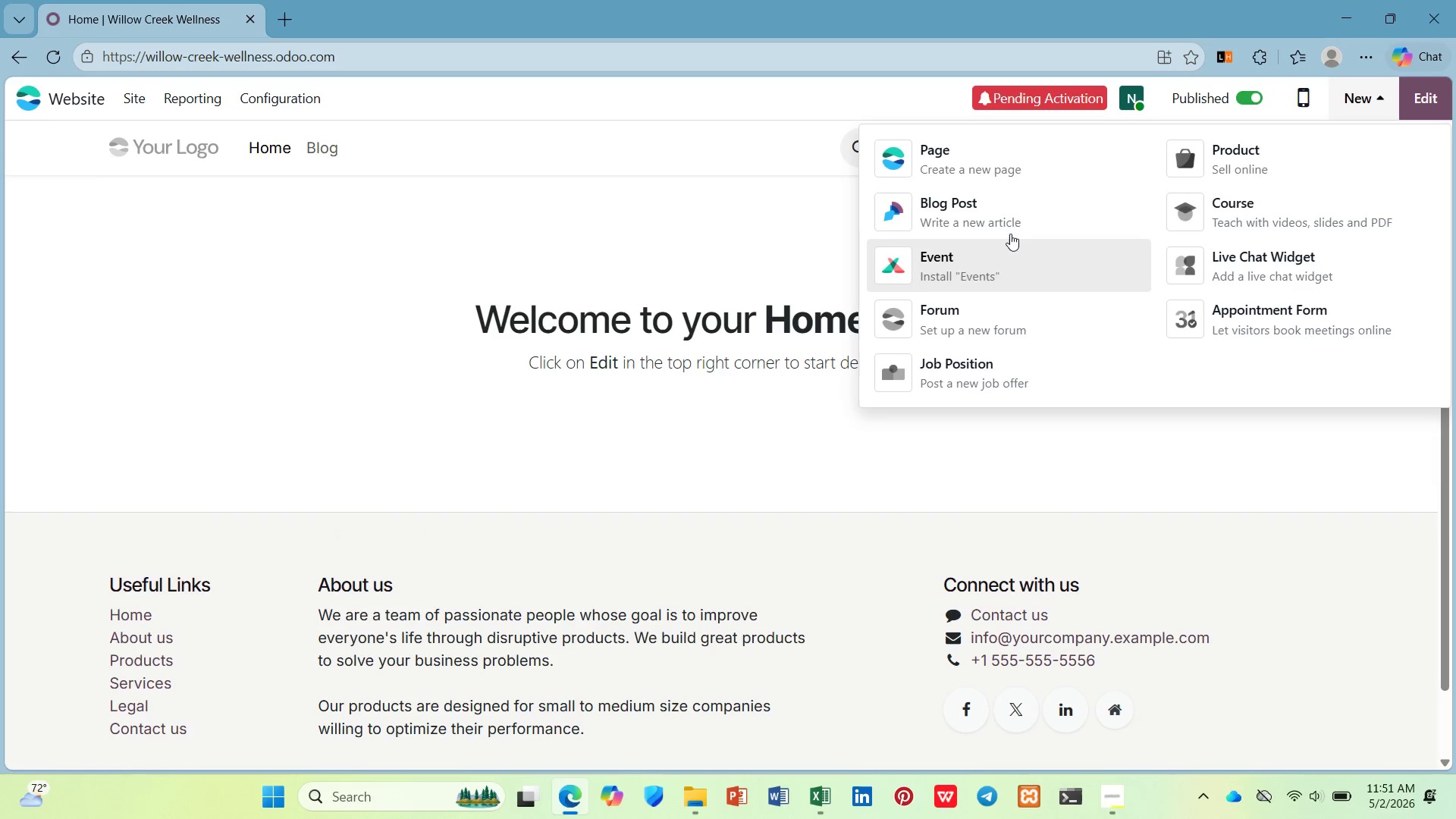 
left_click([1009, 207])
 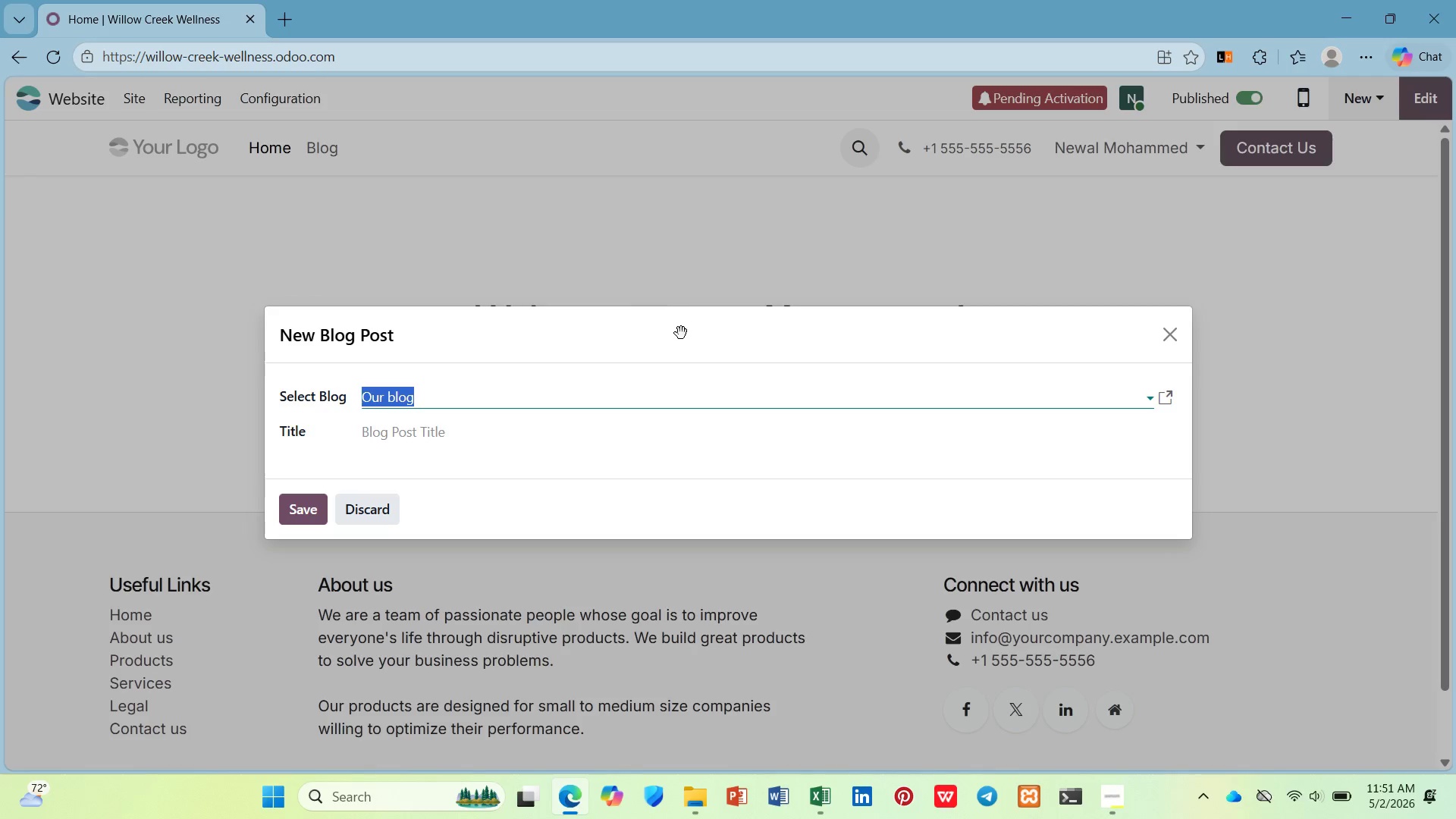 
left_click([662, 411])
 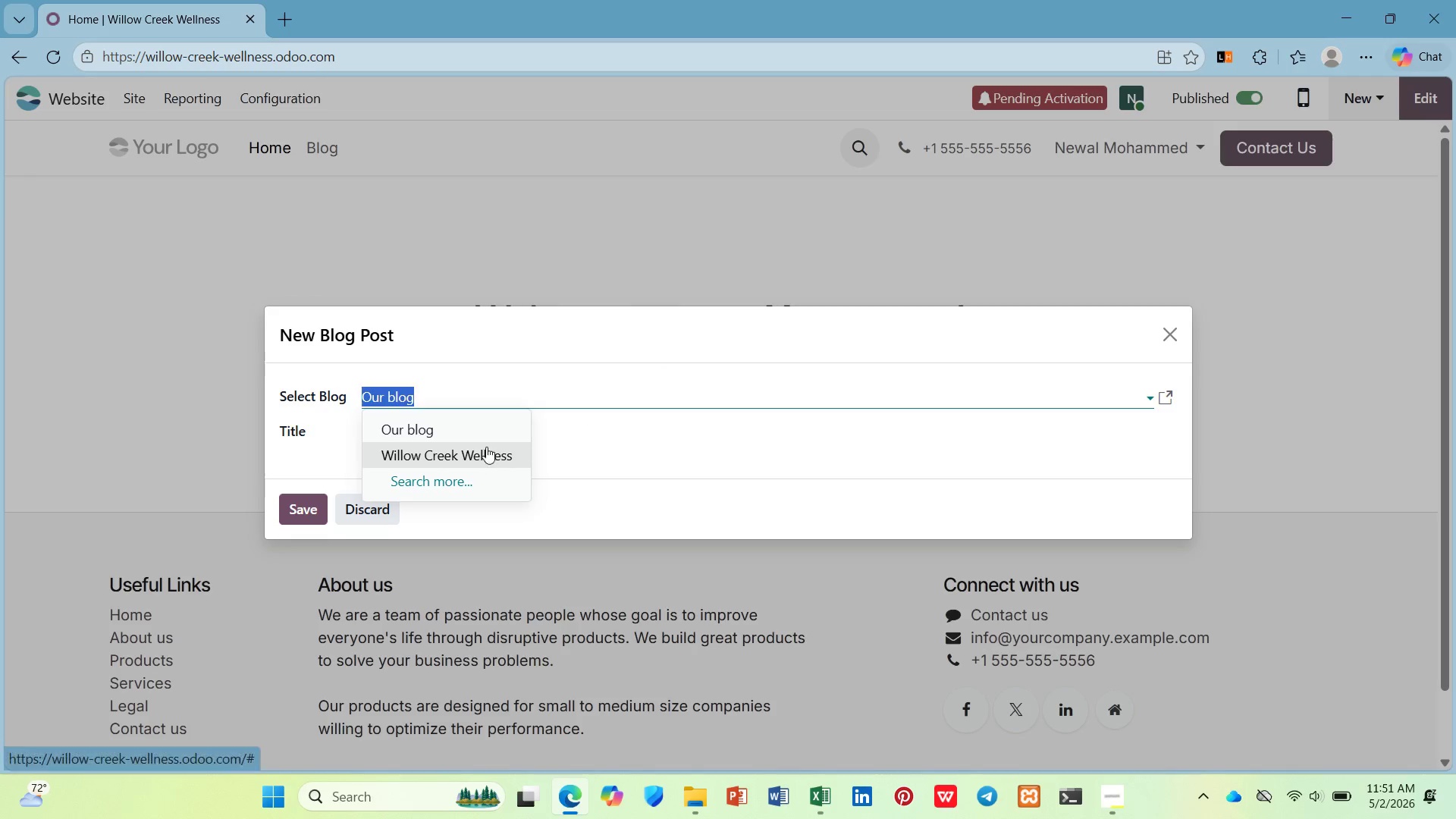 
double_click([482, 435])
 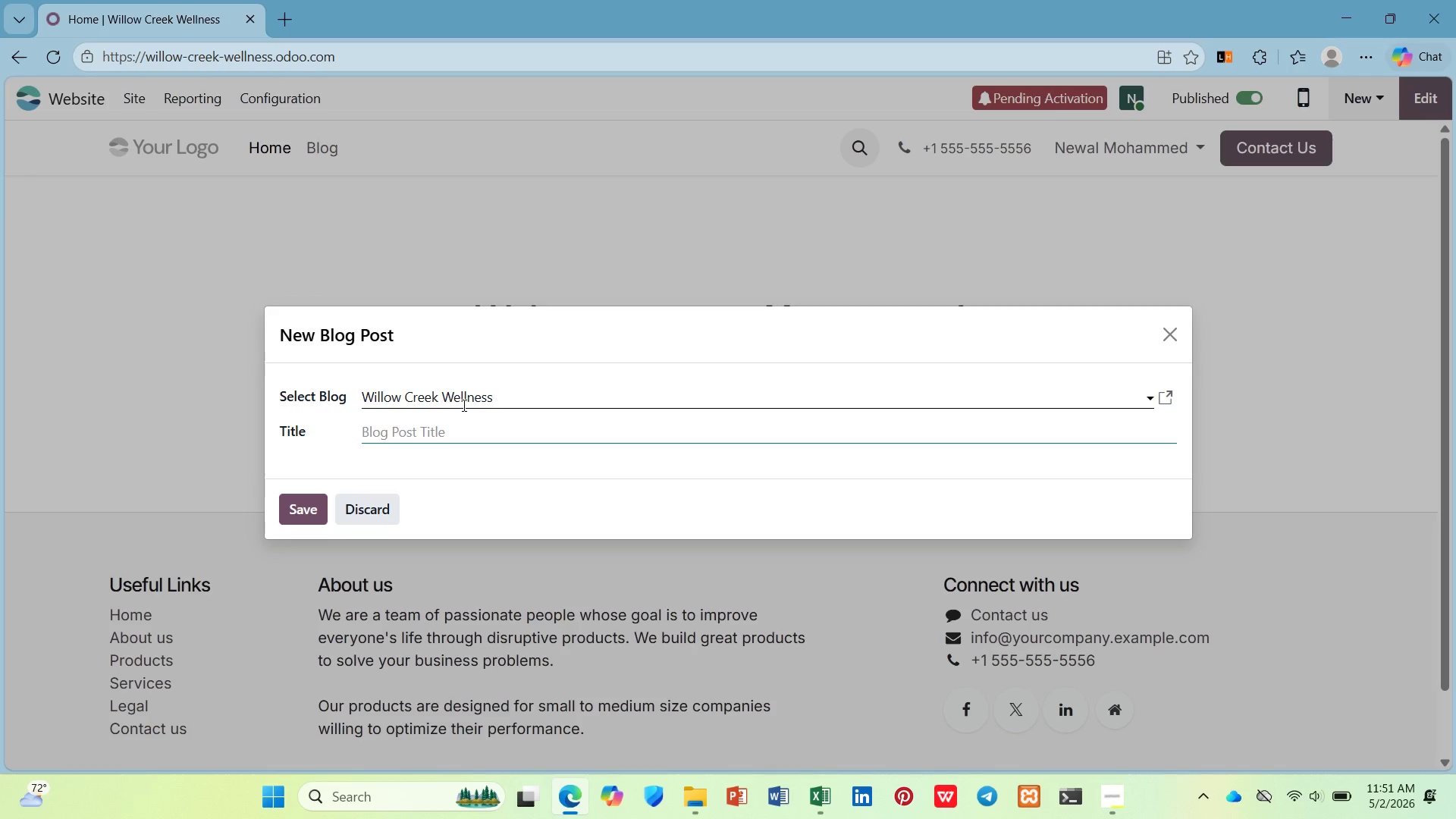 
type(5 Way s)
key(Backspace)
key(Backspace)
type(s)
key(Backspace)
type(s Physicians Cn)
key(Backspace)
type(an Reclaim Thi)
key(Backspace)
type(eir Evenings)
 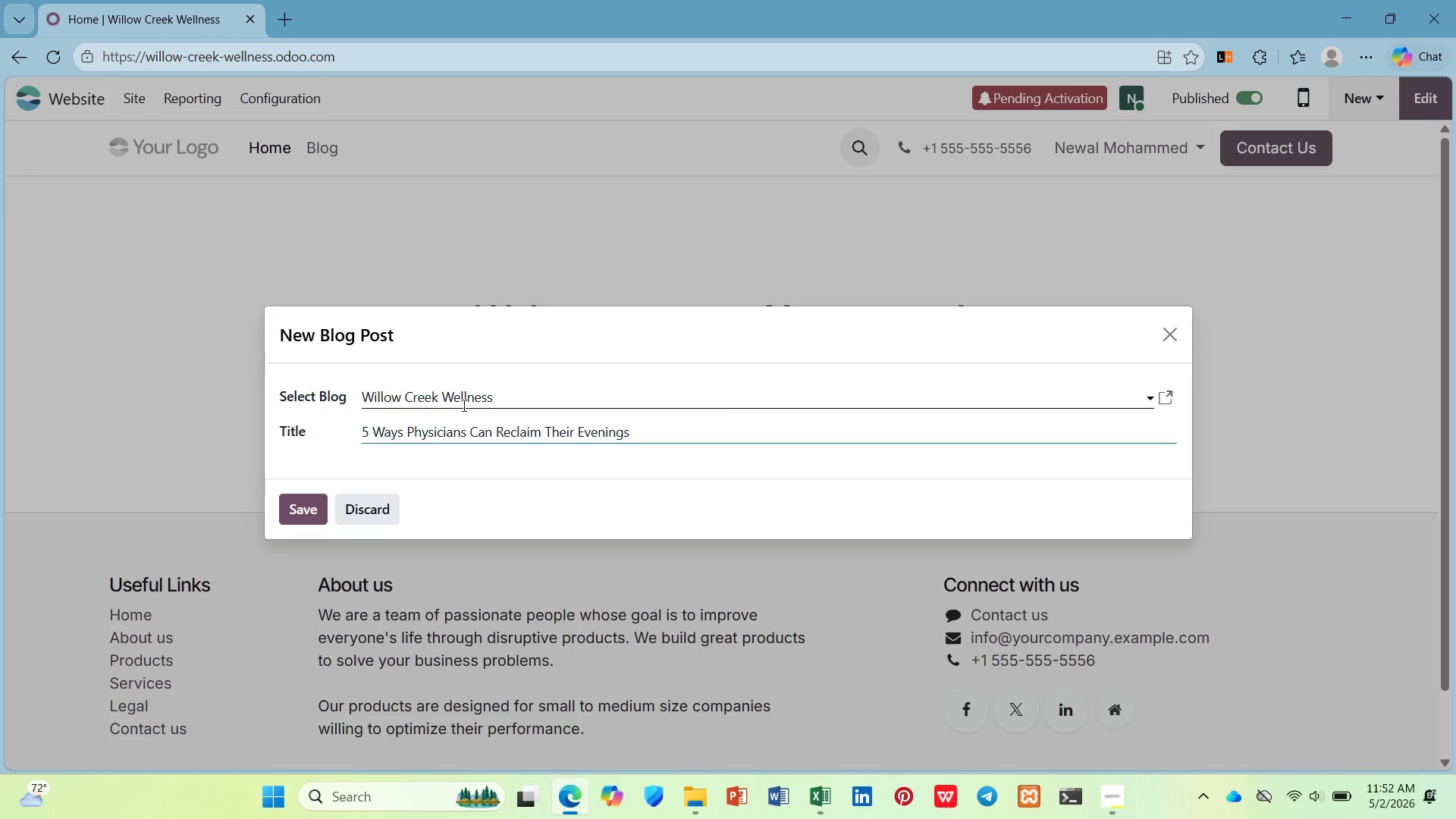 
left_click([297, 511])
 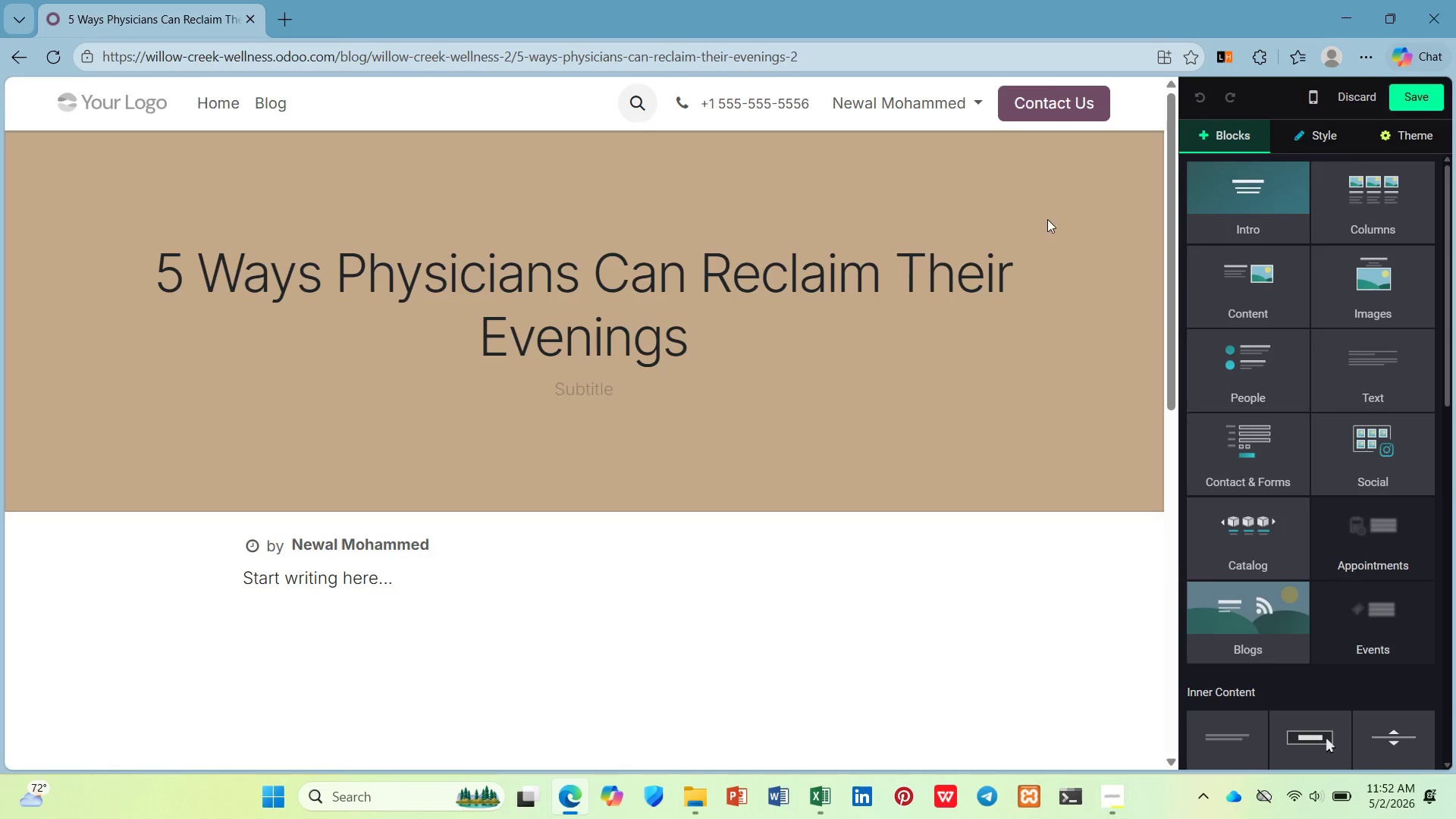 
left_click([1018, 234])
 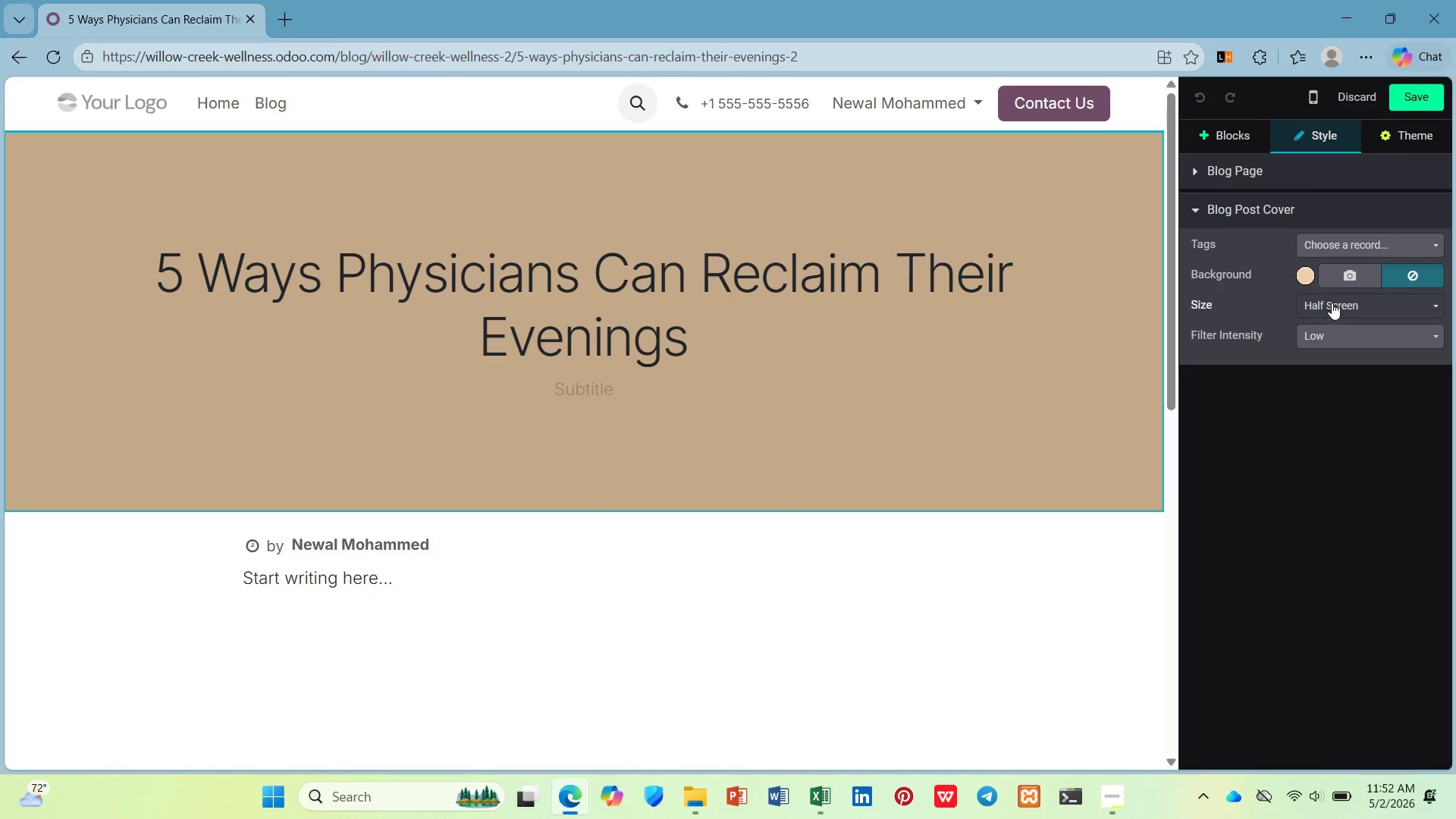 
left_click([1345, 242])
 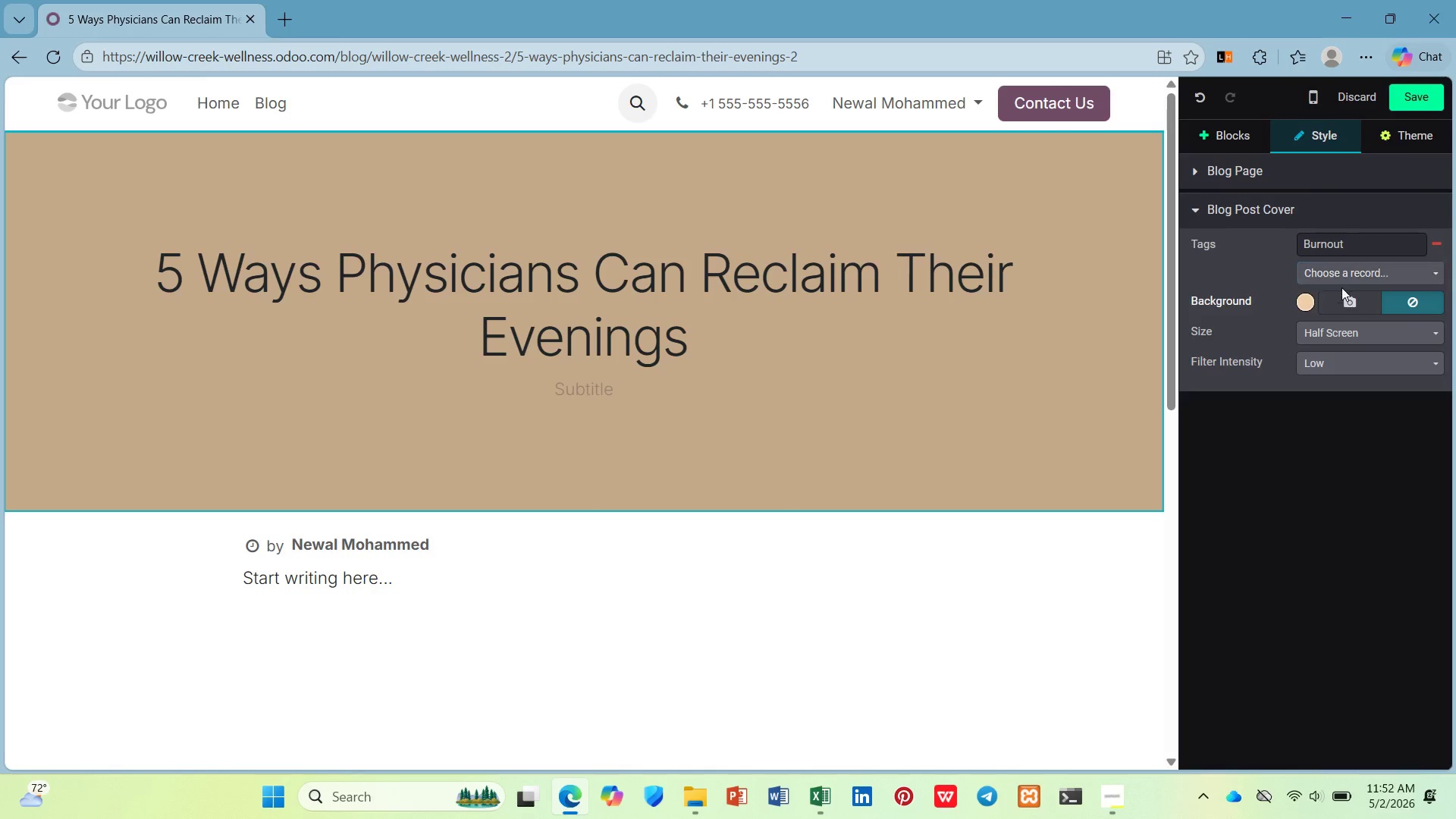 
double_click([1341, 279])
 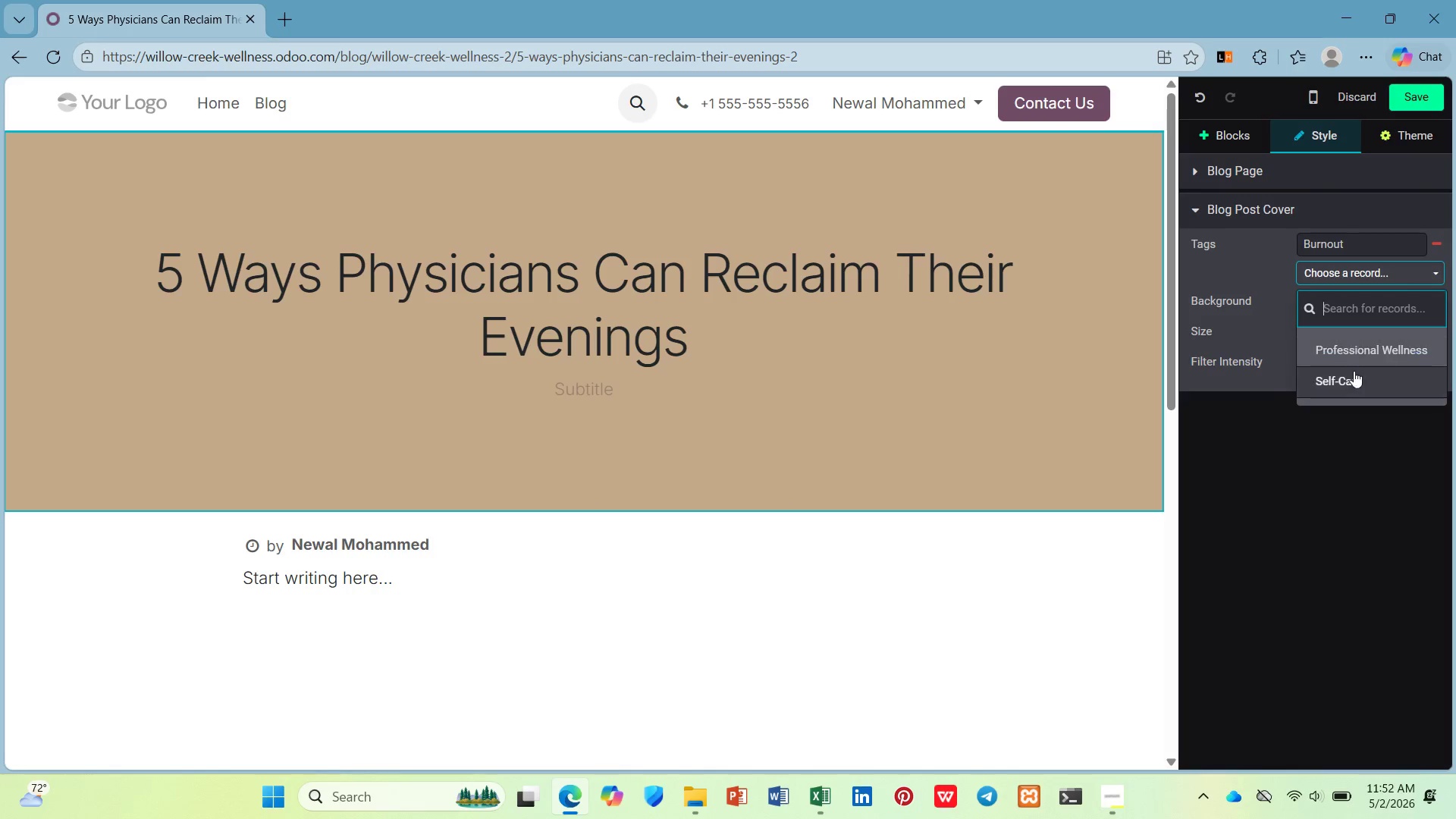 
left_click([1355, 375])
 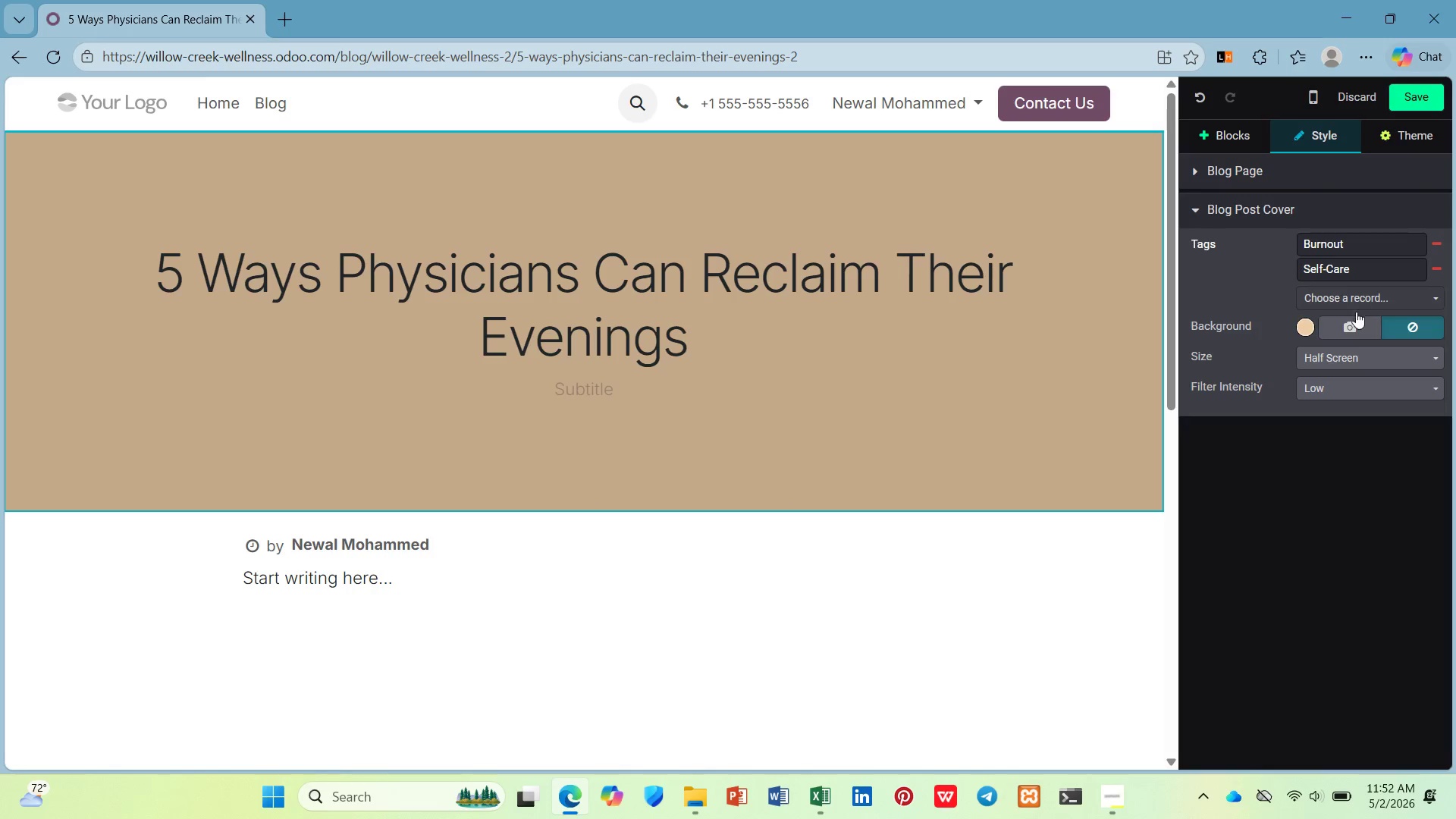 
left_click([1356, 324])
 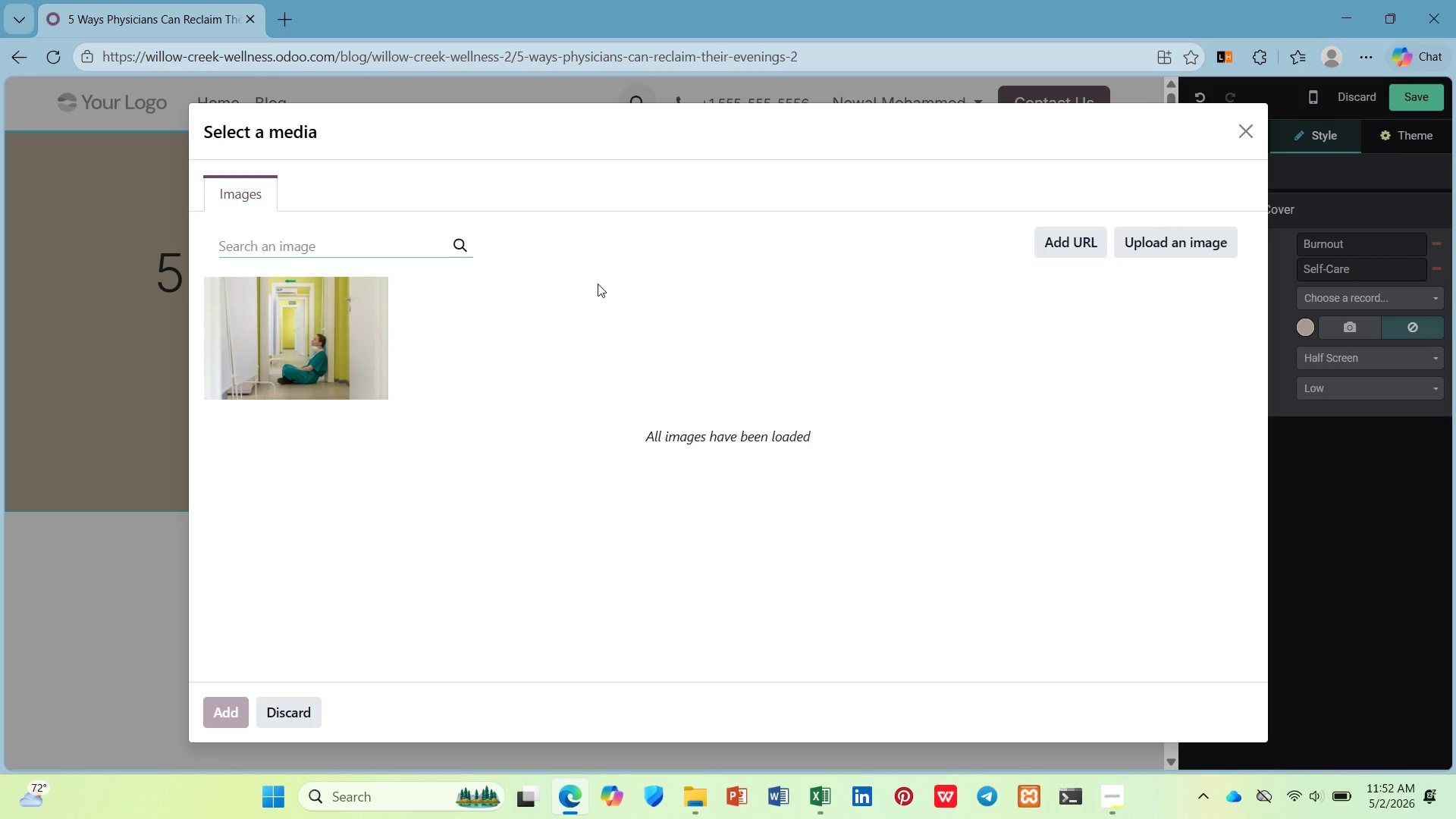 
type(od)
key(Backspace)
key(Backspace)
type(dco)
key(Backspace)
key(Backspace)
type(octor reka)
key(Backspace)
key(Backspace)
type(laz)
key(Backspace)
type(xn)
key(Backspace)
type(ing)
 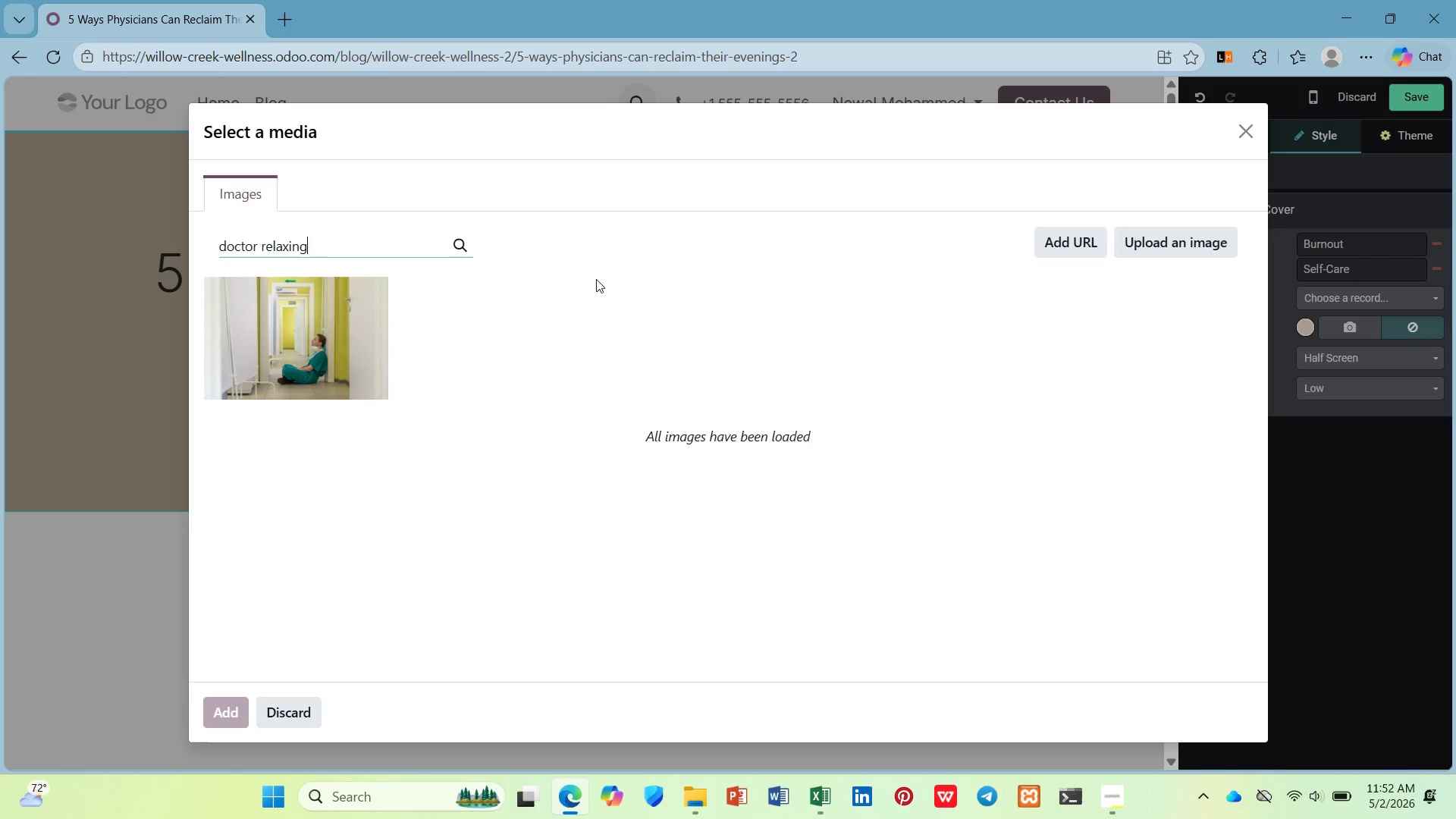 
key(Enter)
 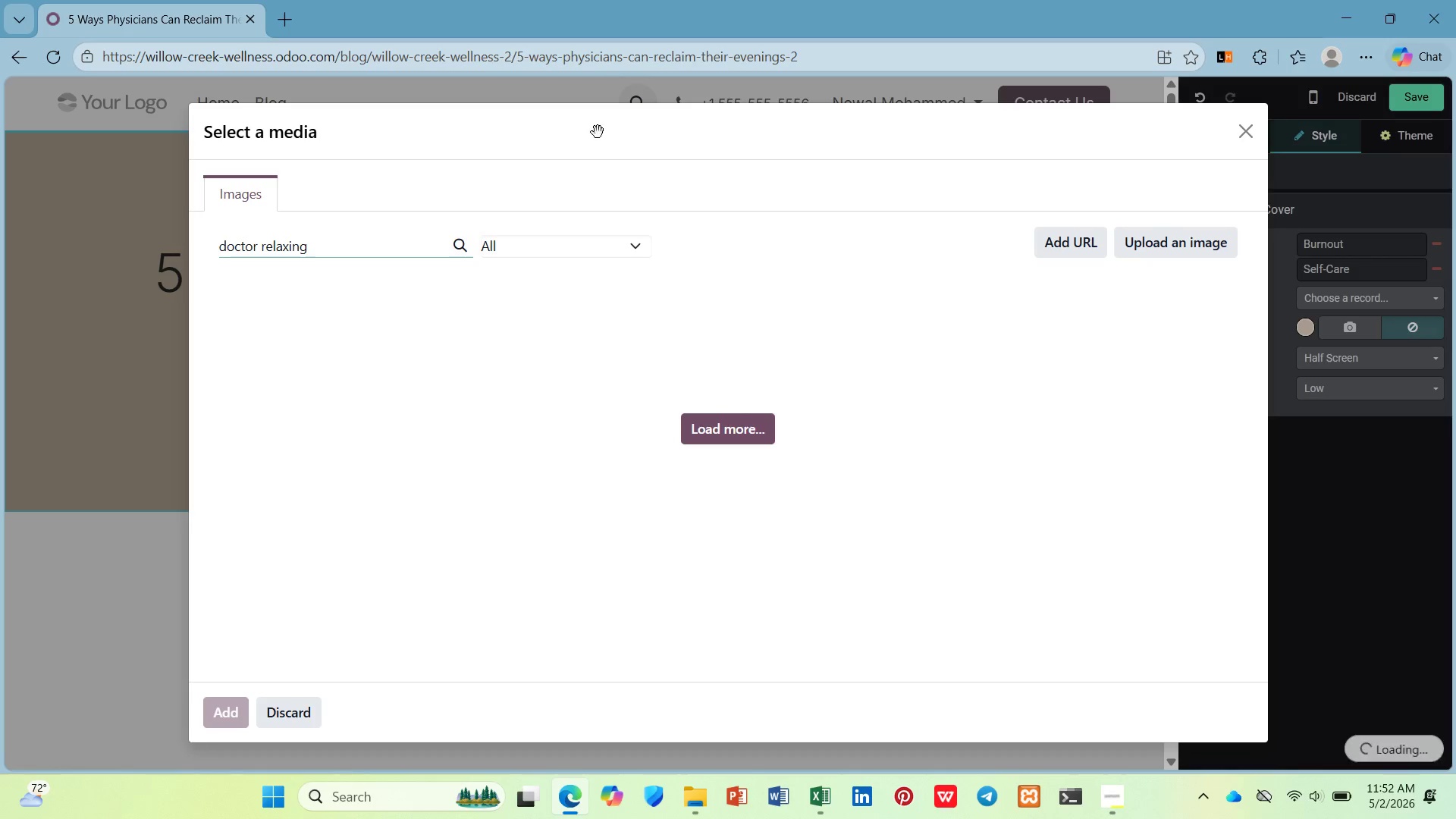 
left_click([629, 234])
 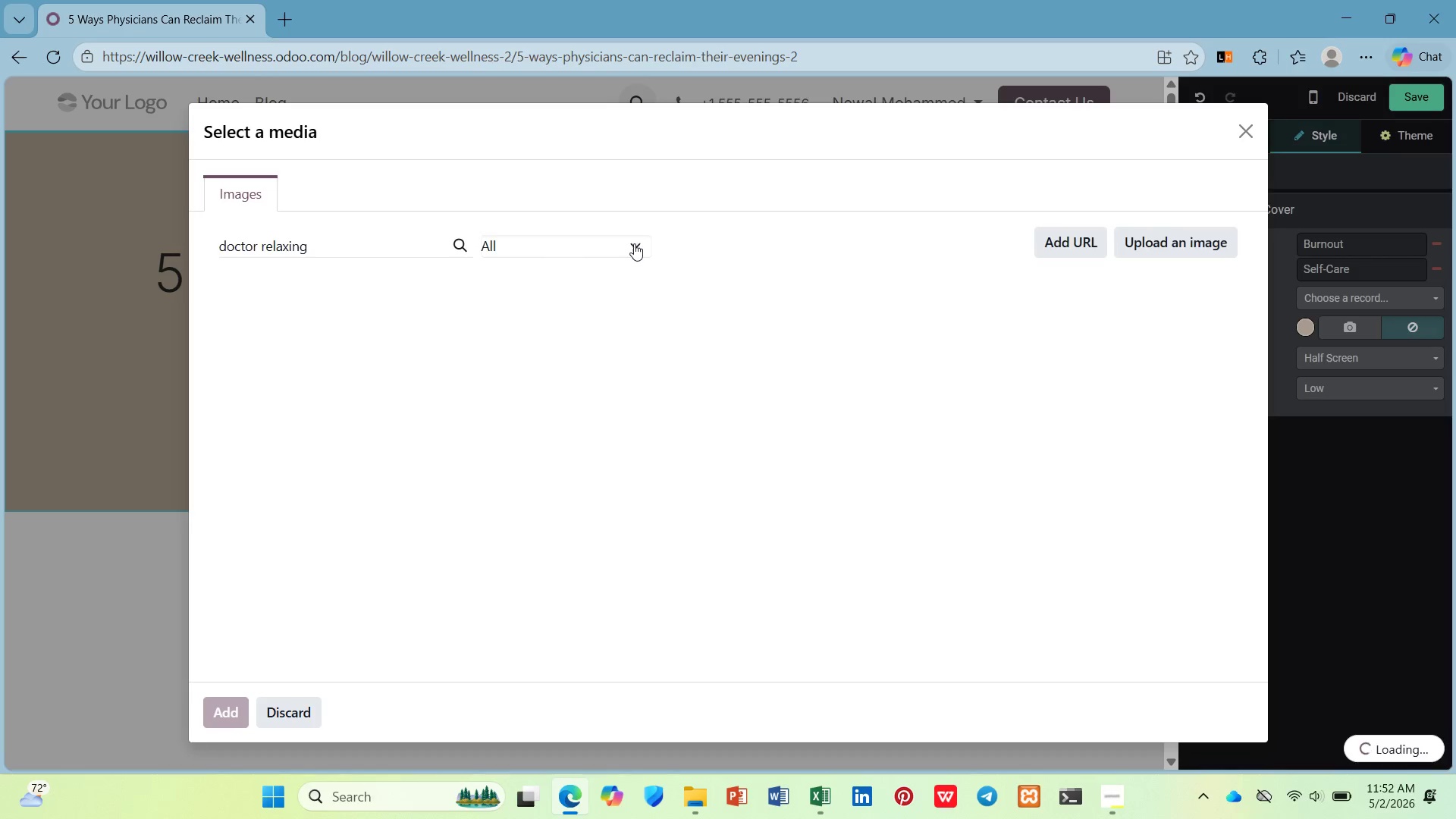 
left_click([634, 243])
 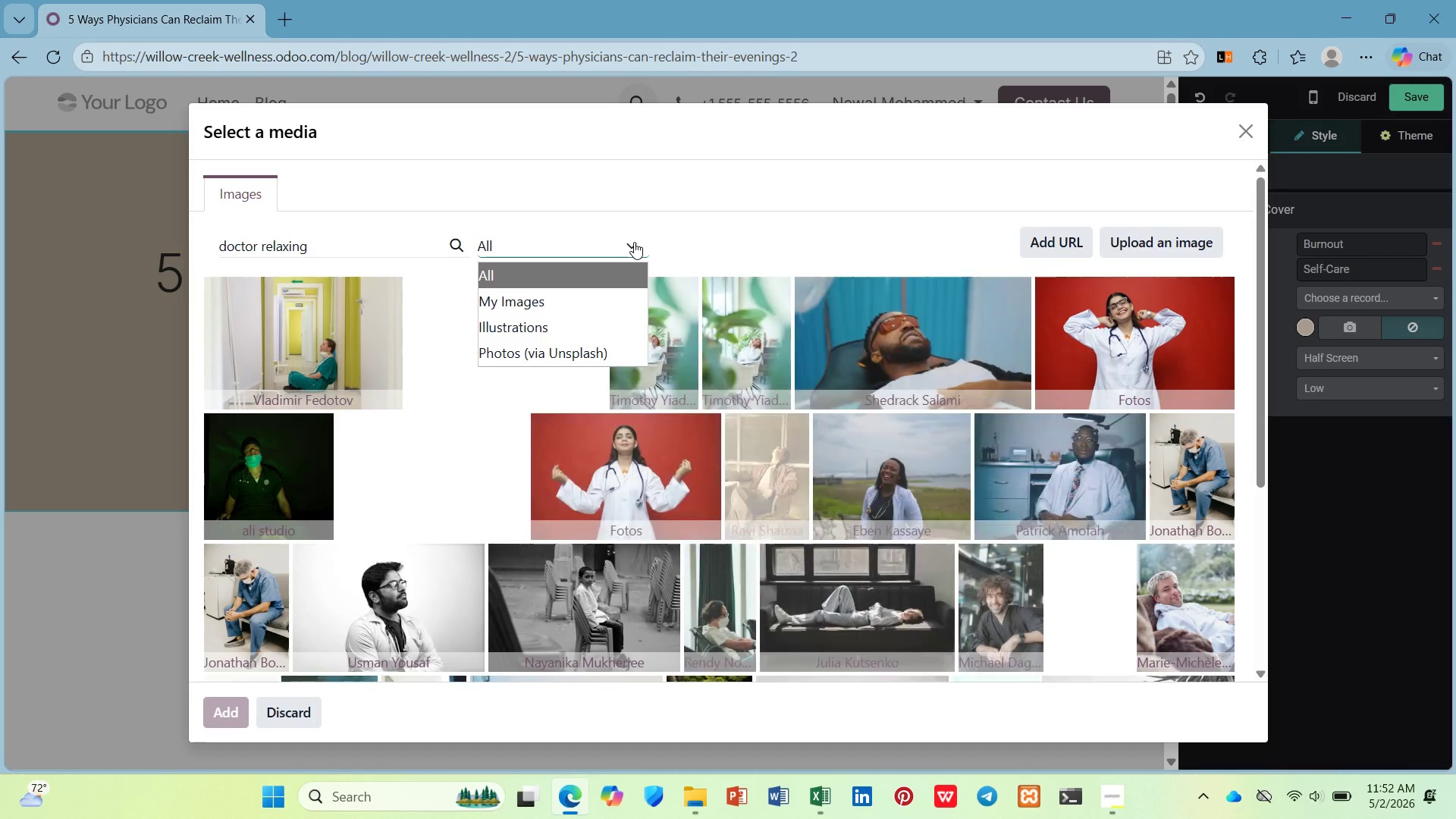 
left_click([634, 242])
 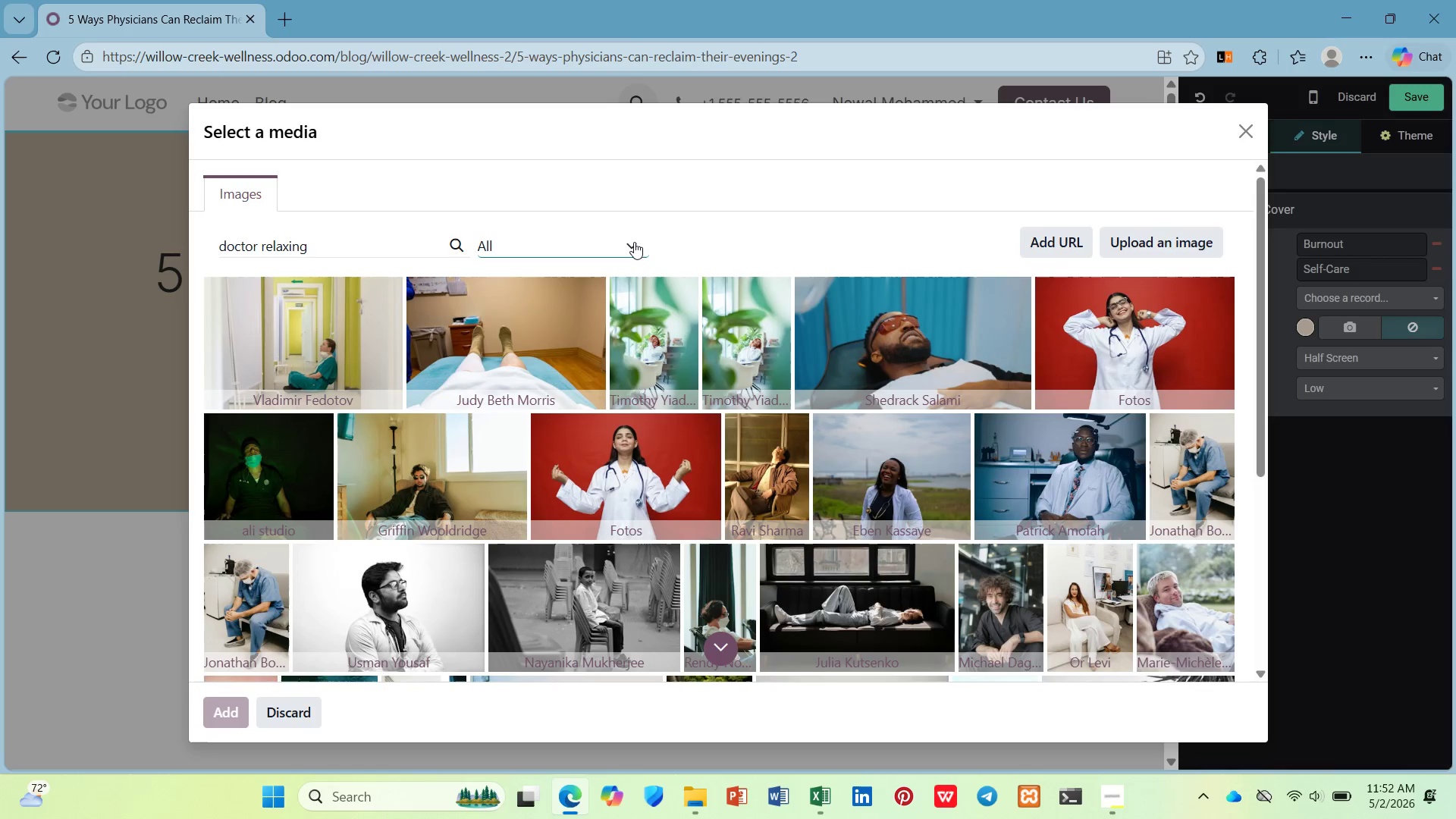 
left_click([634, 242])
 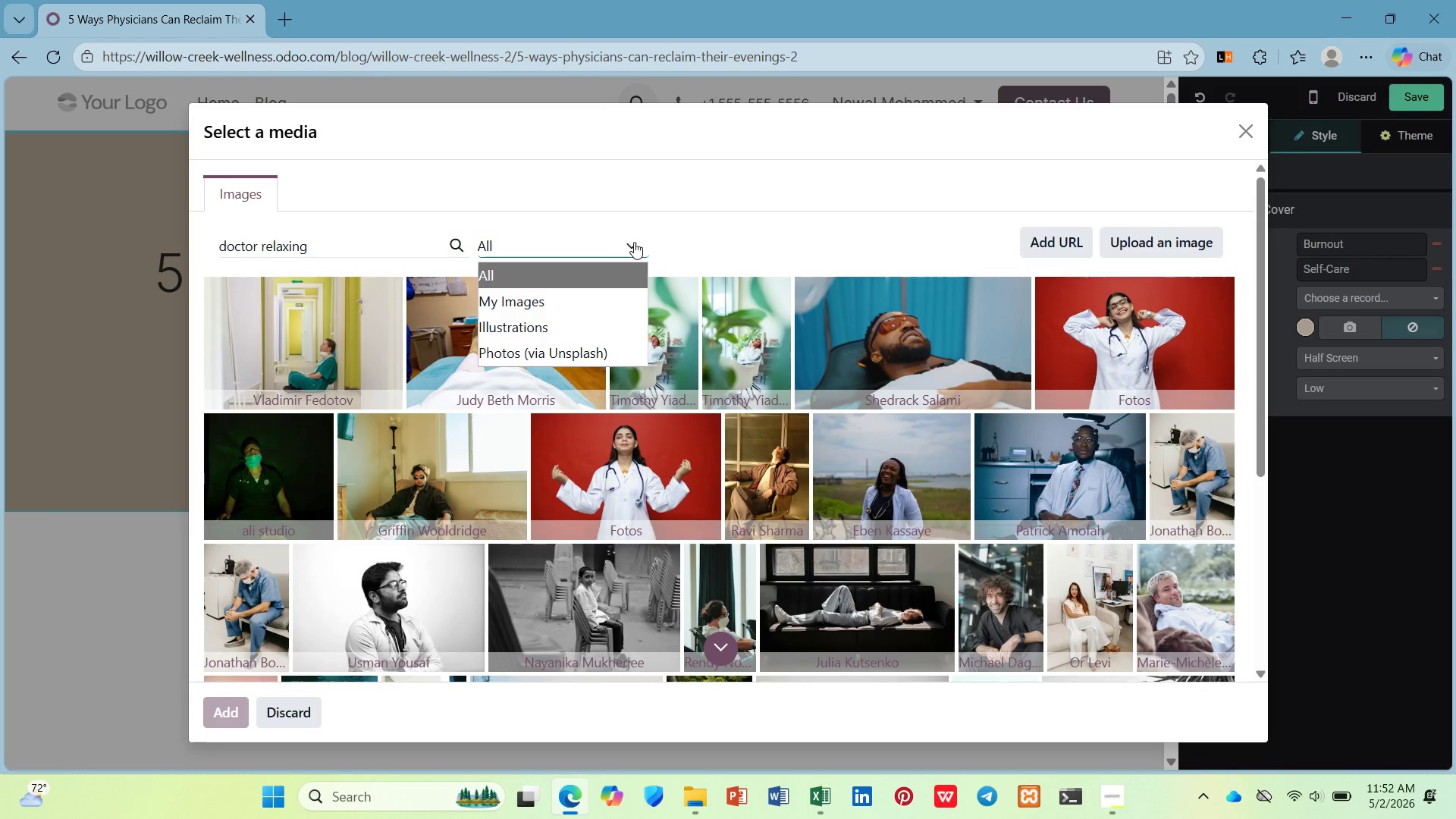 
left_click([634, 242])
 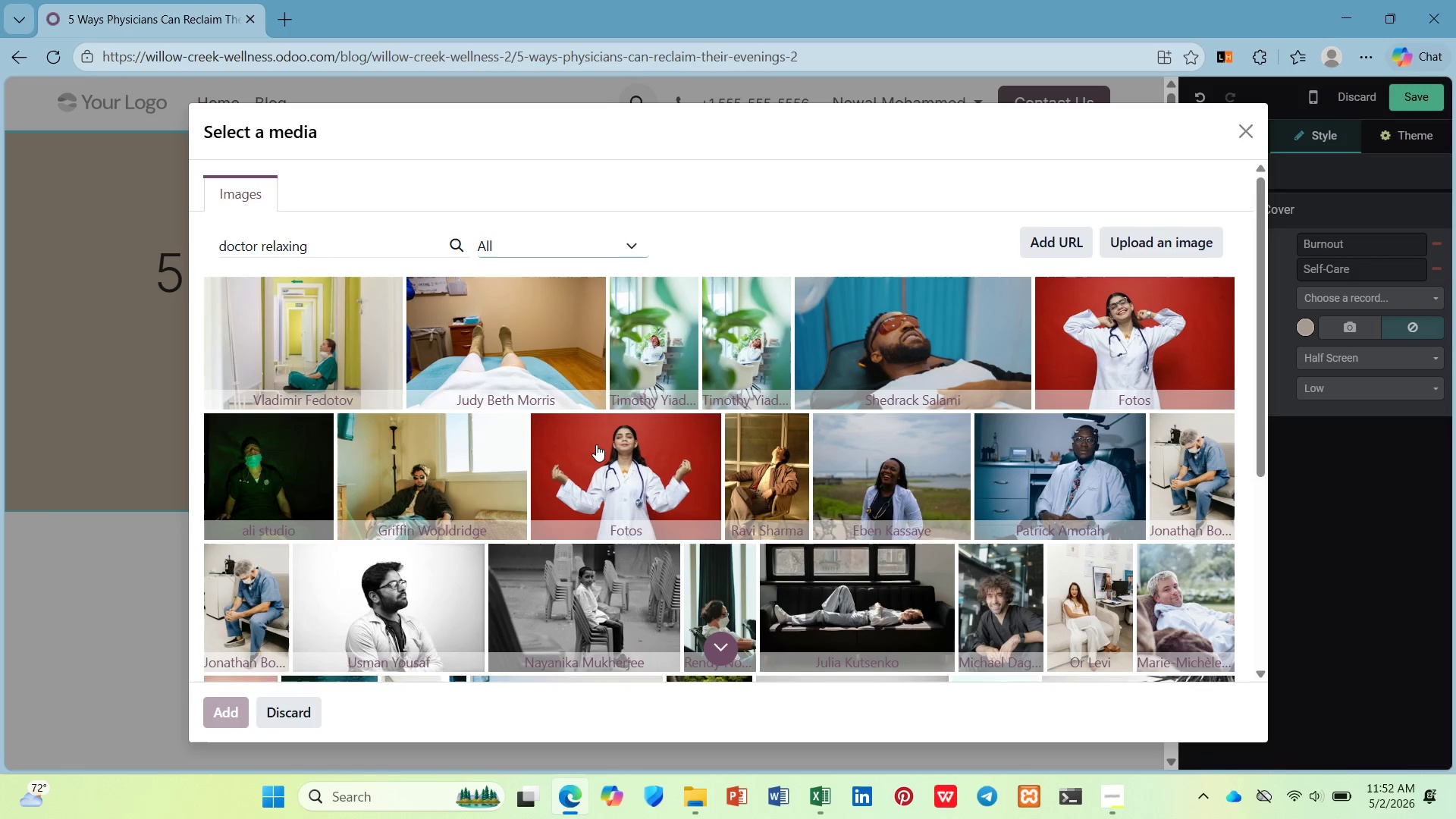 
scroll: coordinate [632, 381], scroll_direction: down, amount: 3.0
 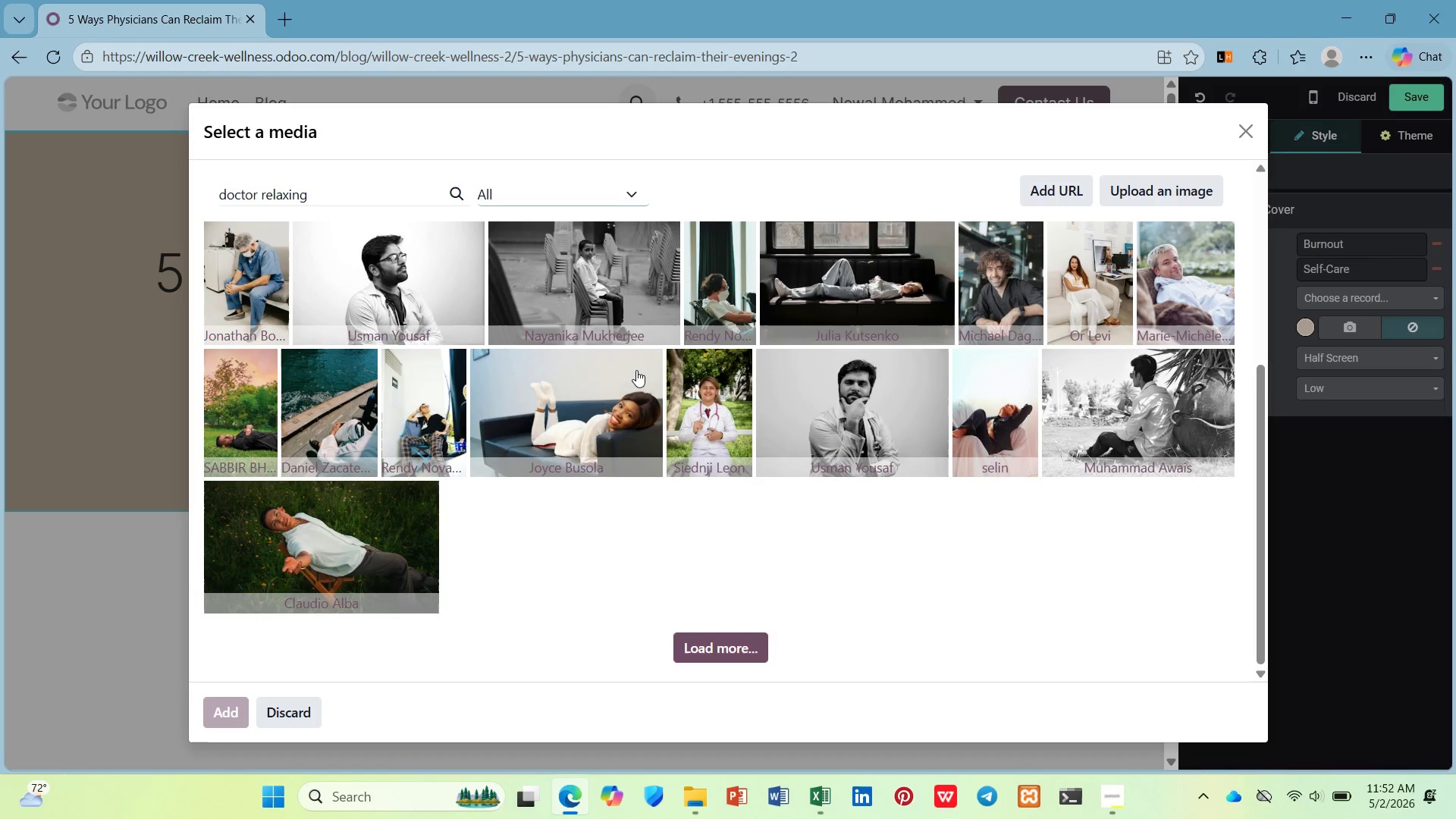 
wait(6.16)
 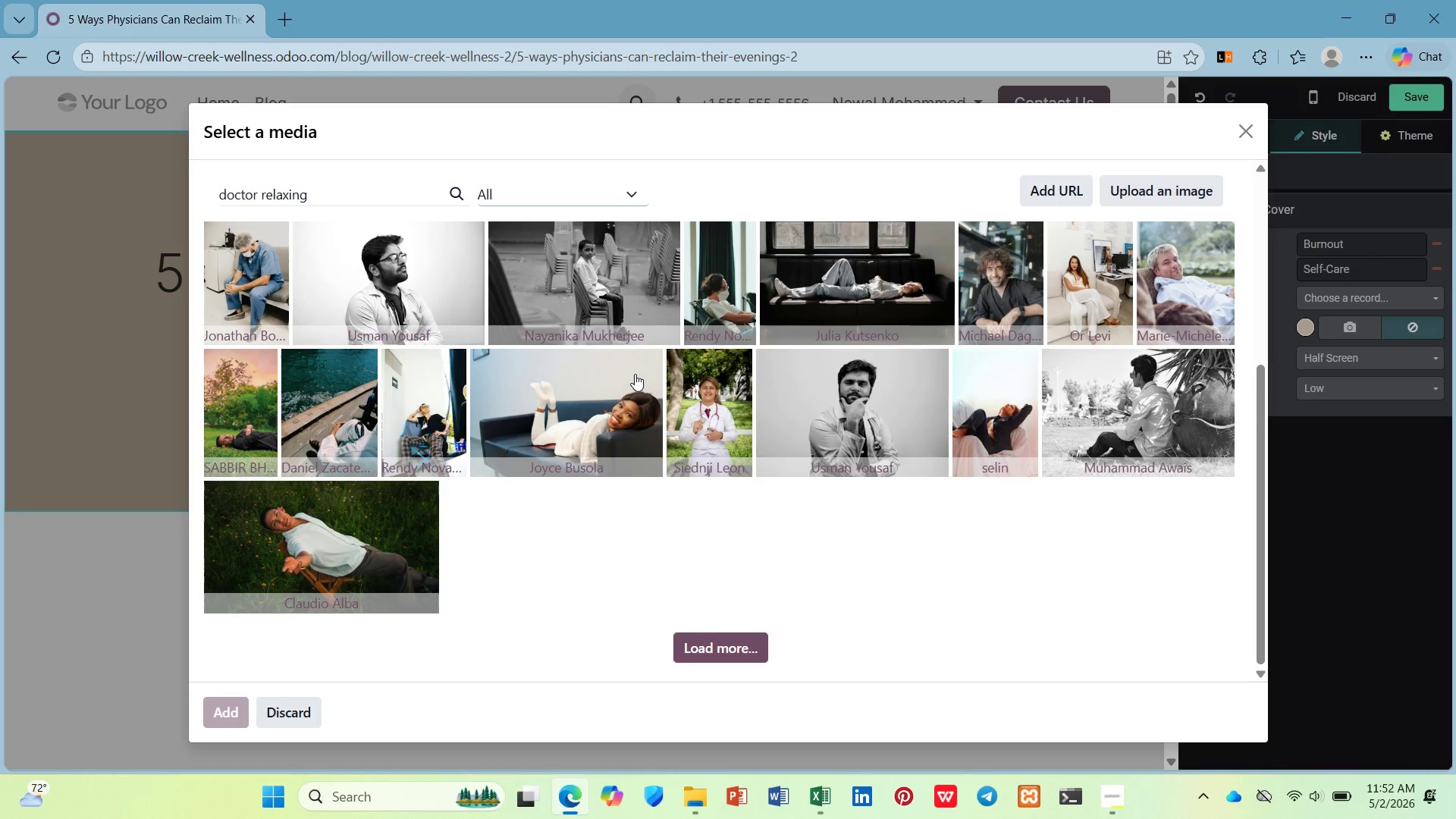 
scroll: coordinate [530, 347], scroll_direction: up, amount: 4.0
 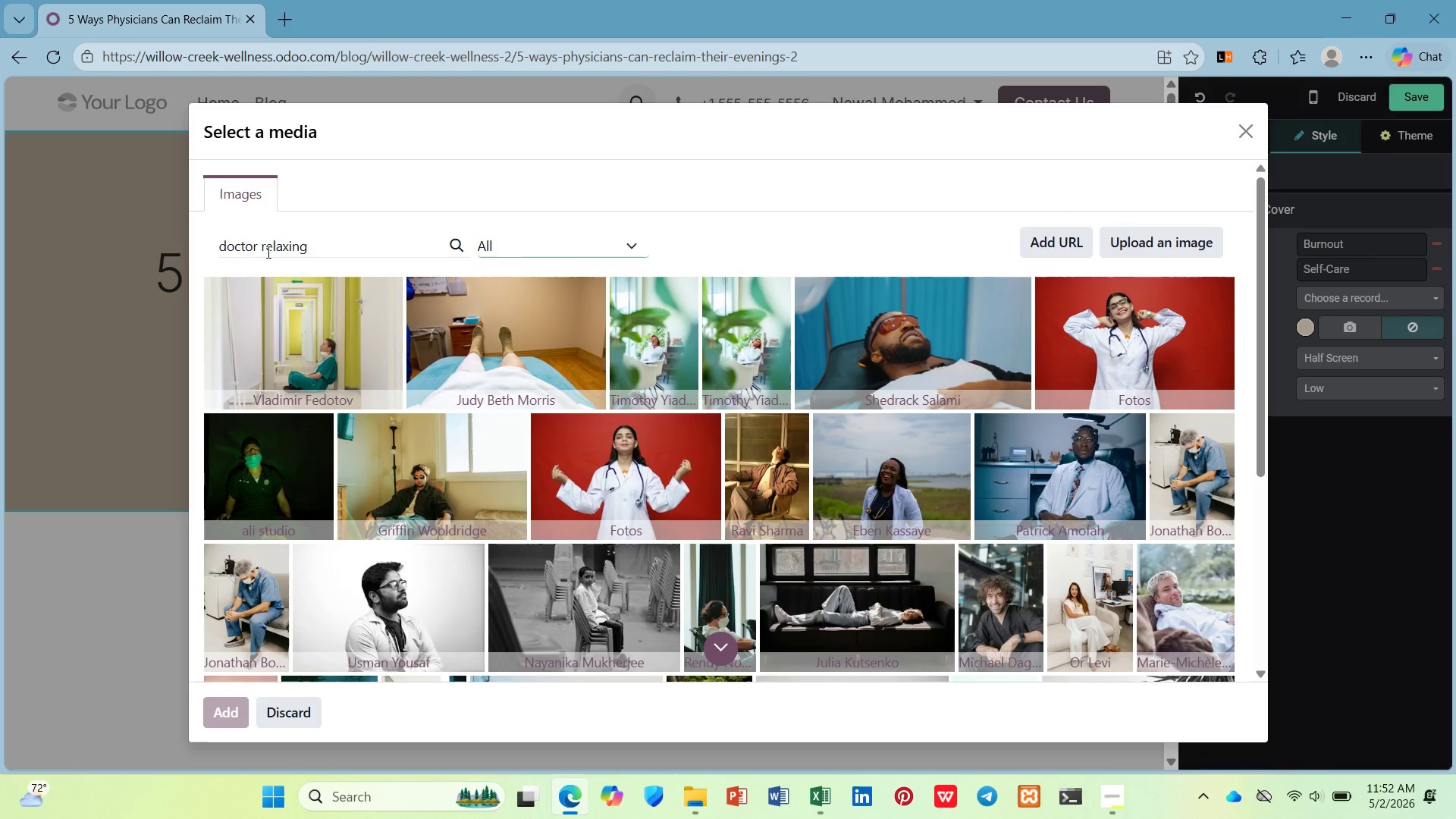 
triple_click([279, 251])
 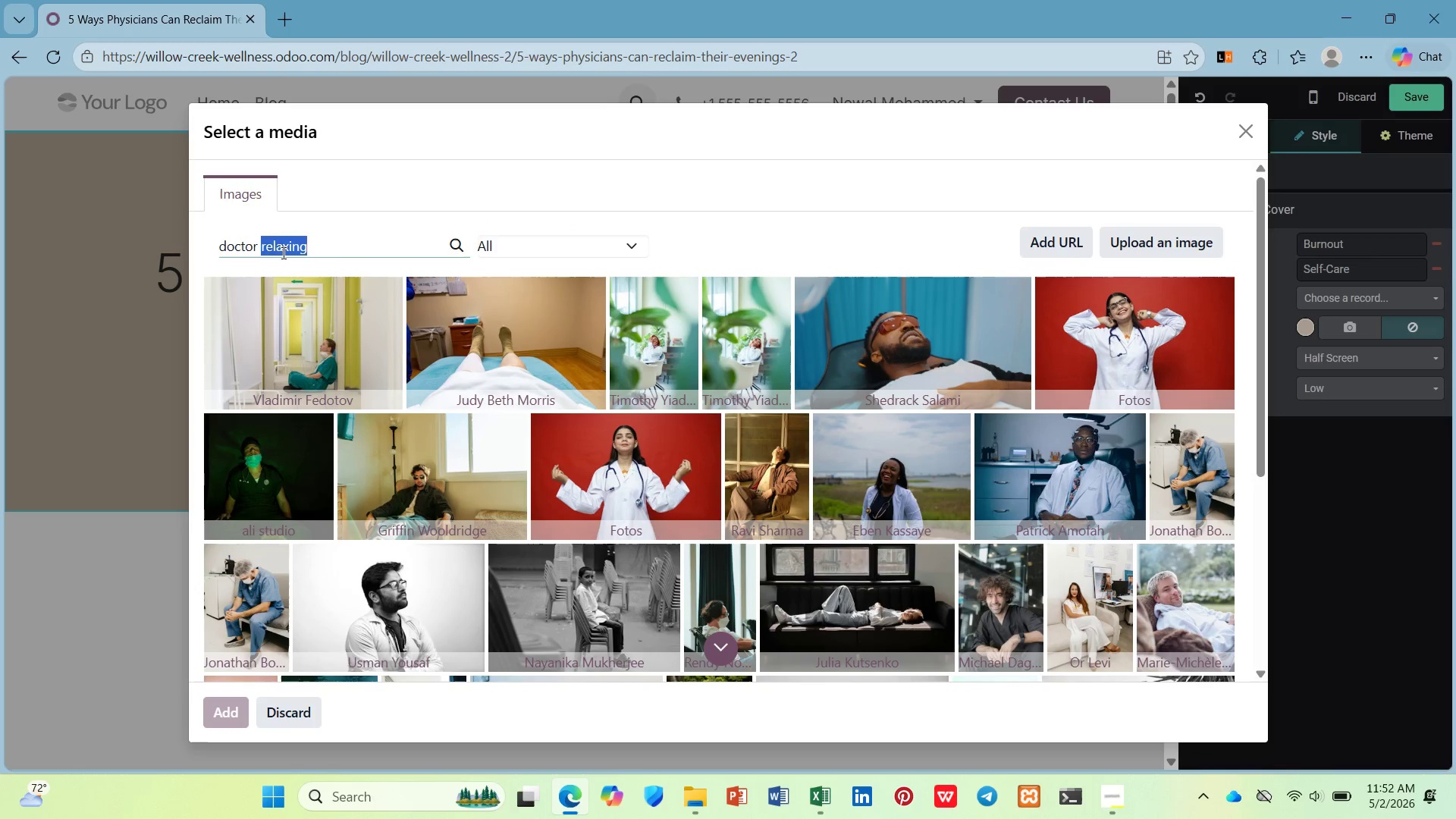 
key(A)
 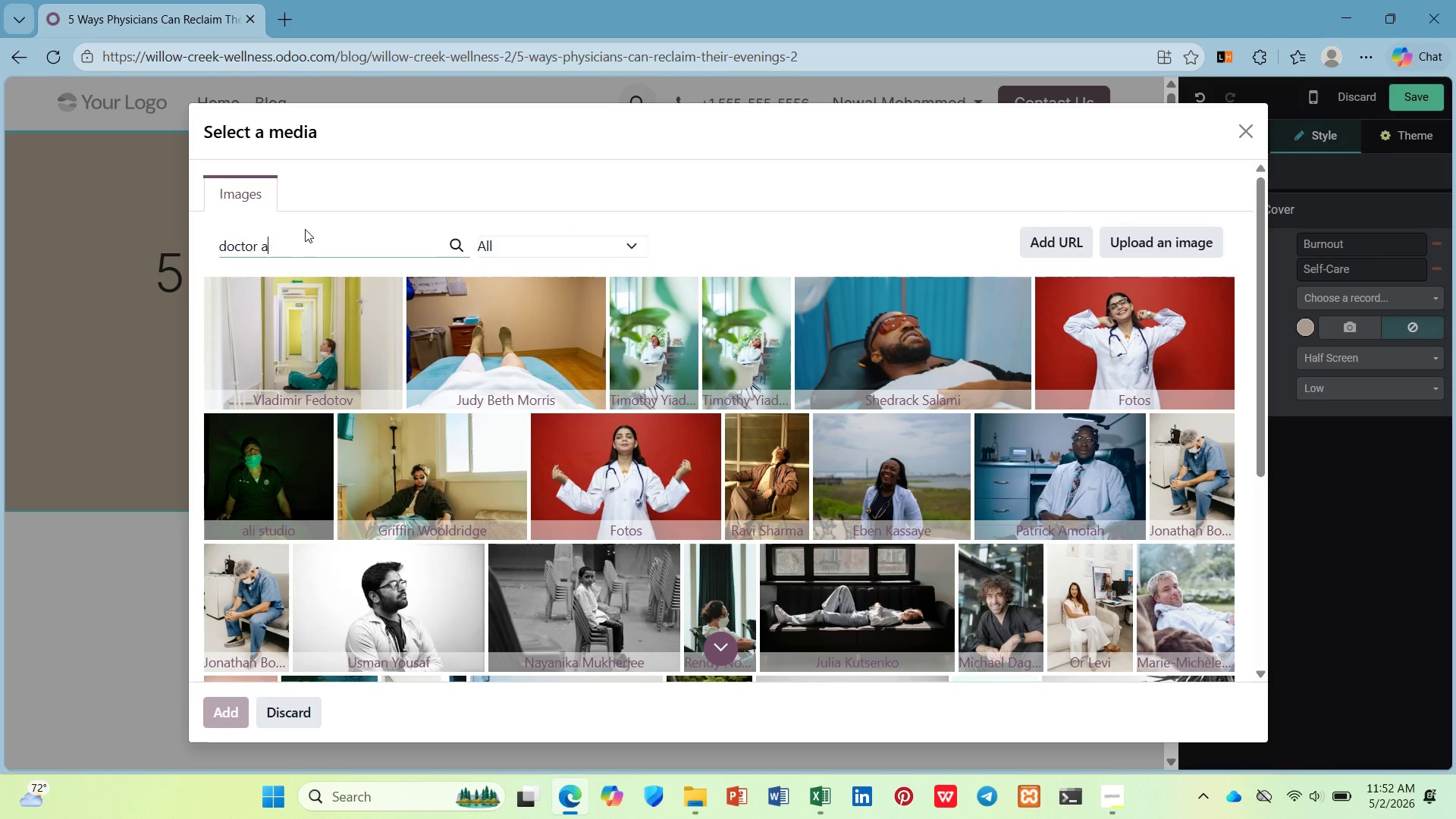 
type(t home)
 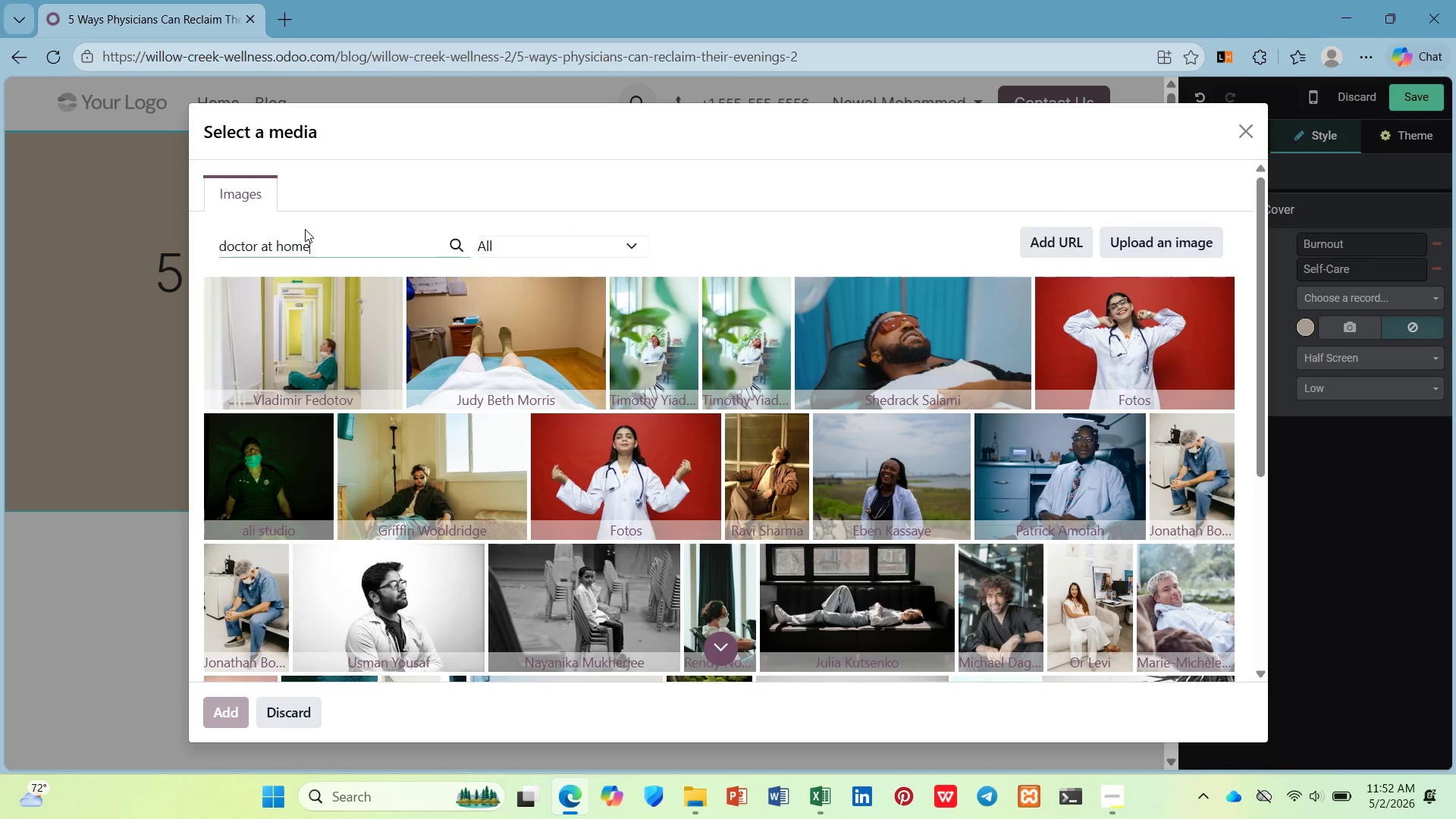 
key(Enter)
 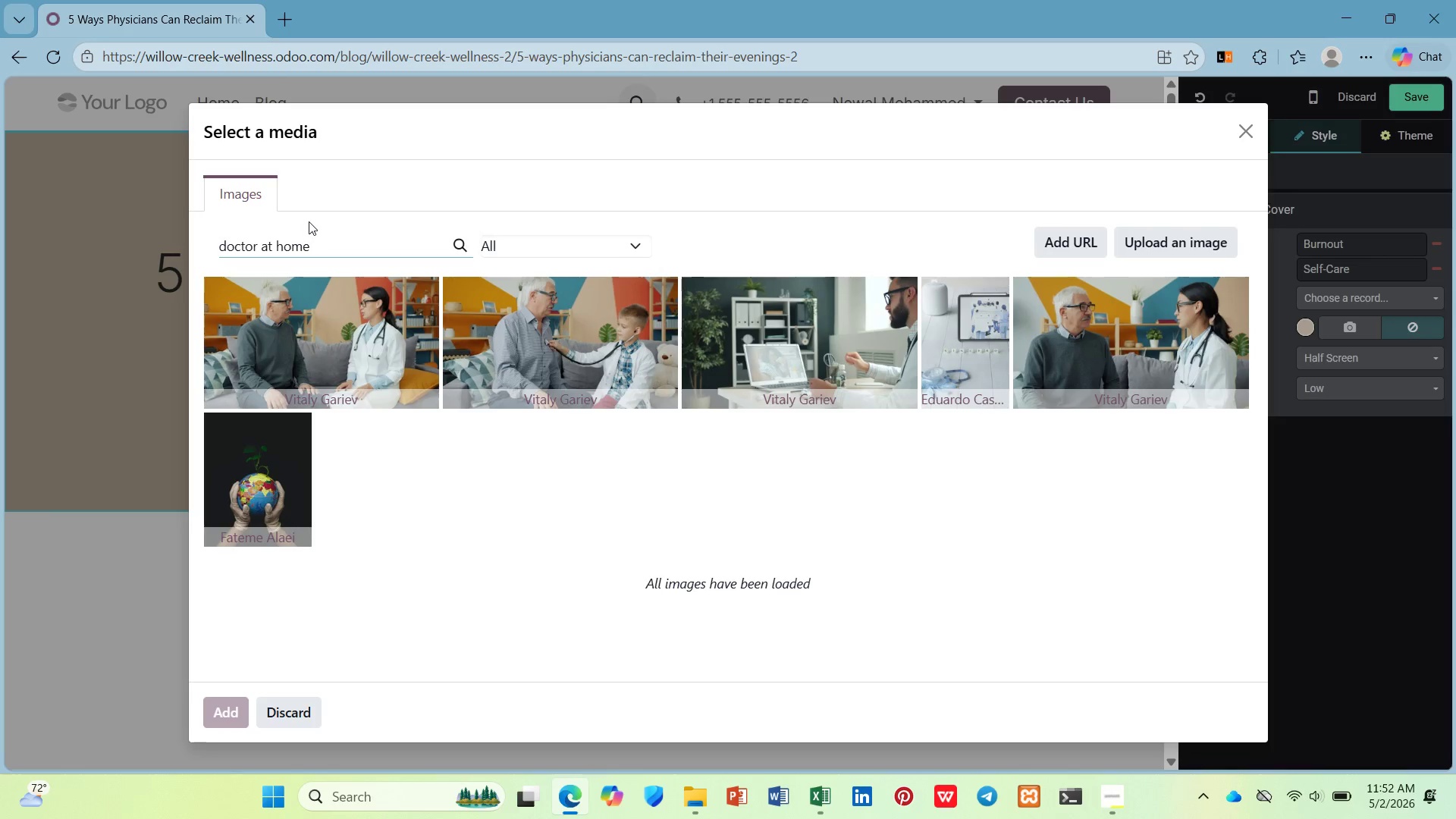 
wait(6.22)
 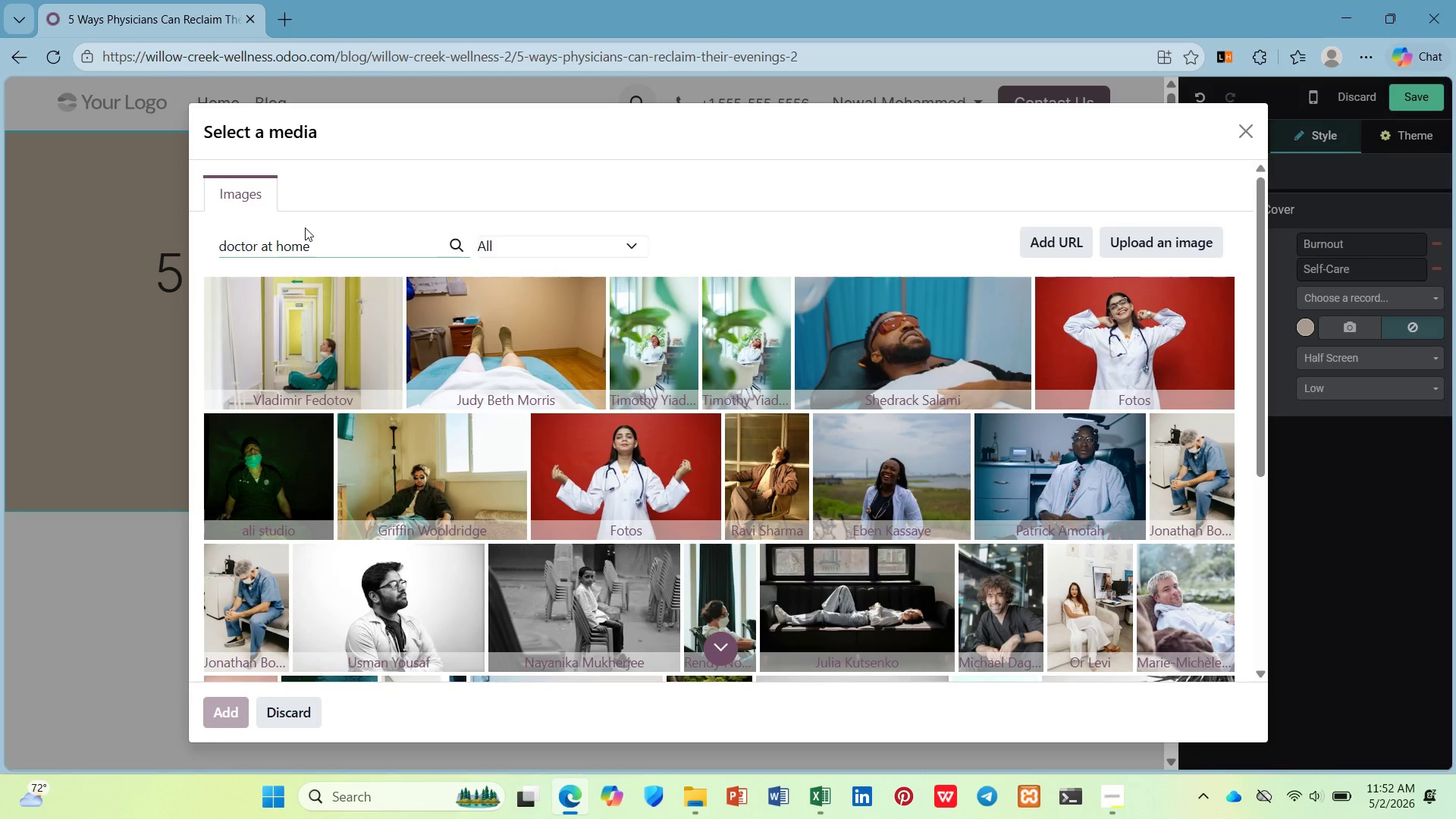 
double_click([285, 249])
 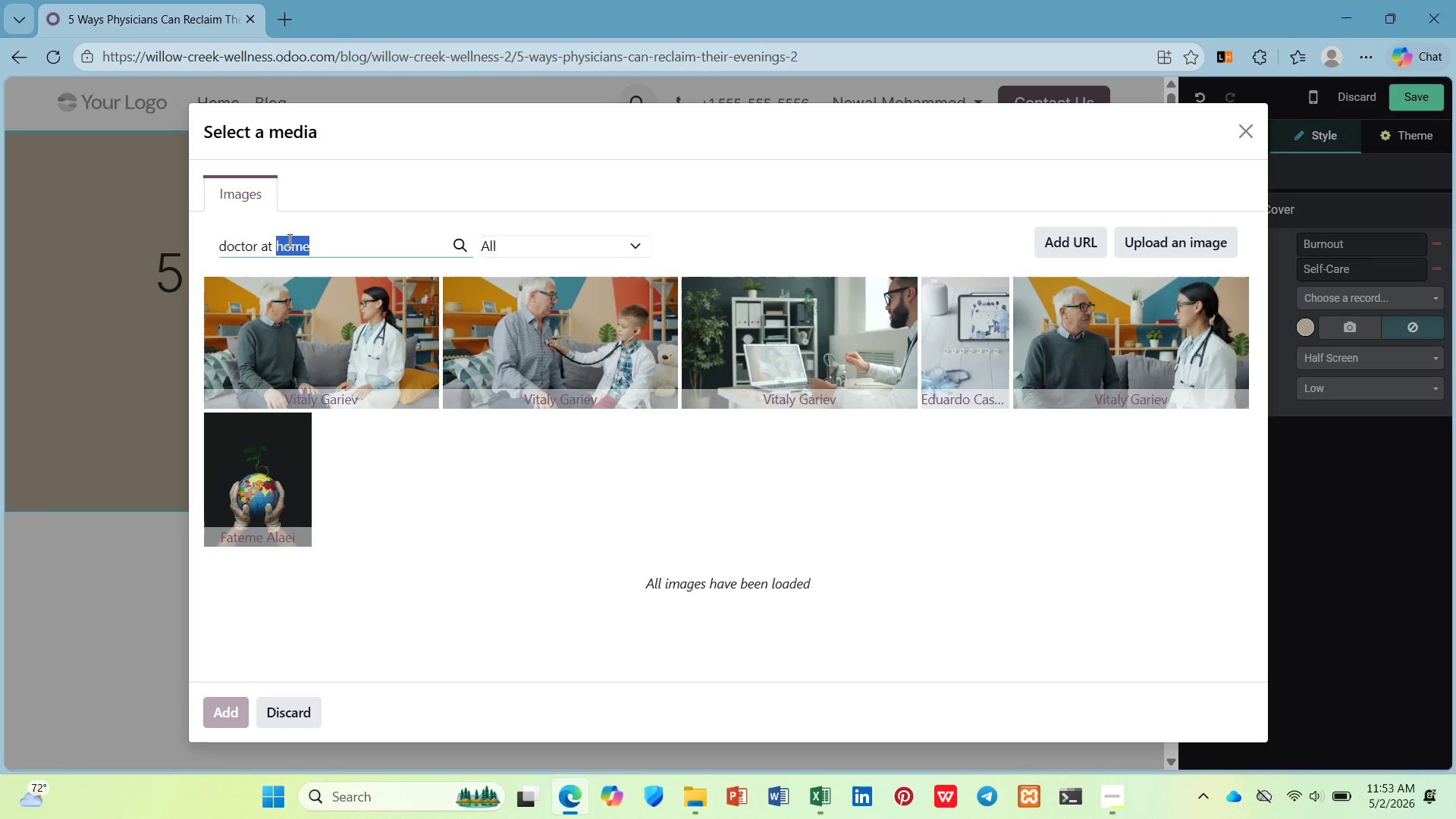 
key(Backspace)
key(Backspace)
key(Backspace)
key(Backspace)
type(having su)
key(Backspace)
key(Backspace)
type(fun)
 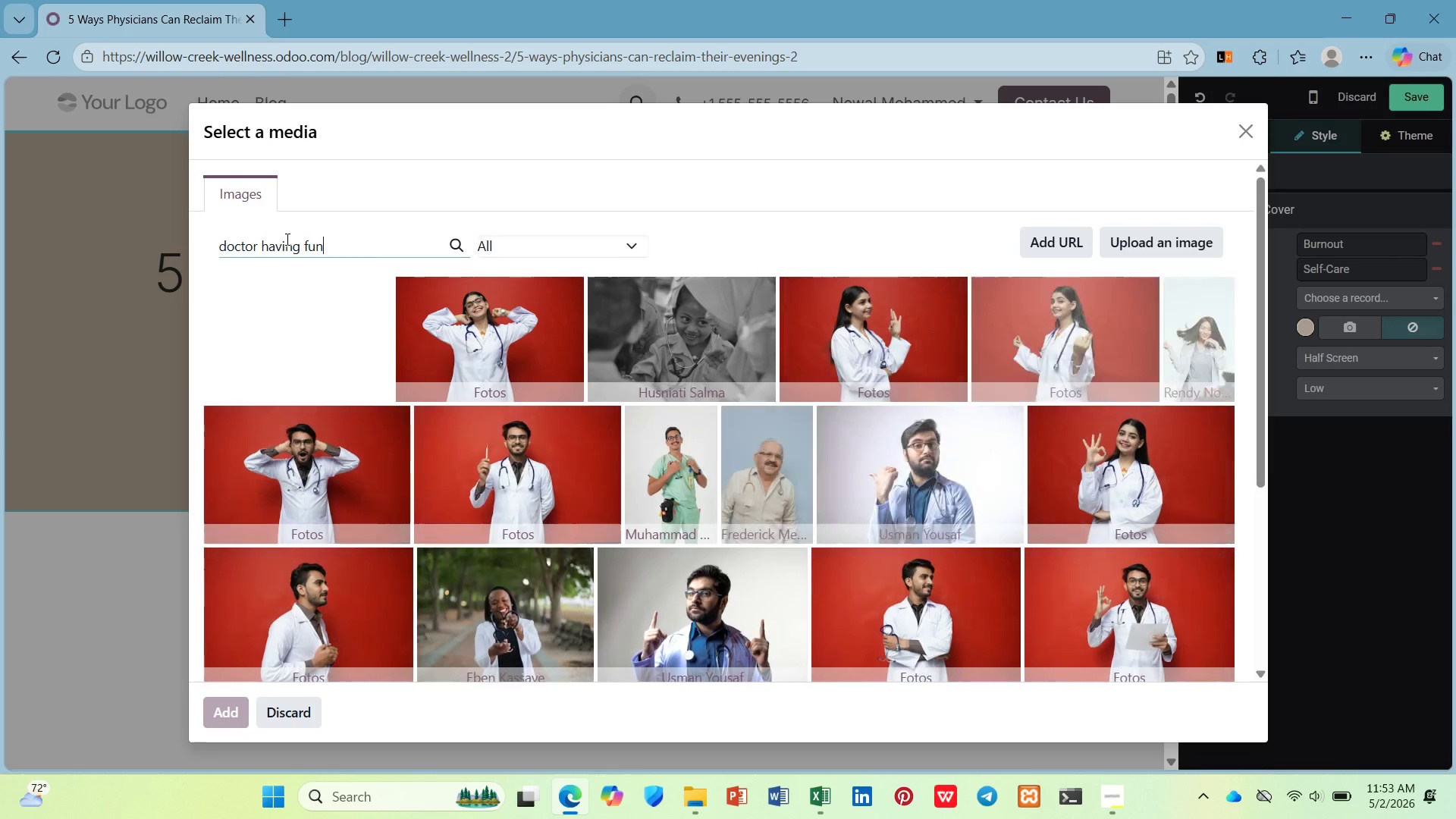 
wait(5.72)
 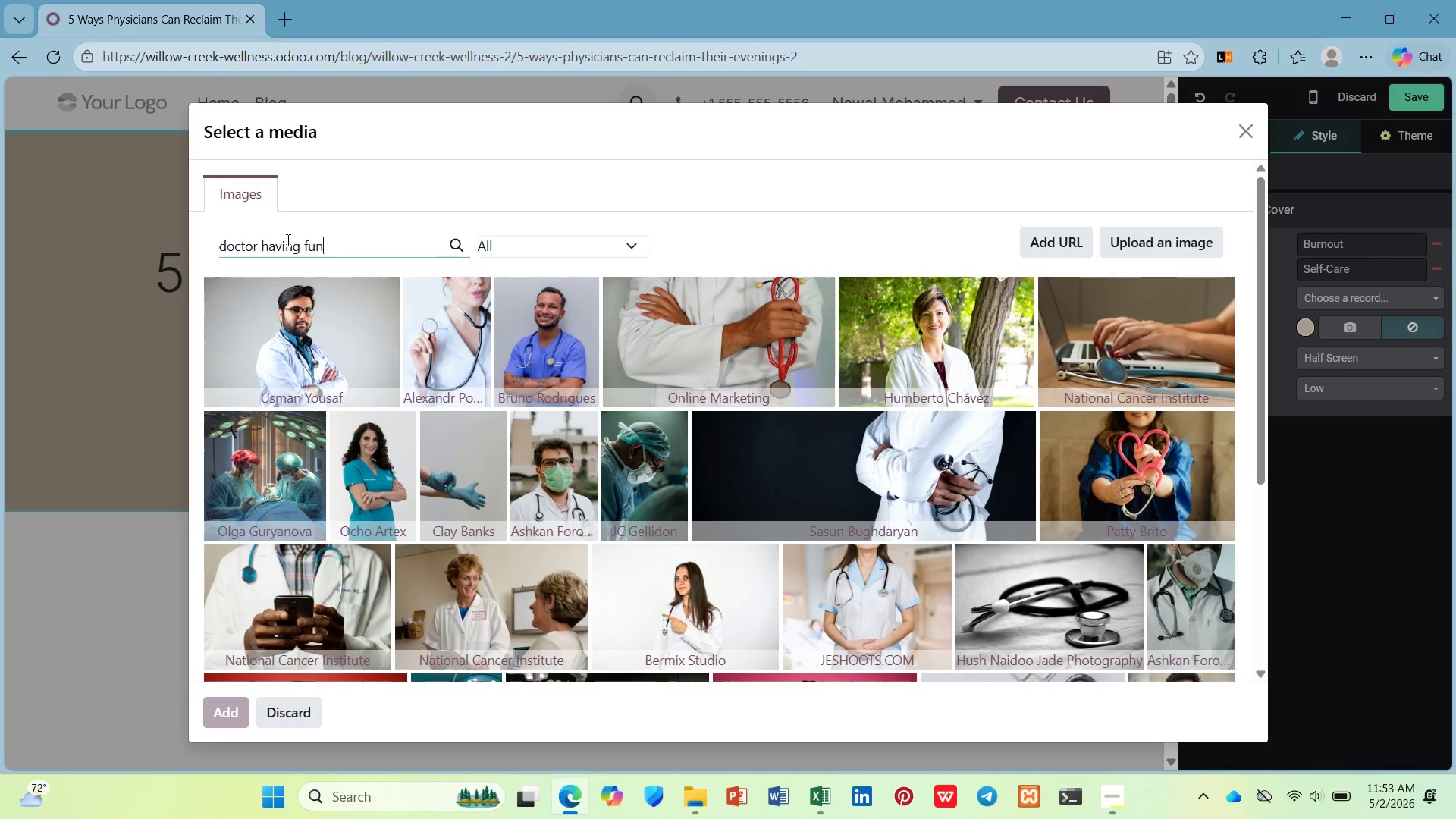 
scroll: coordinate [731, 365], scroll_direction: down, amount: 7.0
 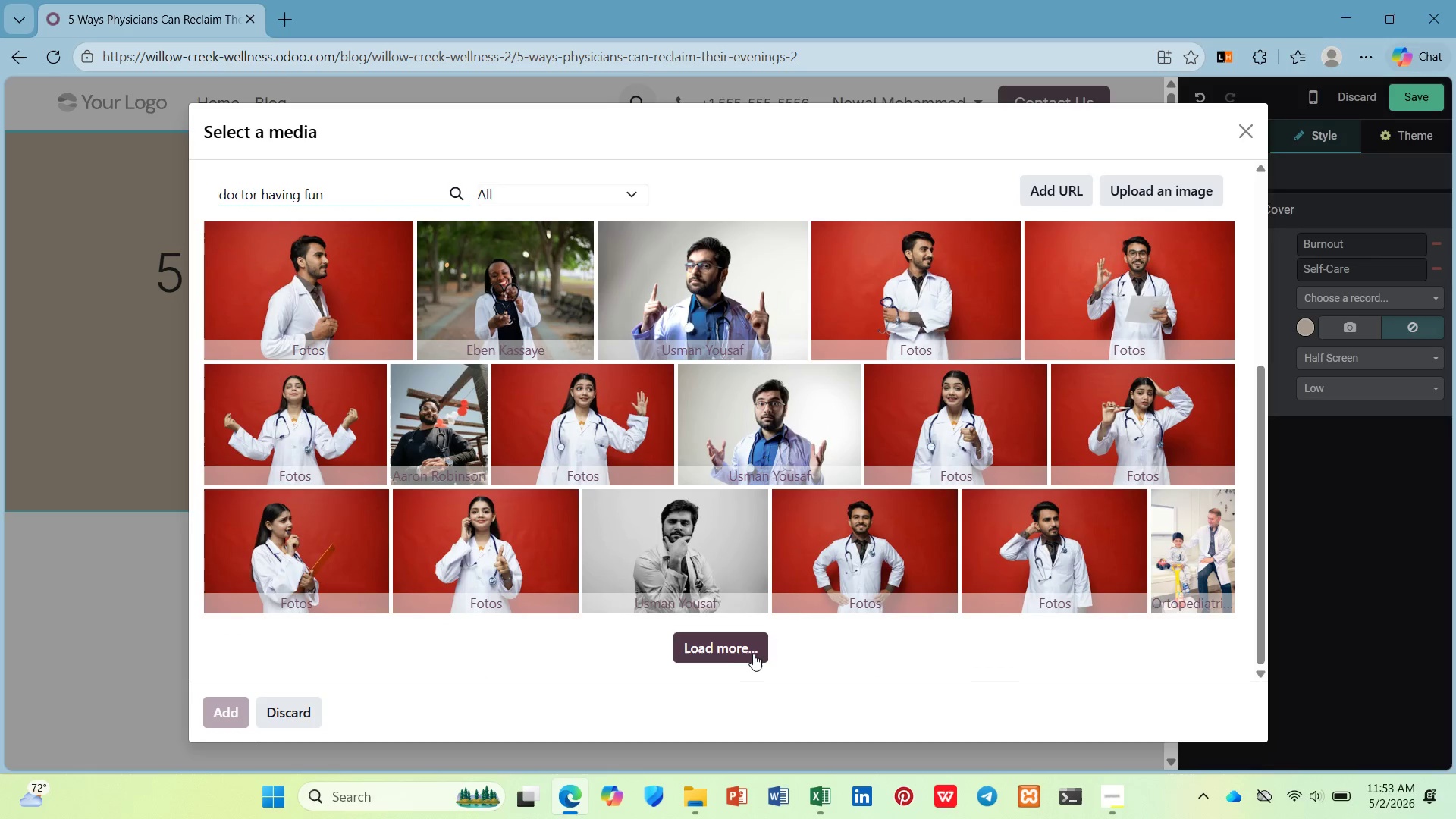 
left_click([753, 654])
 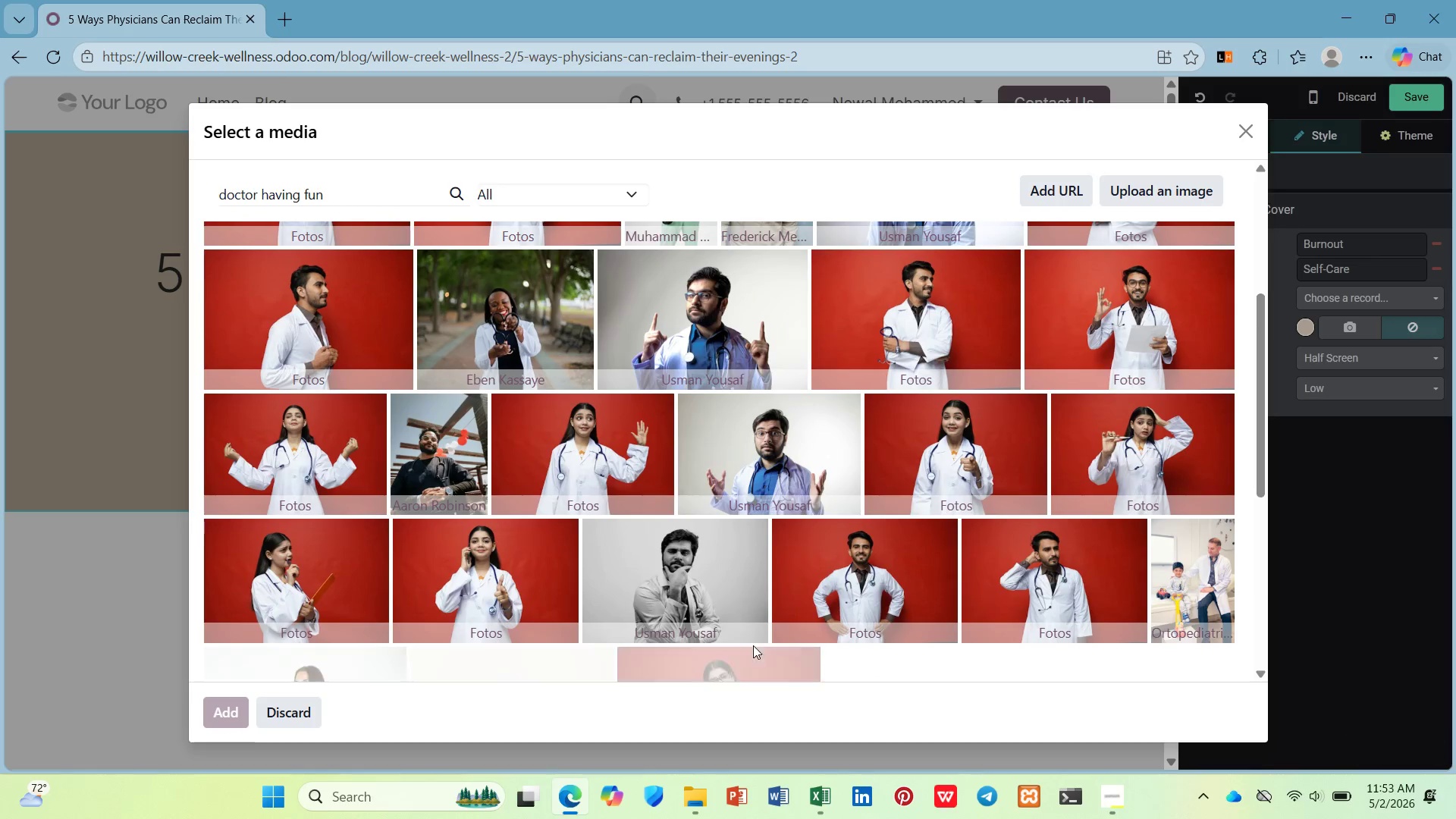 
scroll: coordinate [766, 620], scroll_direction: down, amount: 9.0
 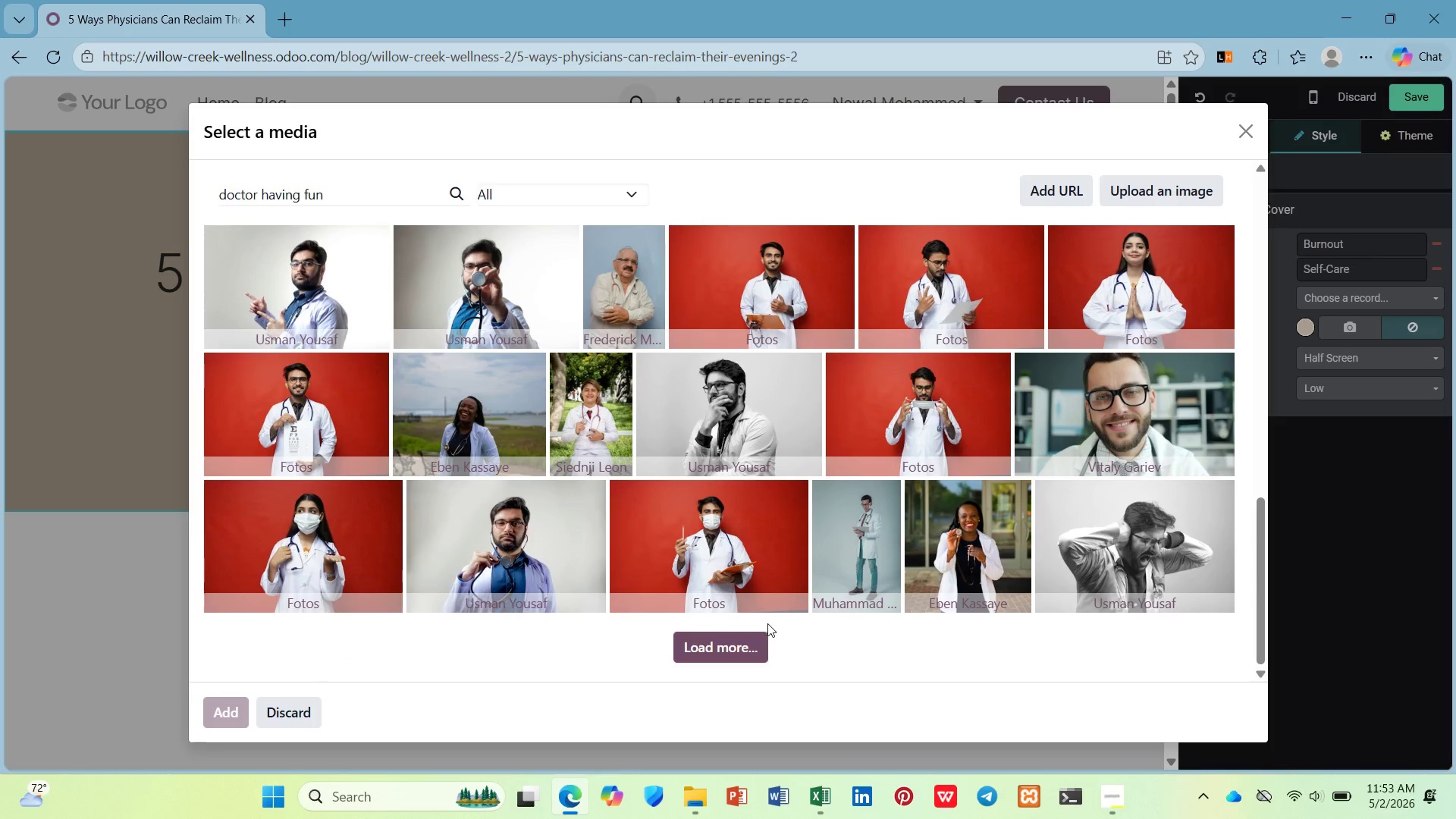 
left_click([752, 640])
 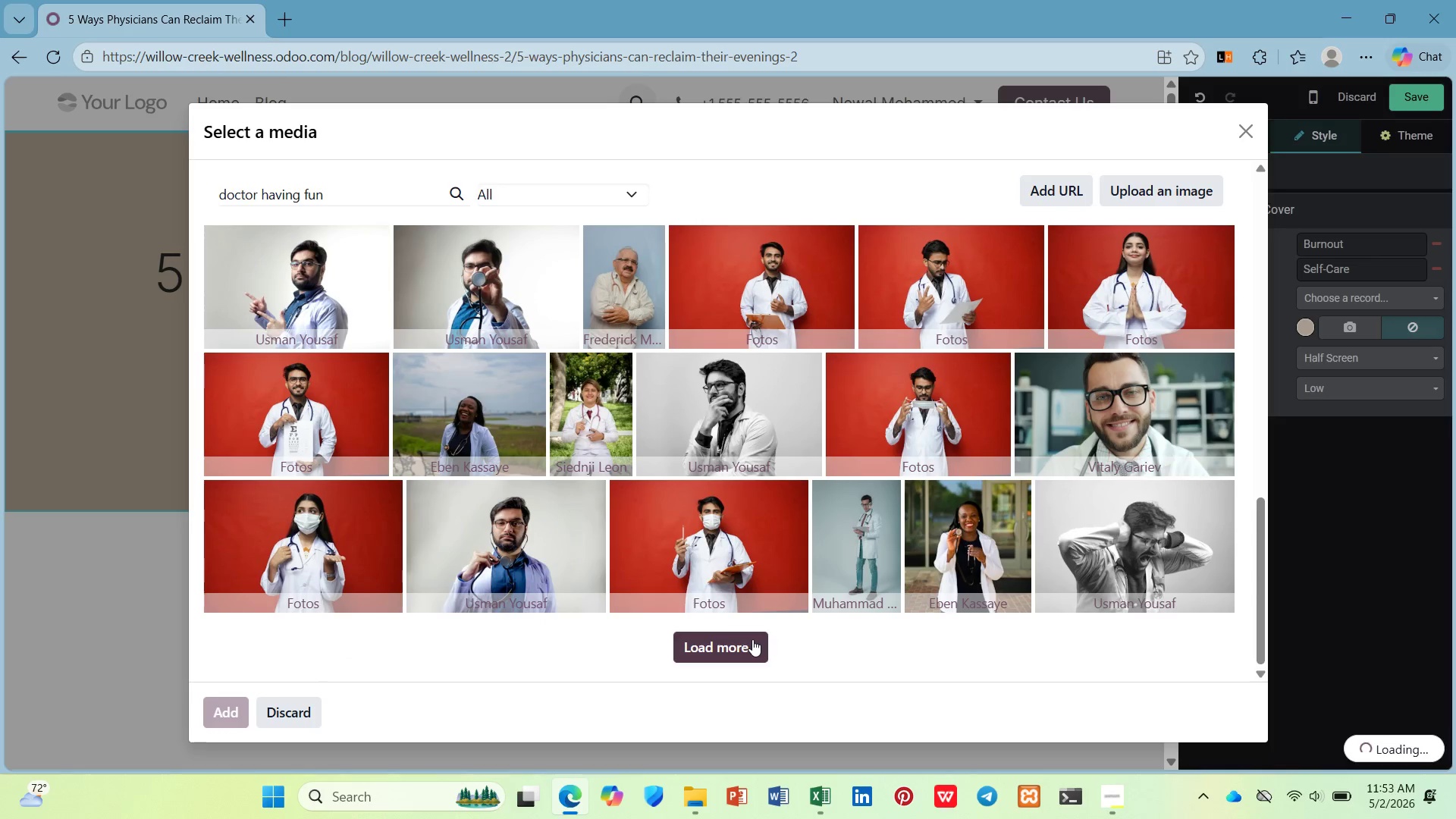 
scroll: coordinate [662, 500], scroll_direction: down, amount: 10.0
 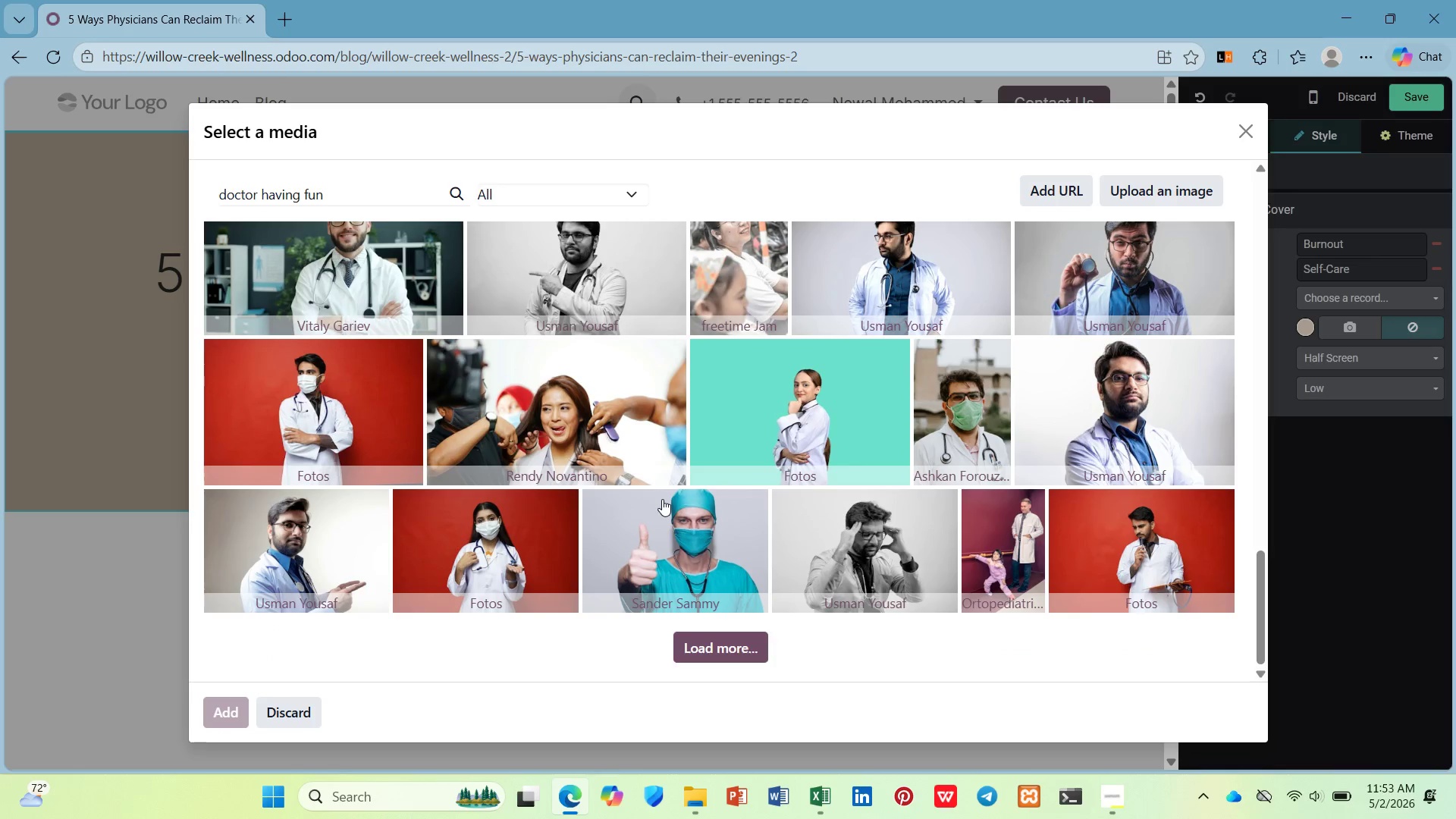 
wait(7.89)
 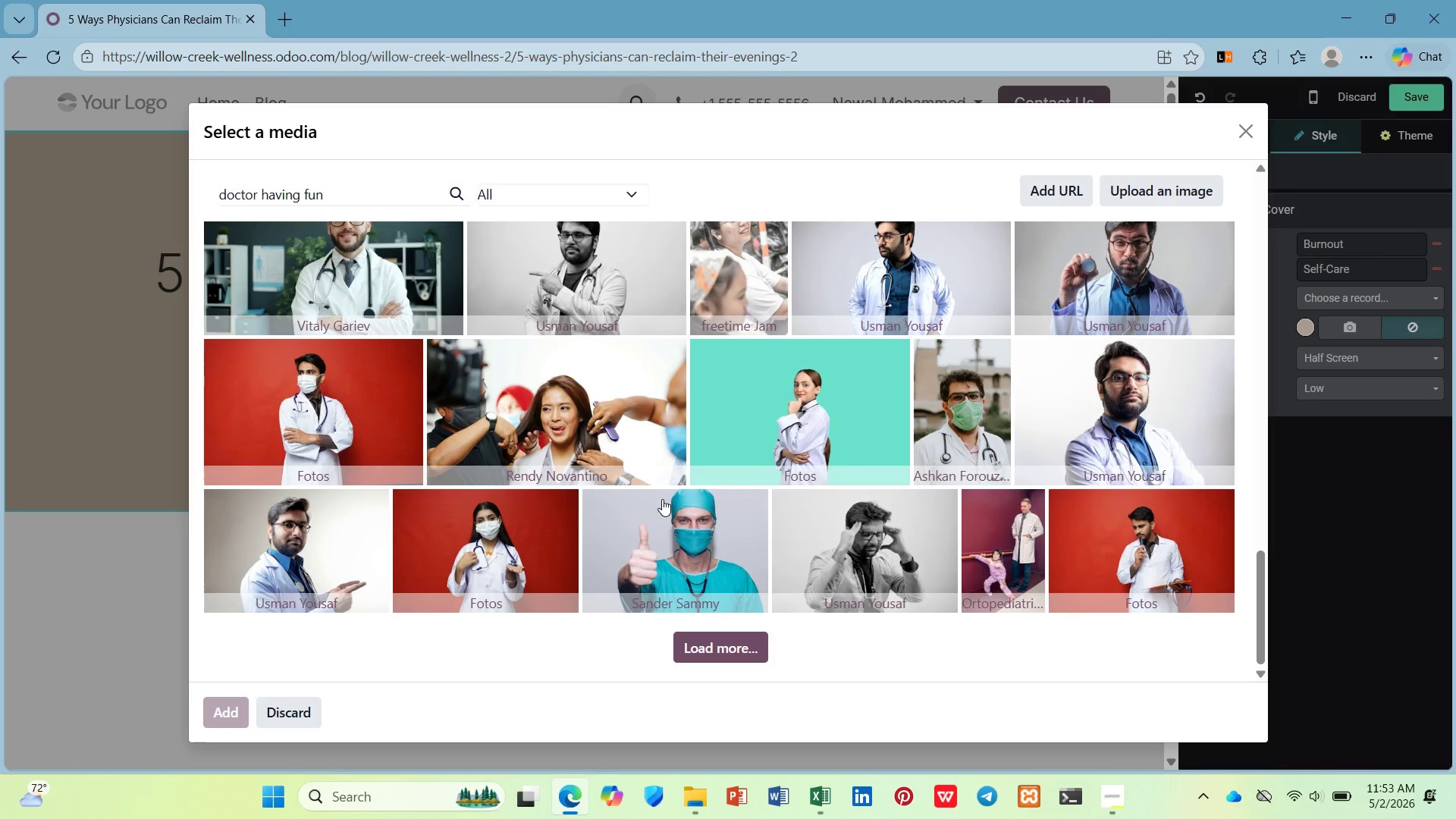 
left_click([596, 403])
 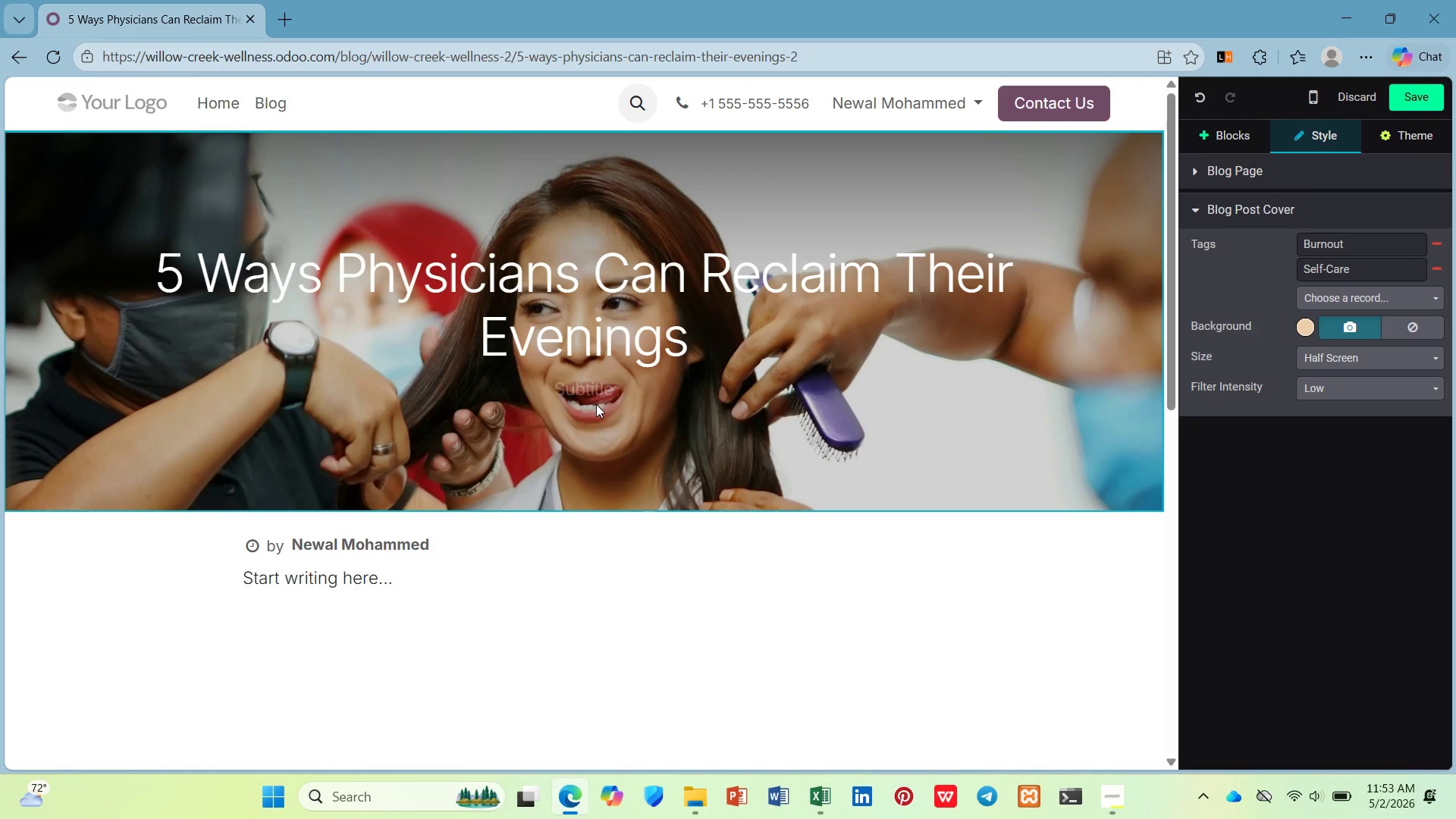 
wait(11.78)
 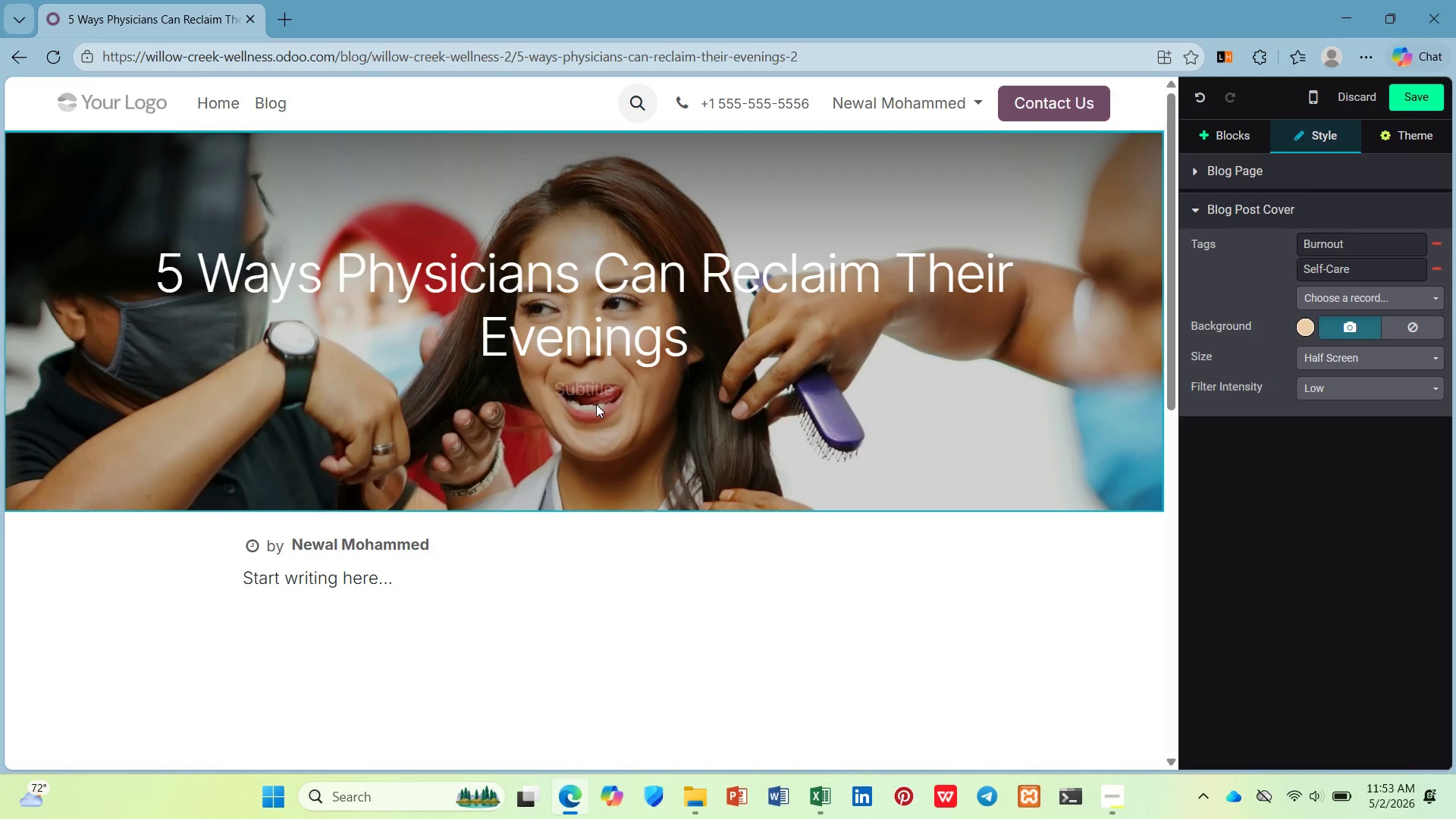 
left_click([1360, 330])
 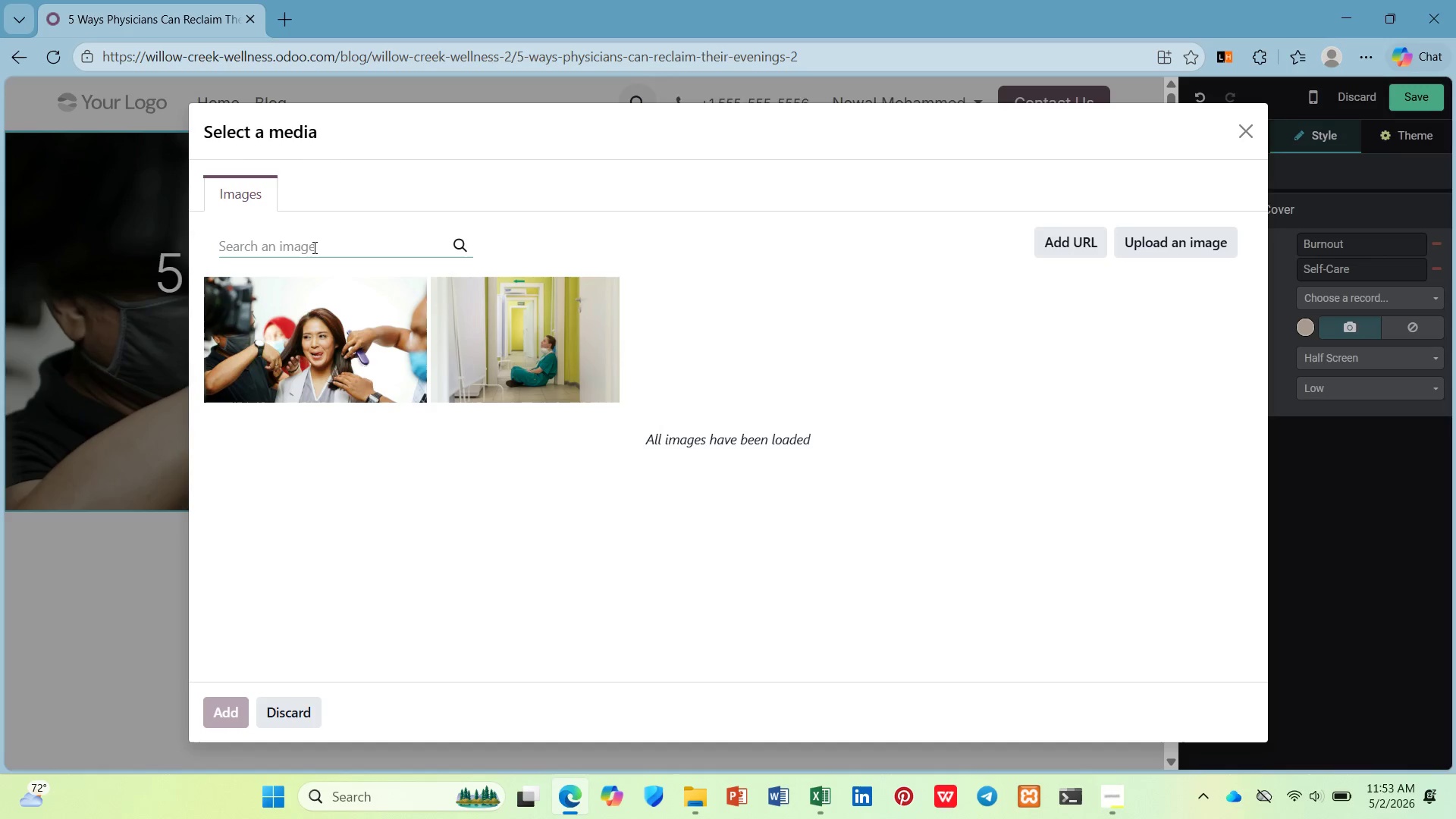 
left_click([313, 247])
 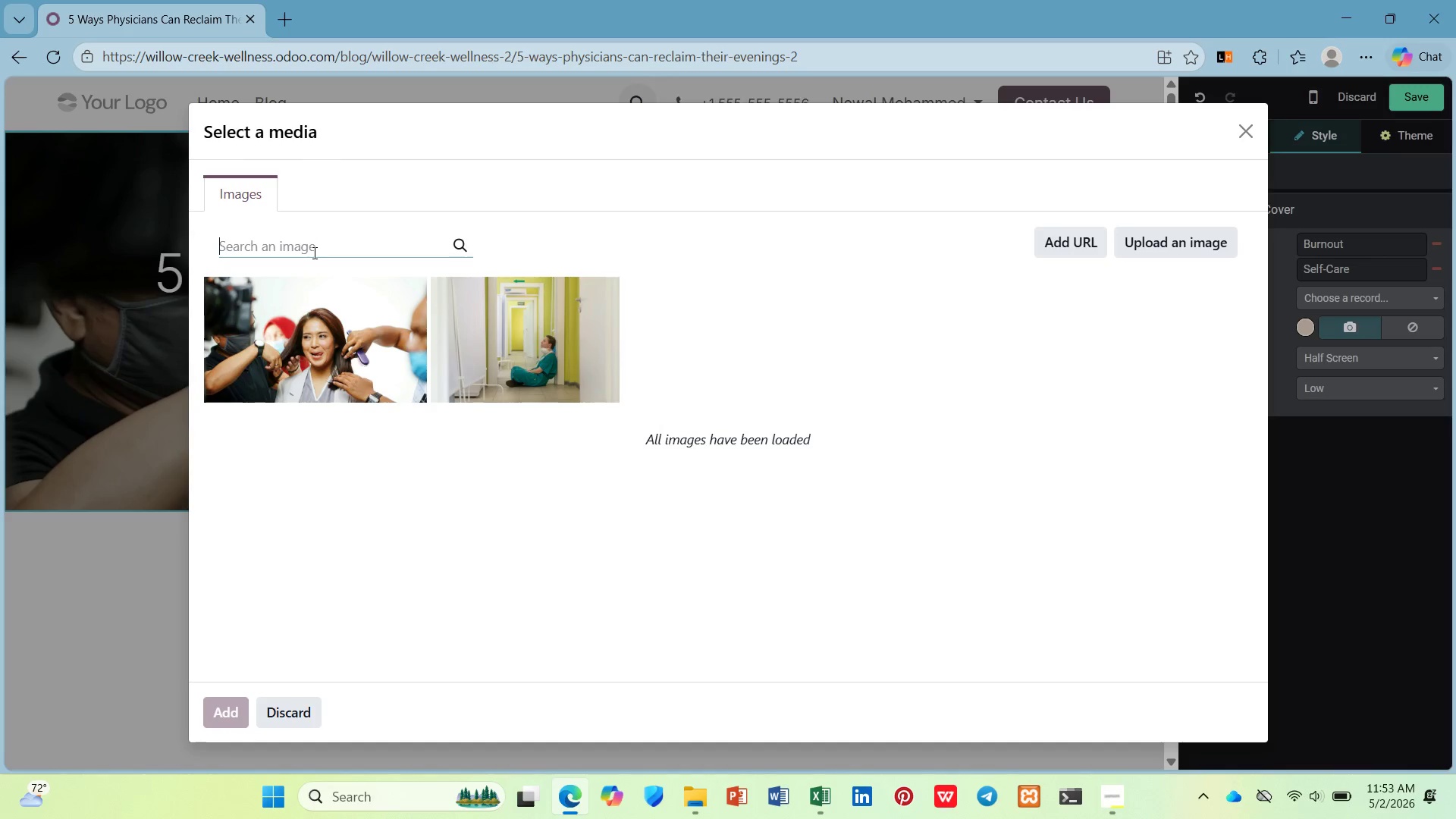 
type(doctor in al)
key(Backspace)
key(Backspace)
type(salon)
 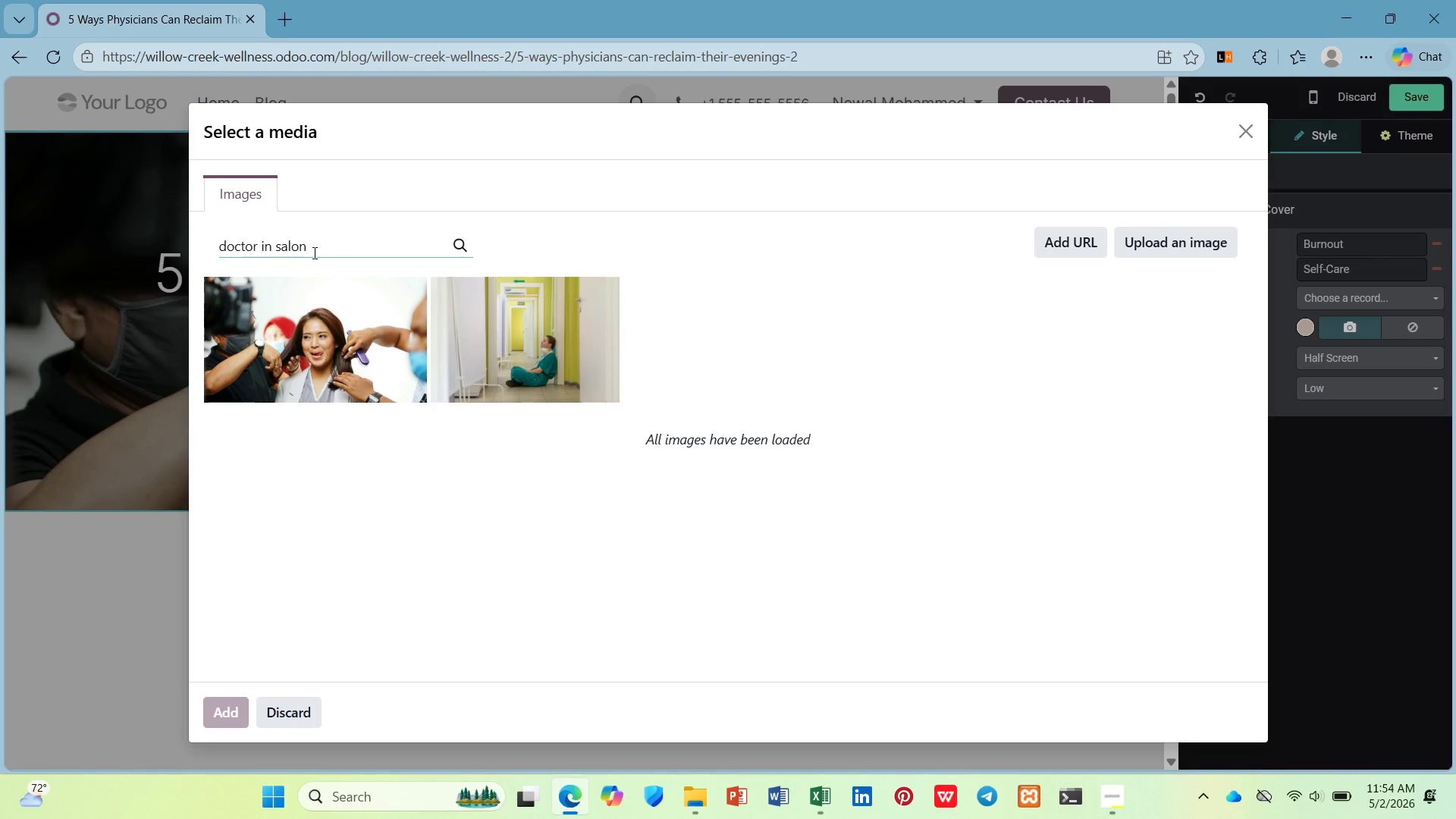 
key(Enter)
 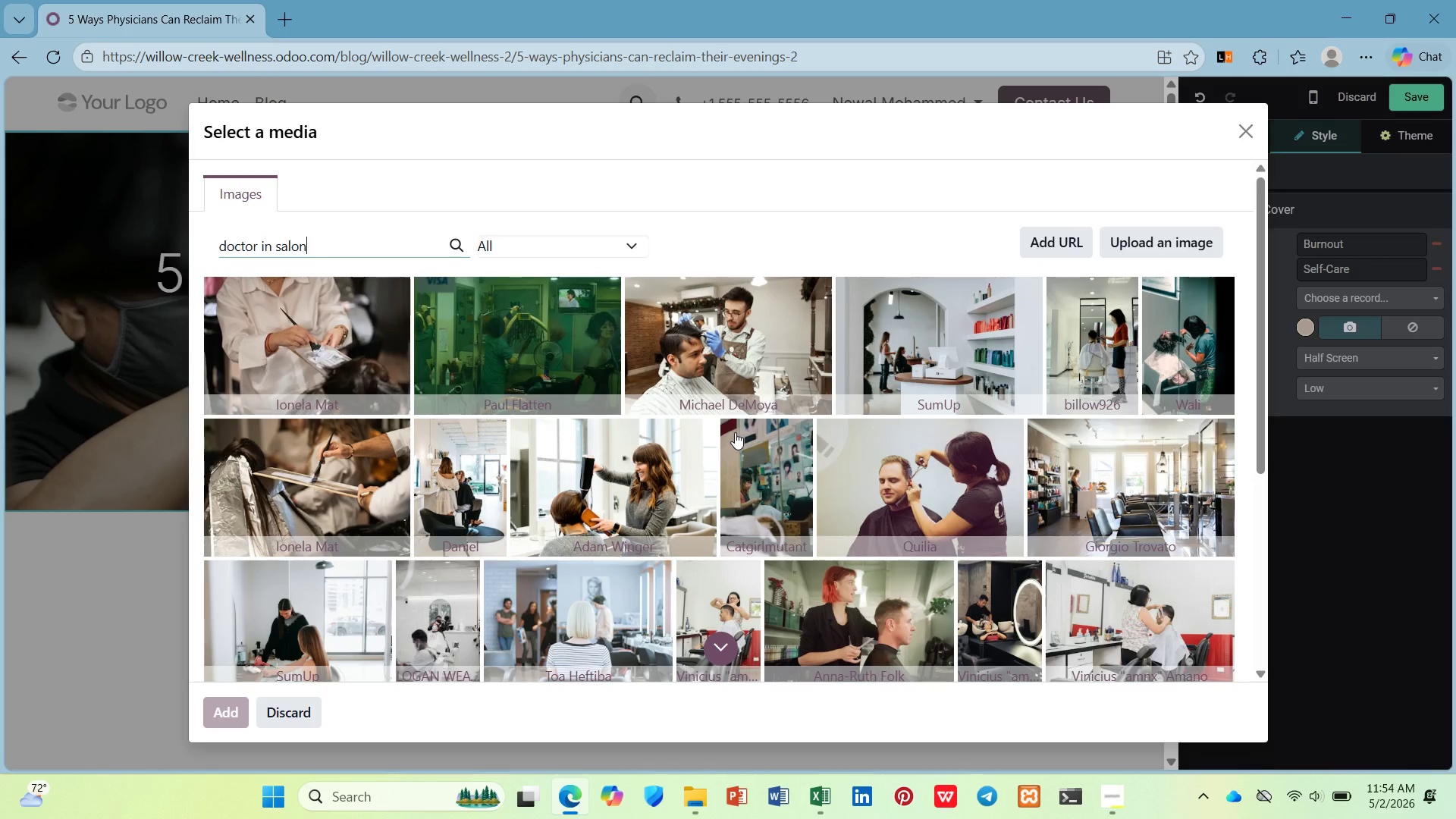 
wait(14.97)
 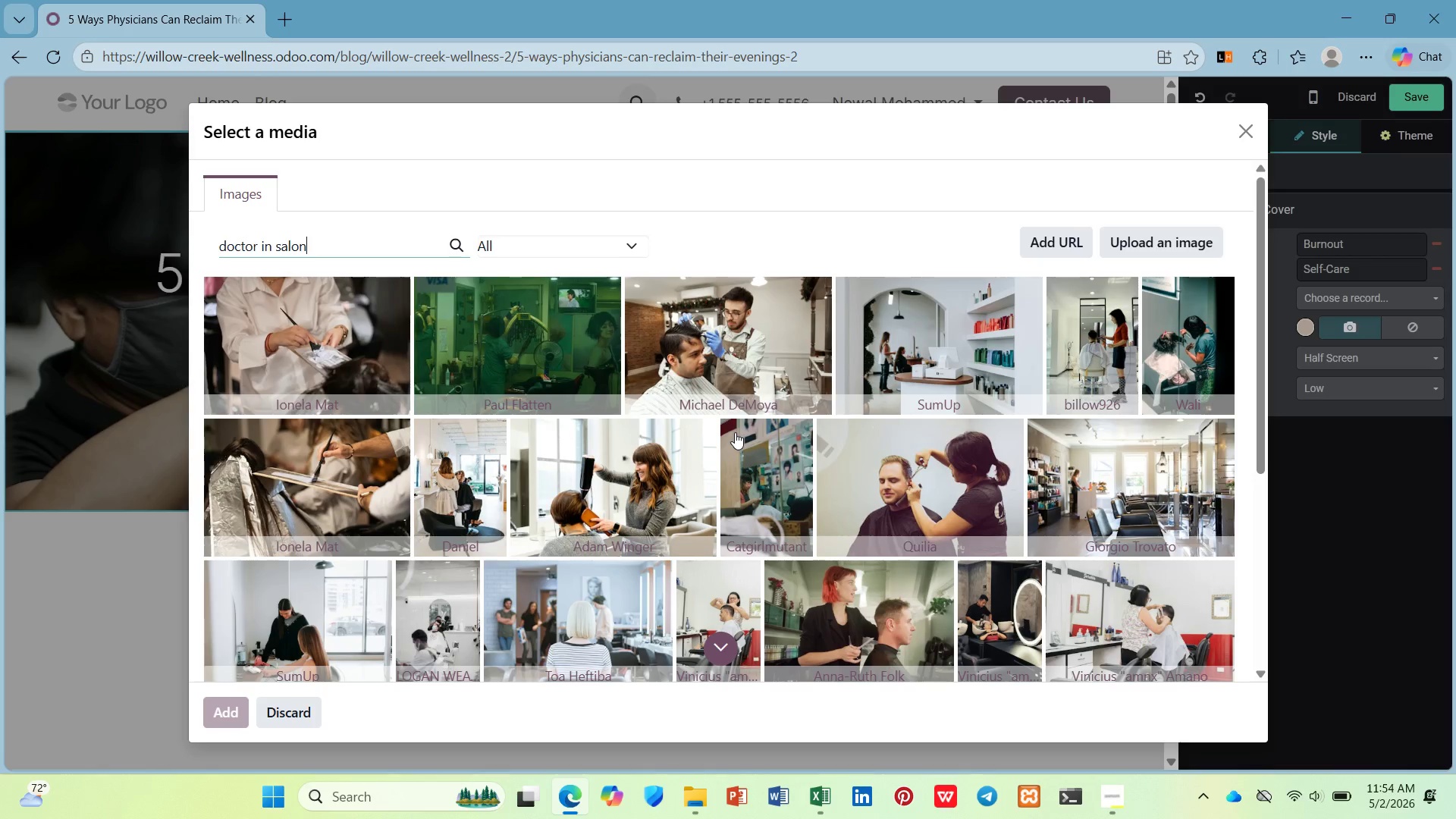 
type(football)
 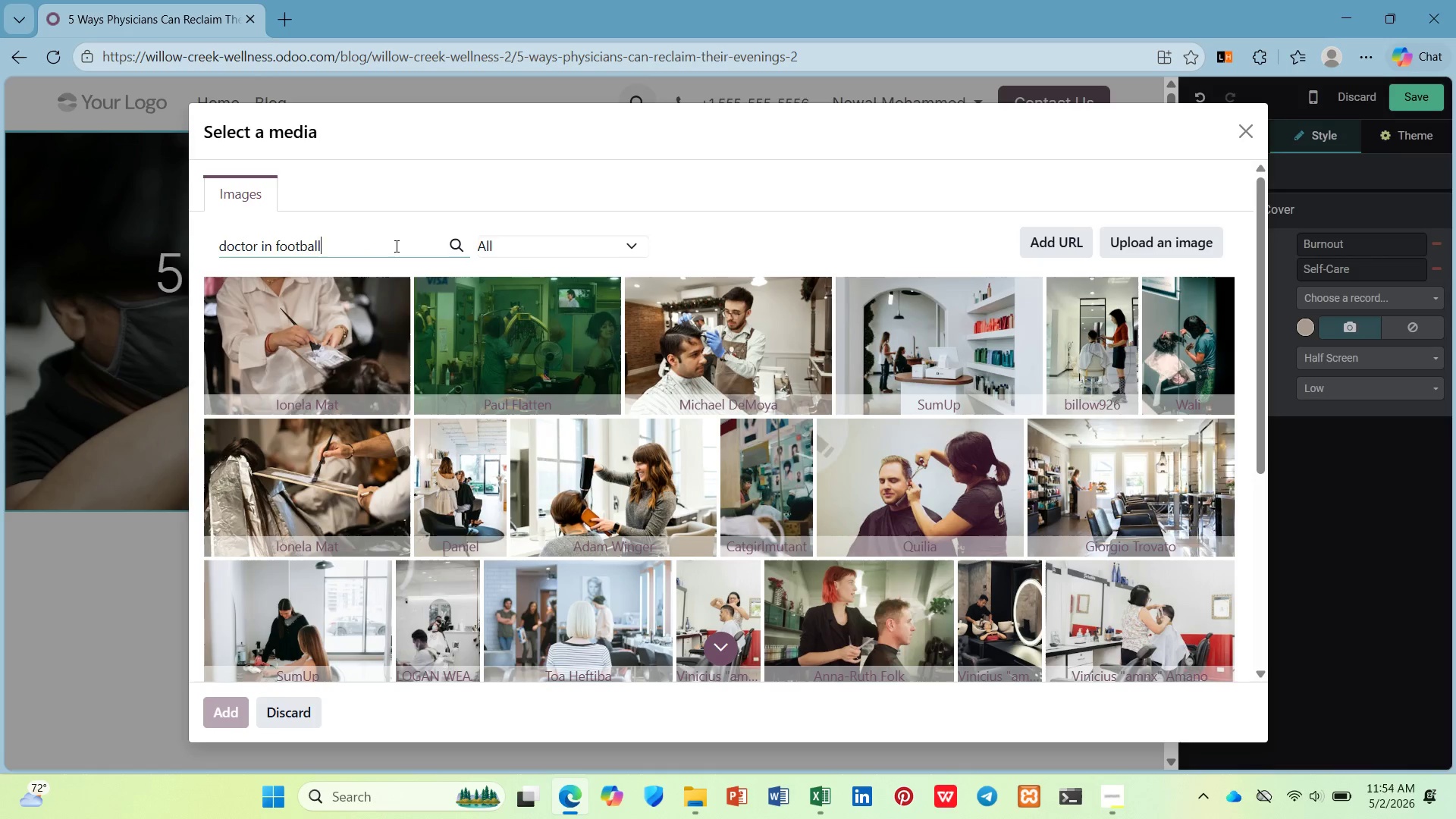 
key(Enter)
 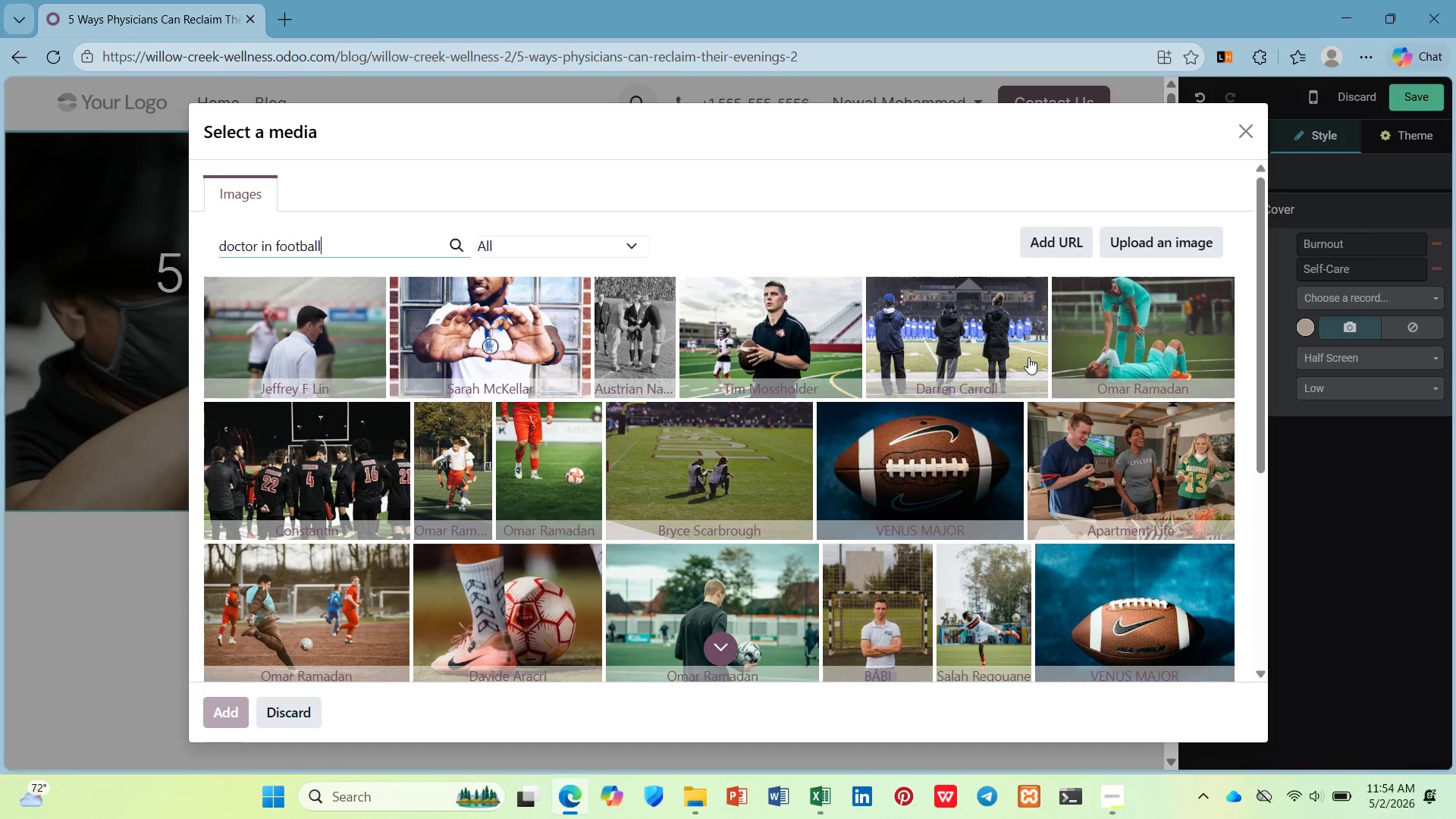 
wait(11.09)
 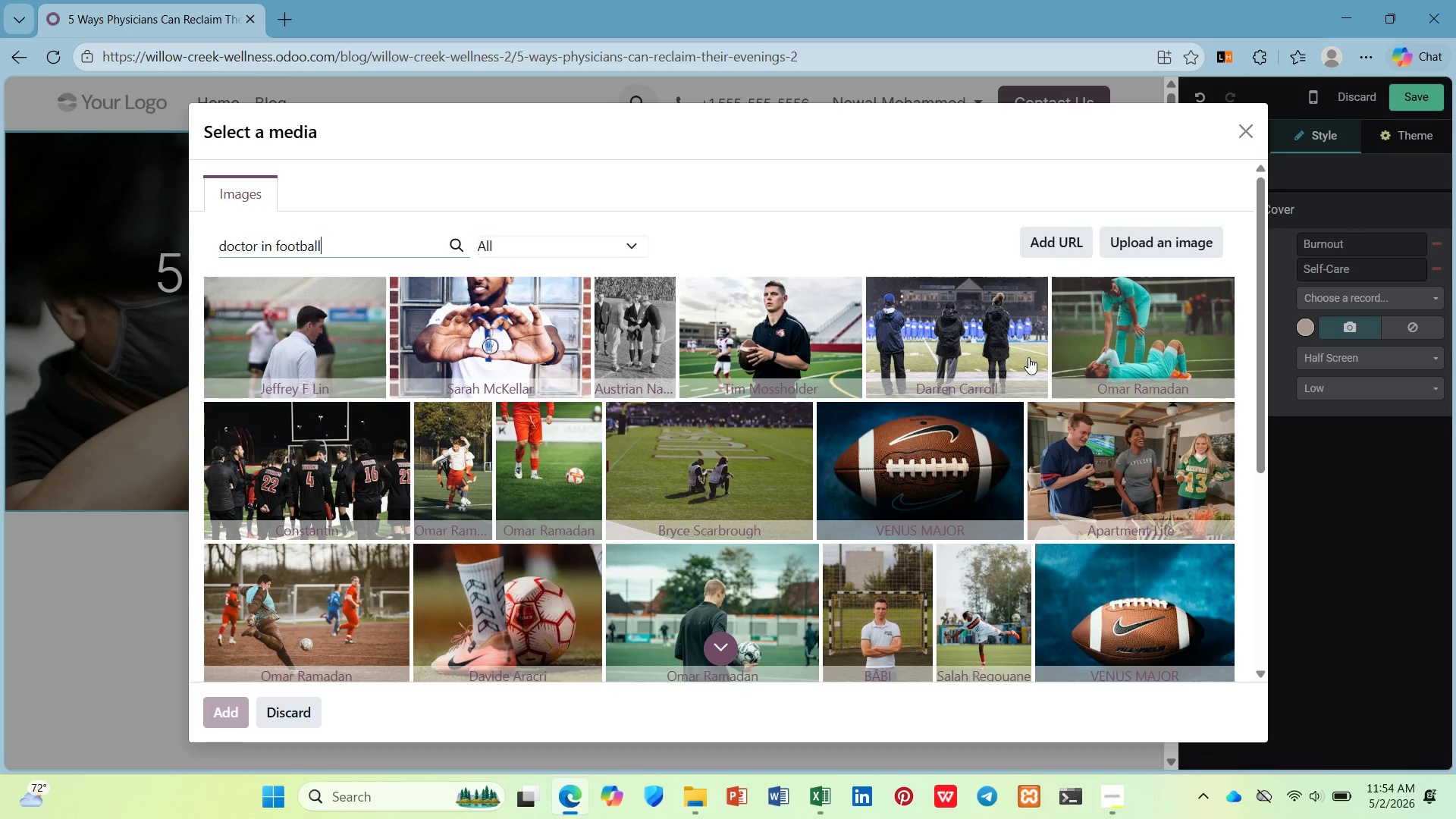 
scroll: coordinate [438, 479], scroll_direction: down, amount: 5.0
 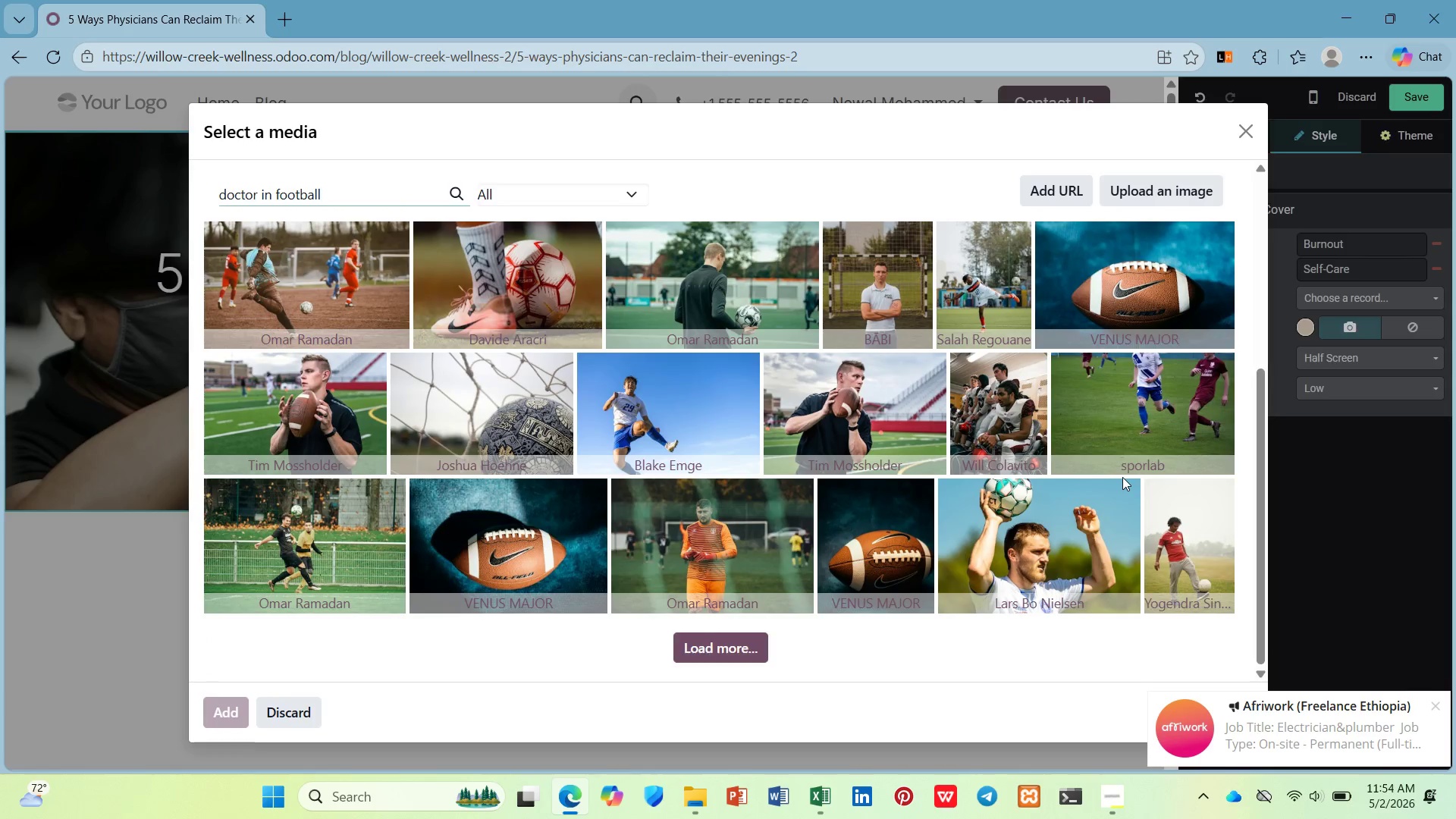 
scroll: coordinate [1008, 366], scroll_direction: up, amount: 14.0
 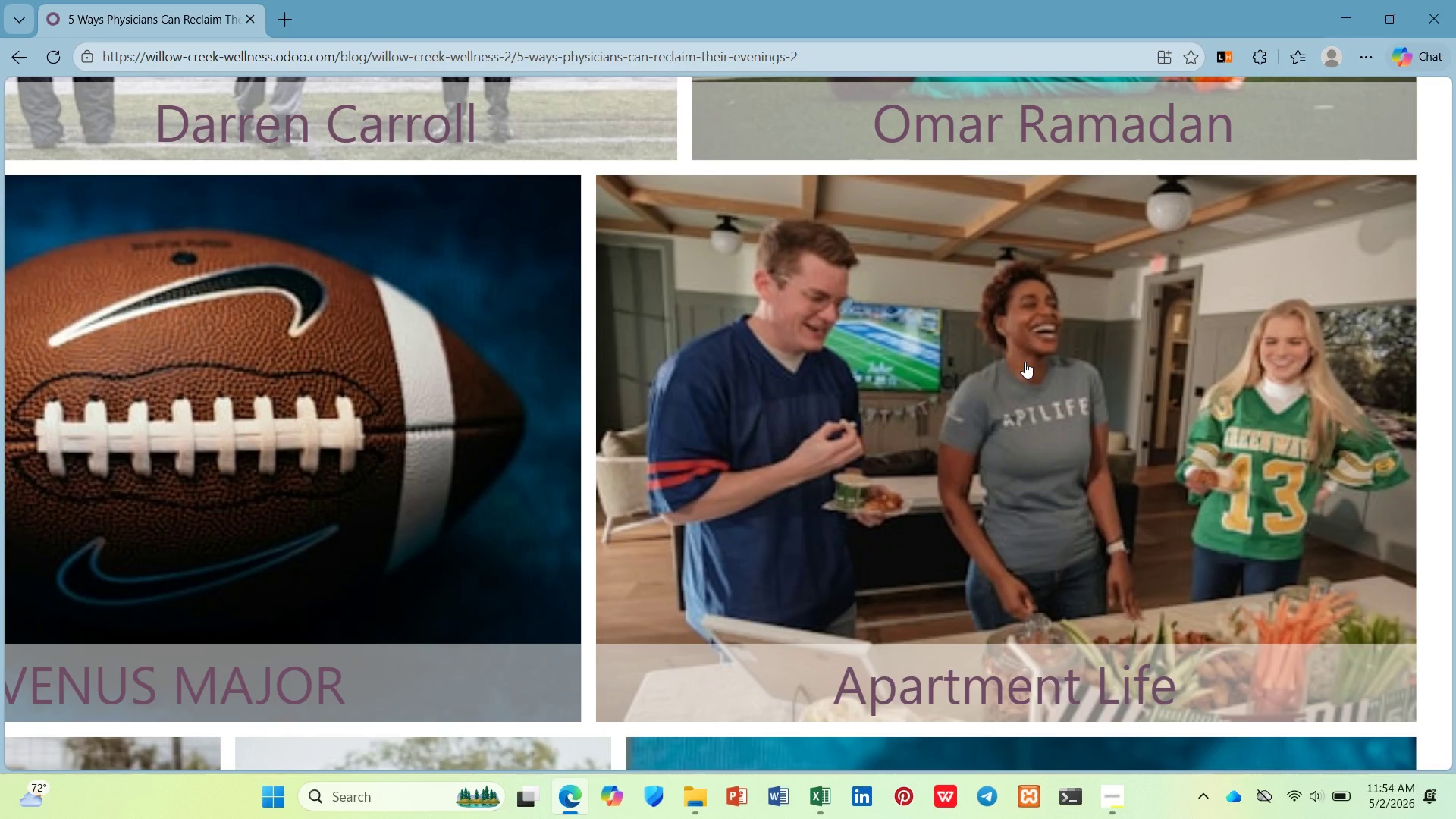 
left_click([1025, 362])
 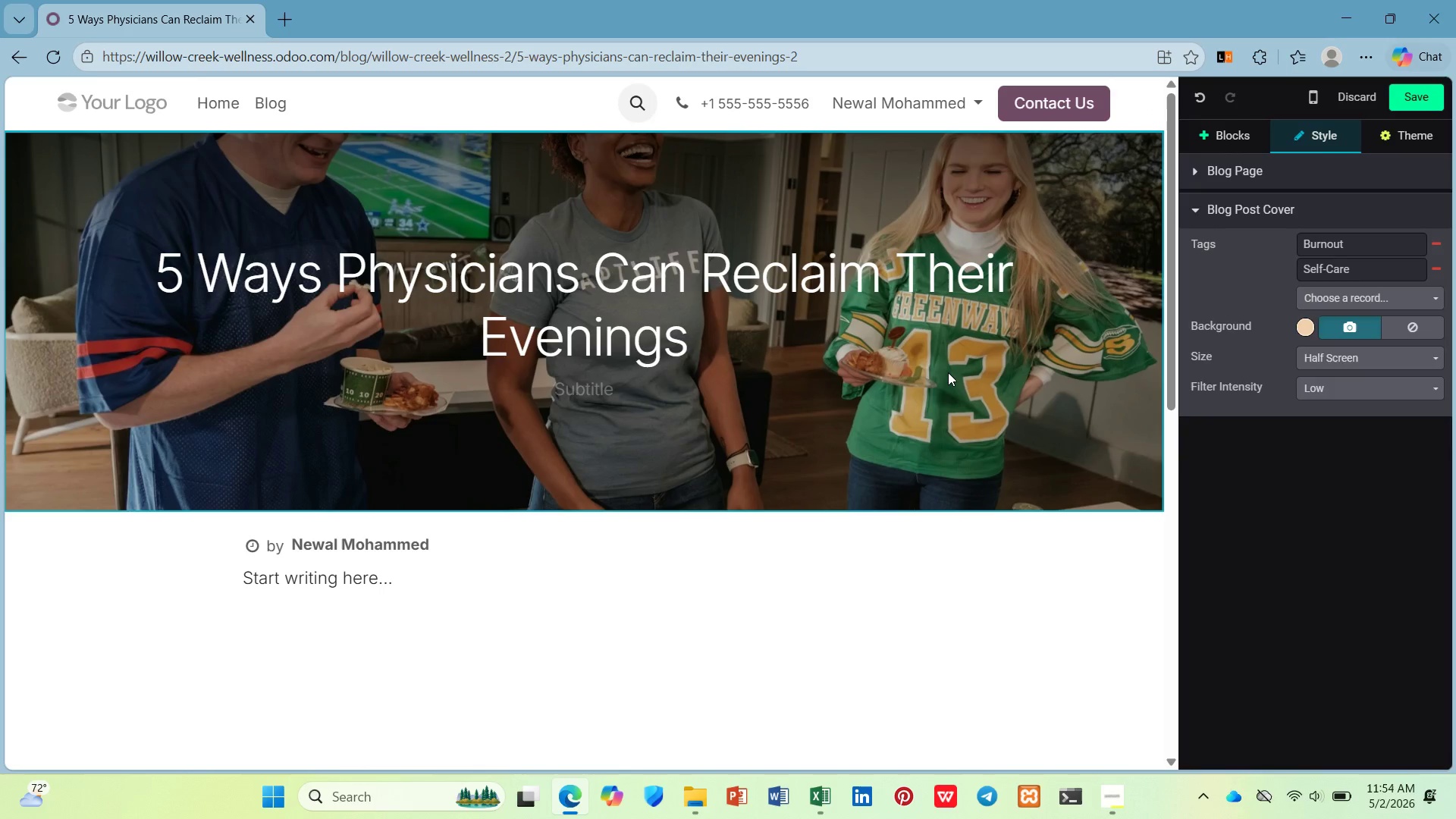 
wait(7.89)
 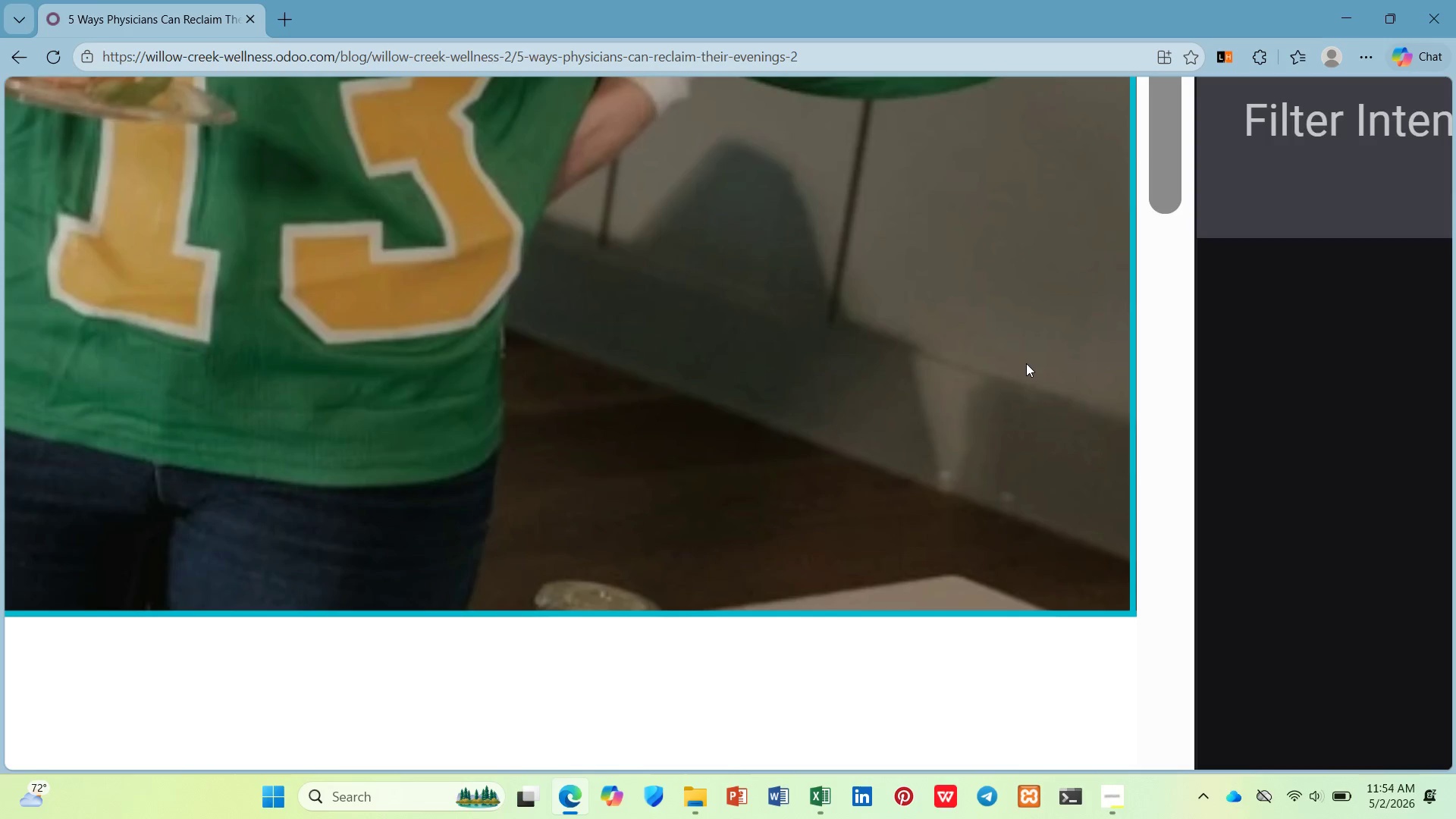 
left_click_drag(start_coordinate=[416, 586], to_coordinate=[243, 582])
 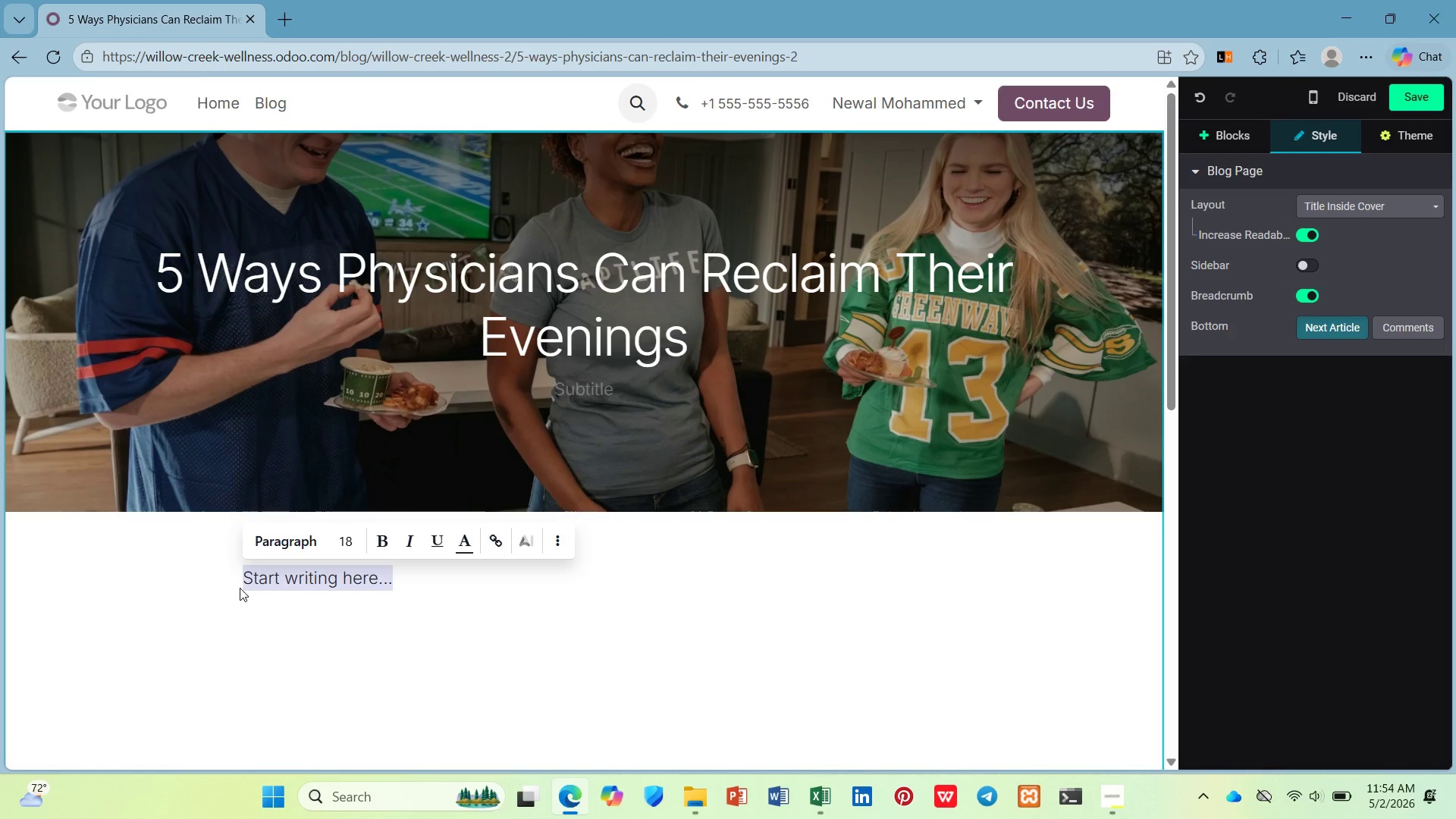 
wait(7.61)
 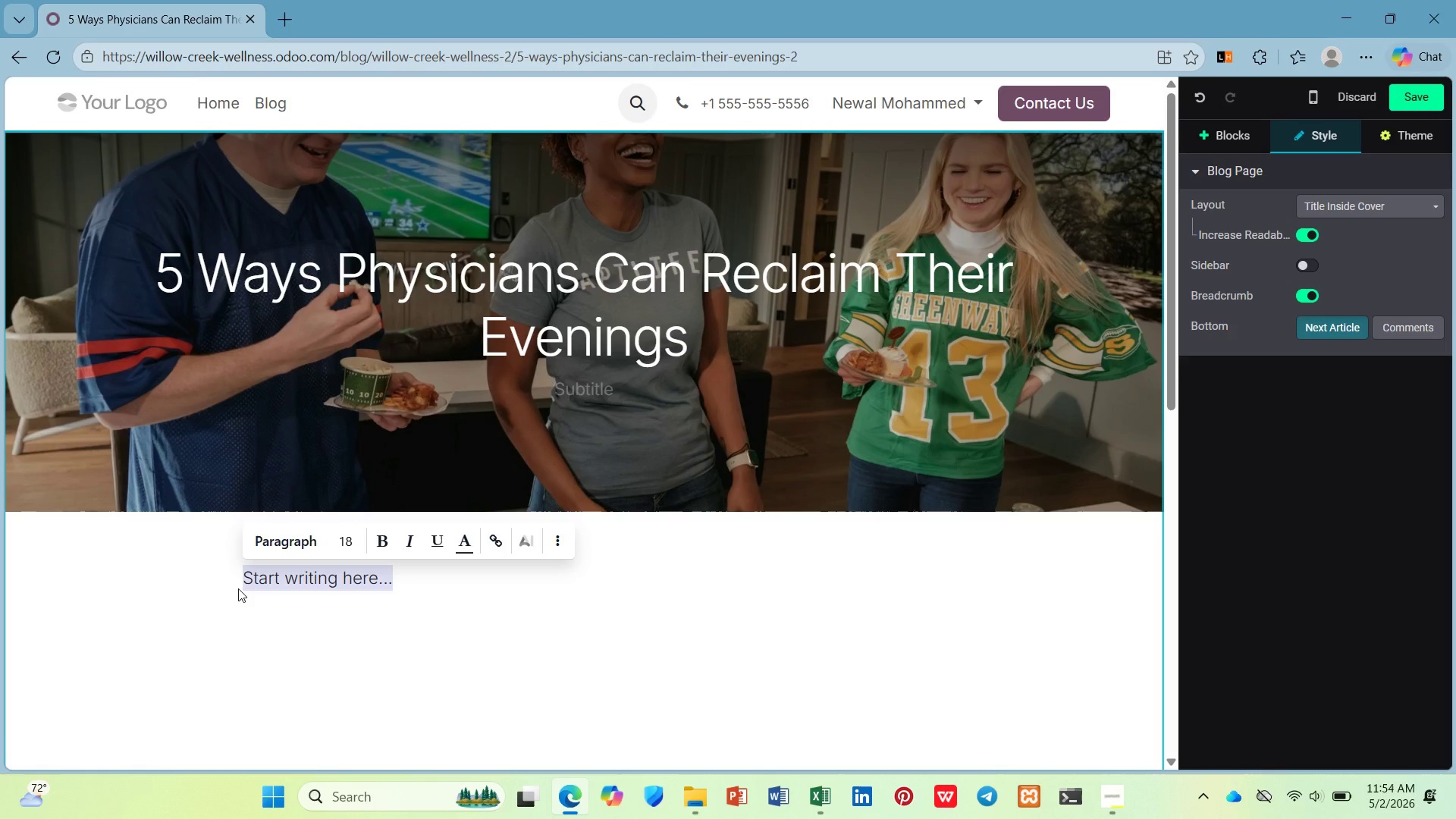 
type(//h2)
 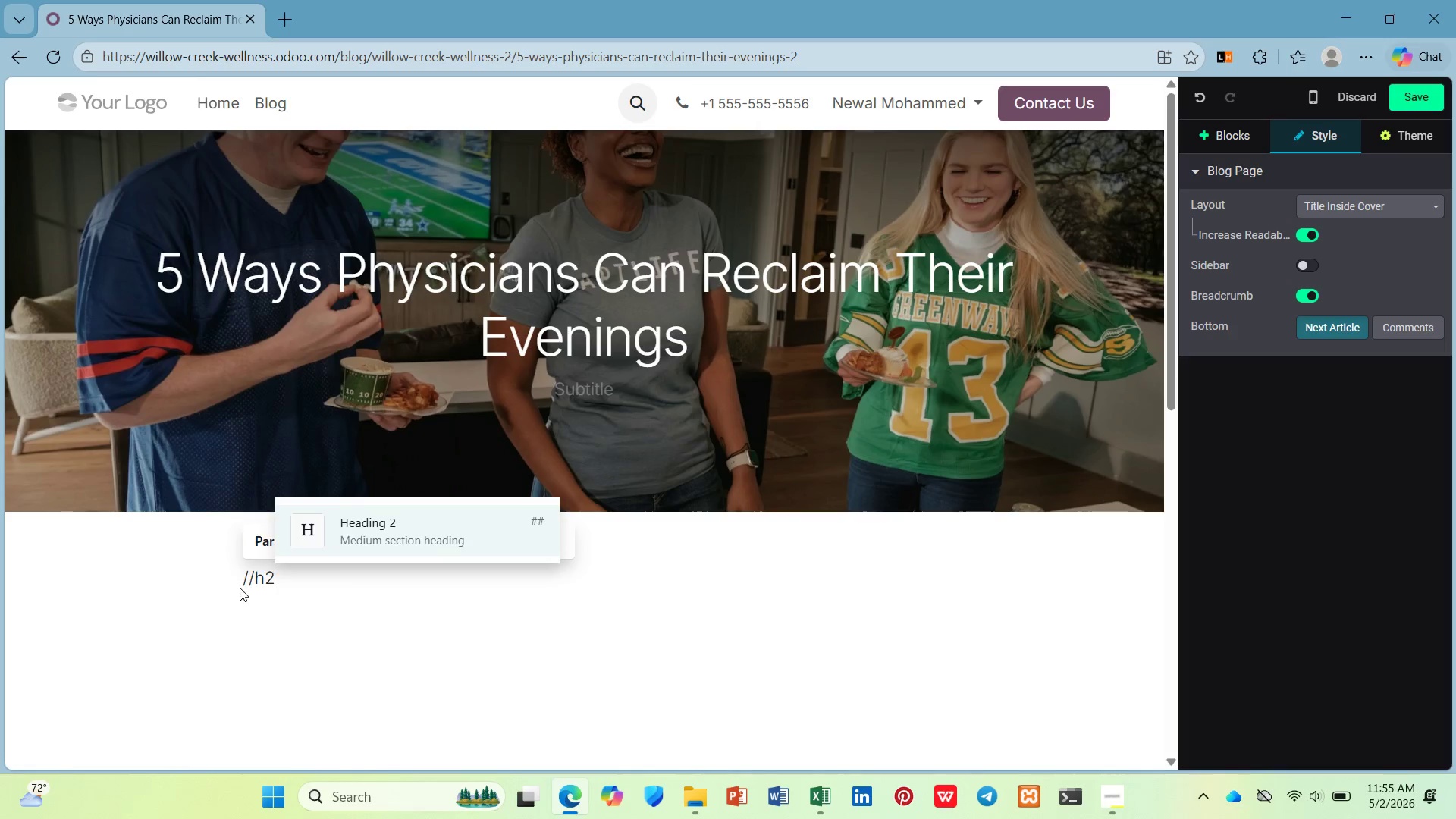 
key(Enter)
 